 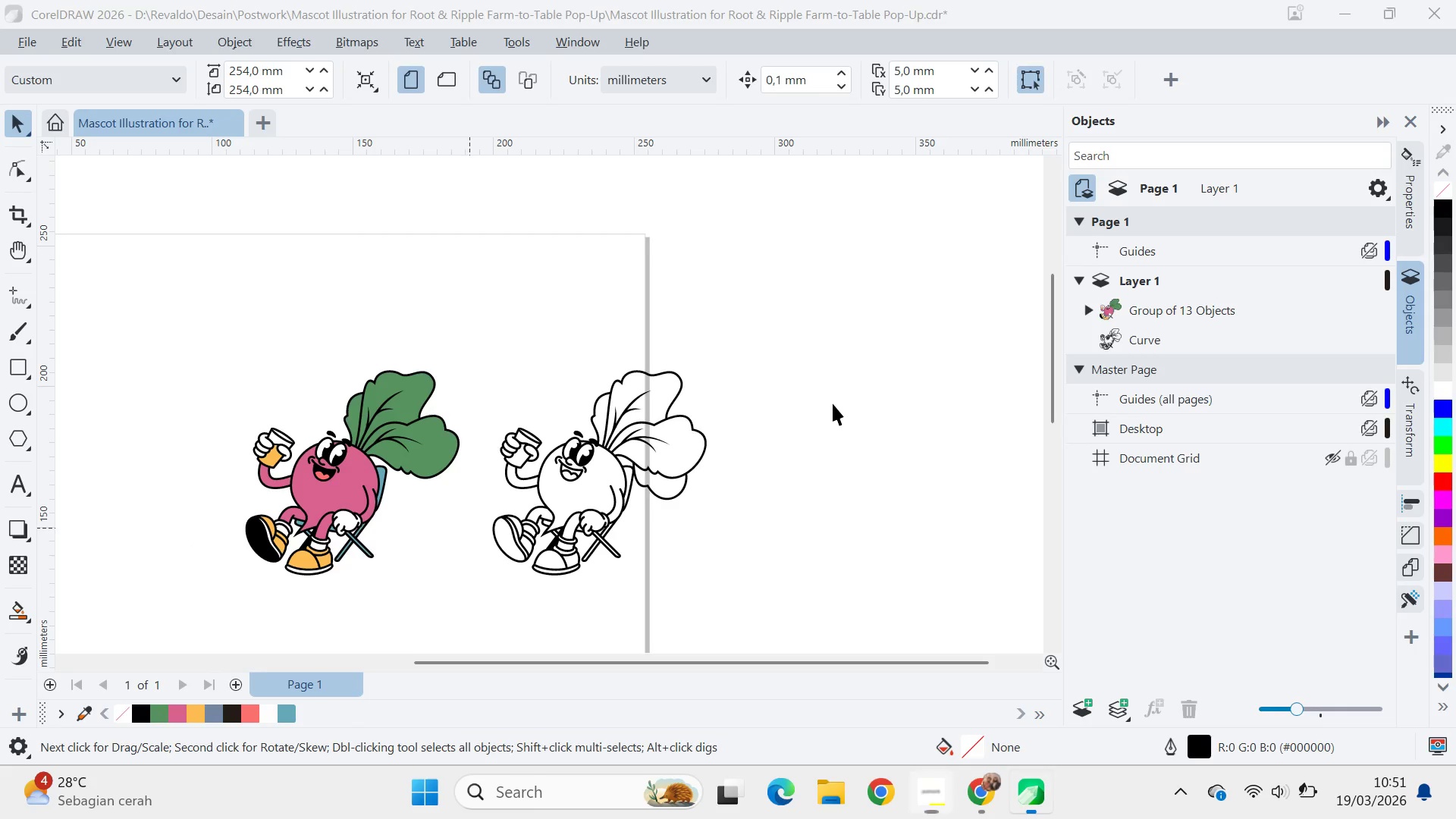 
left_click_drag(start_coordinate=[558, 416], to_coordinate=[908, 337])
 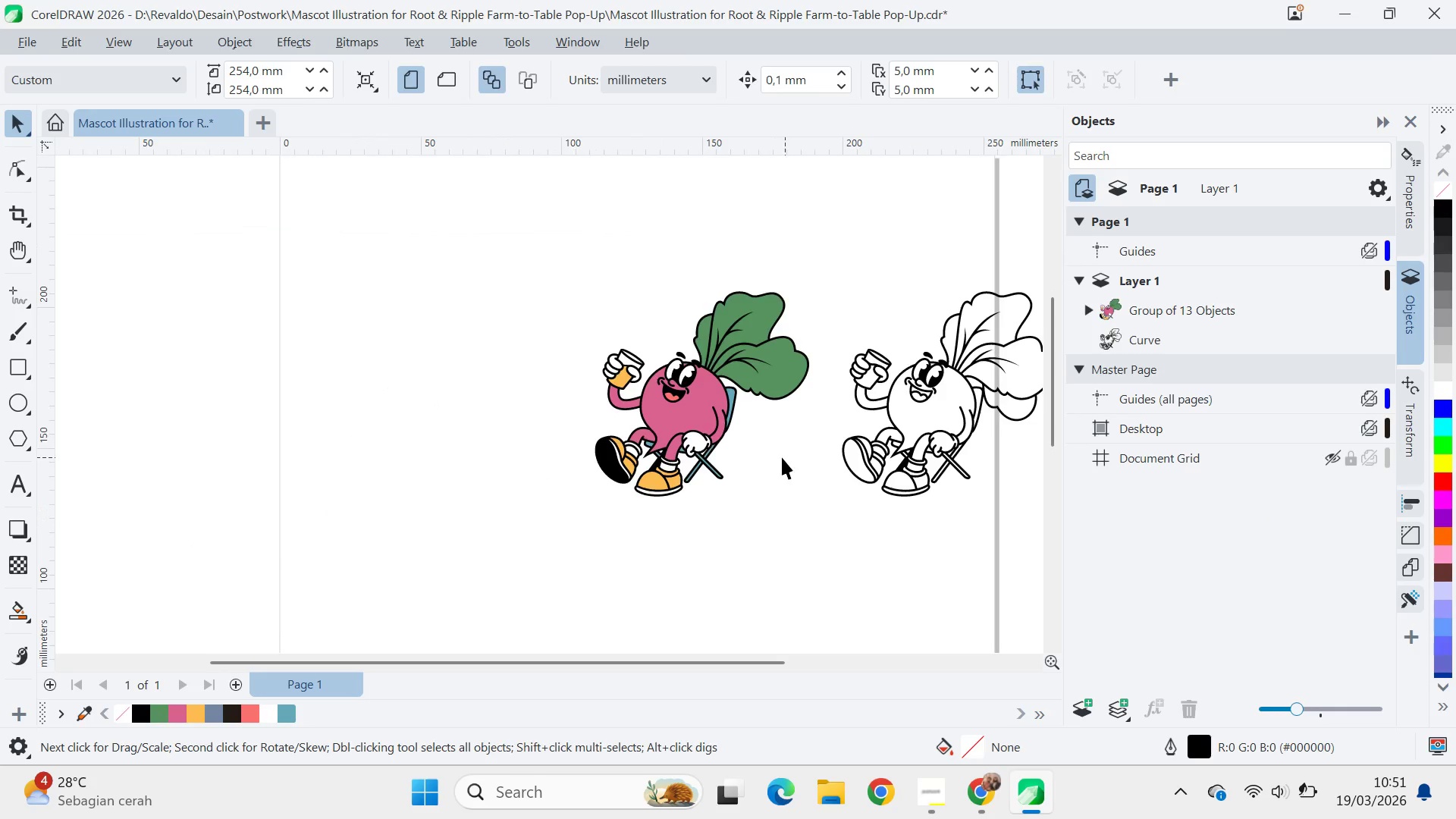 
left_click_drag(start_coordinate=[786, 457], to_coordinate=[780, 457])
 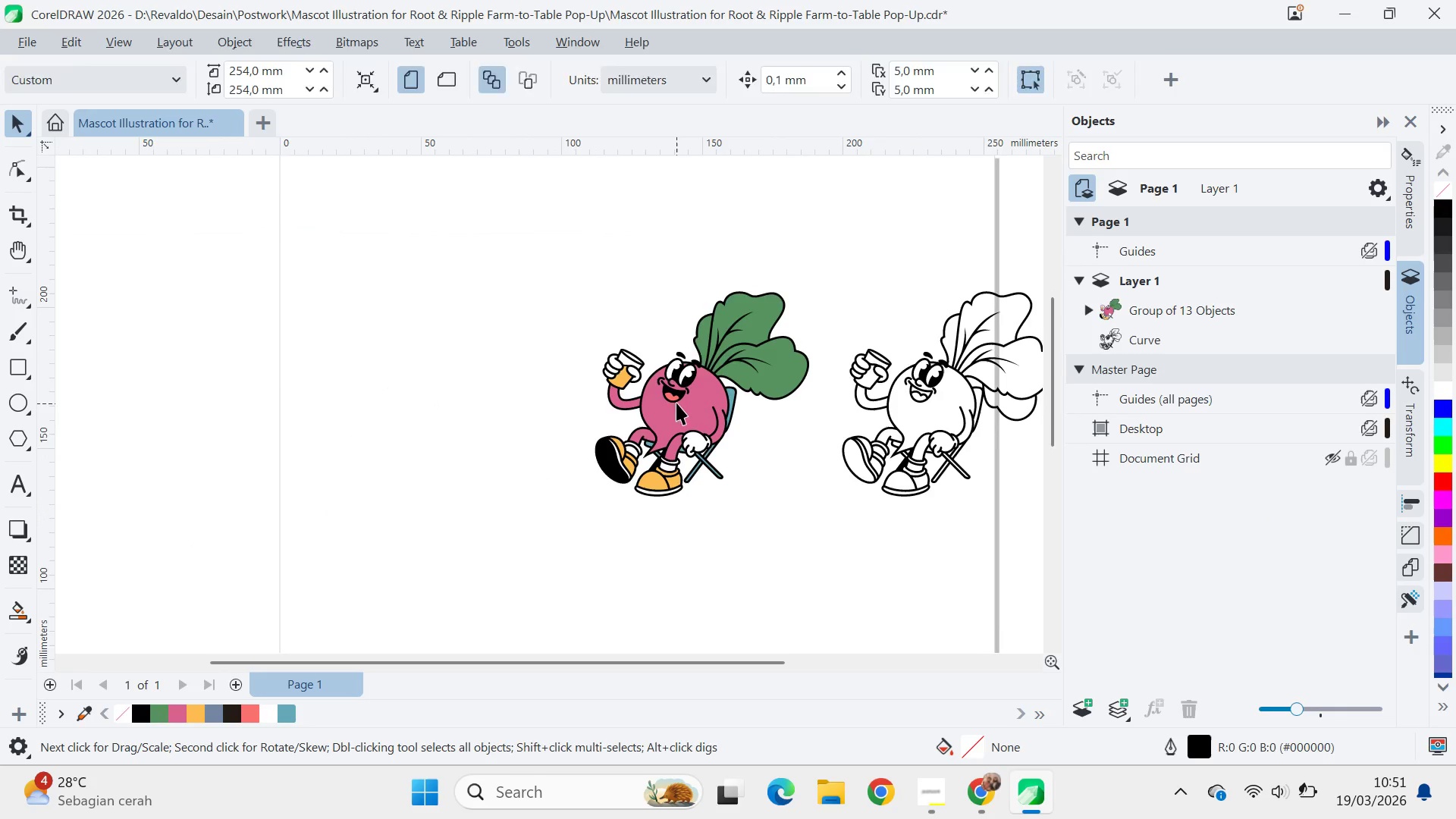 
left_click_drag(start_coordinate=[676, 403], to_coordinate=[516, 392])
 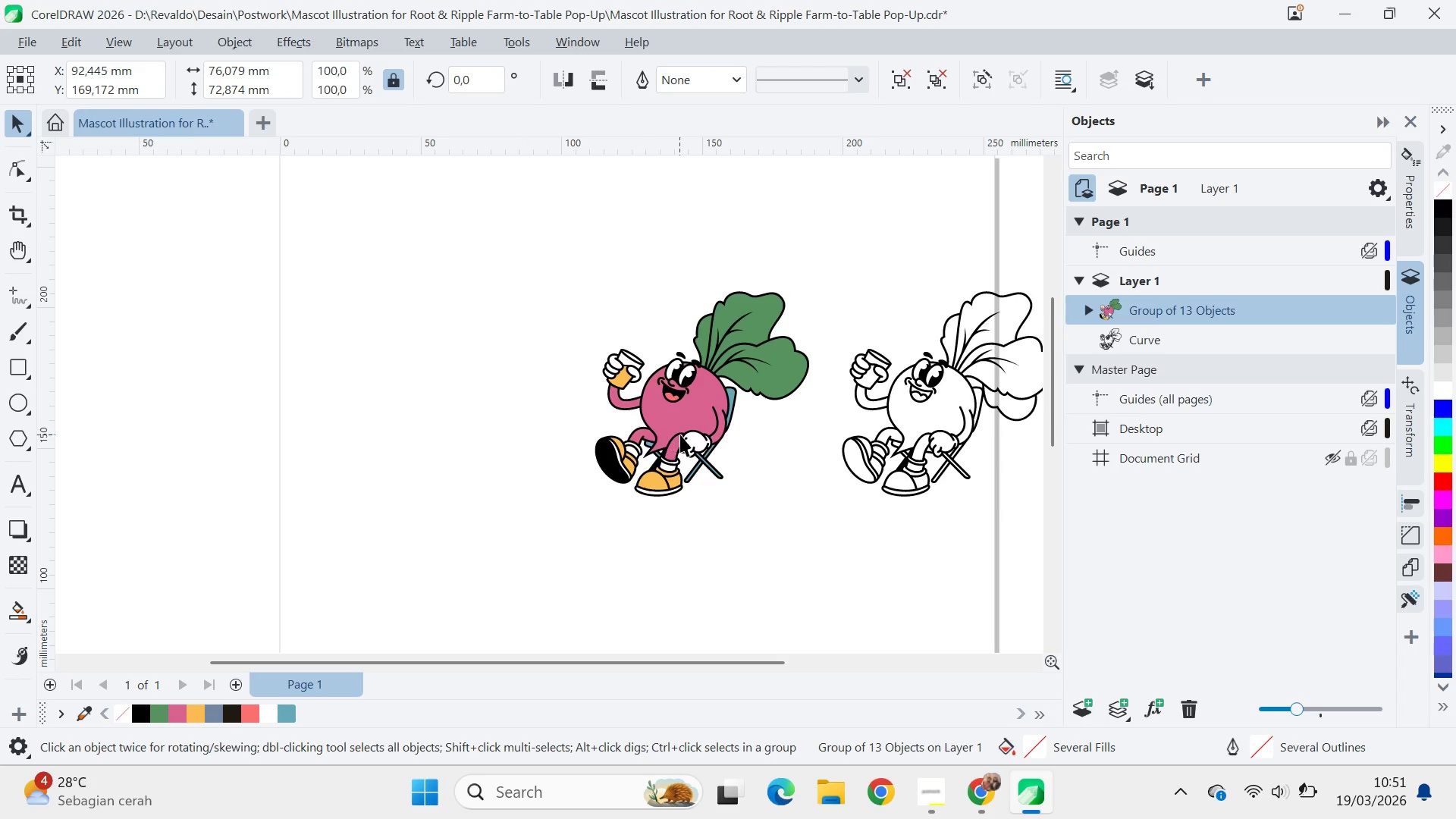 
hold_key(key=ShiftLeft, duration=0.69)
 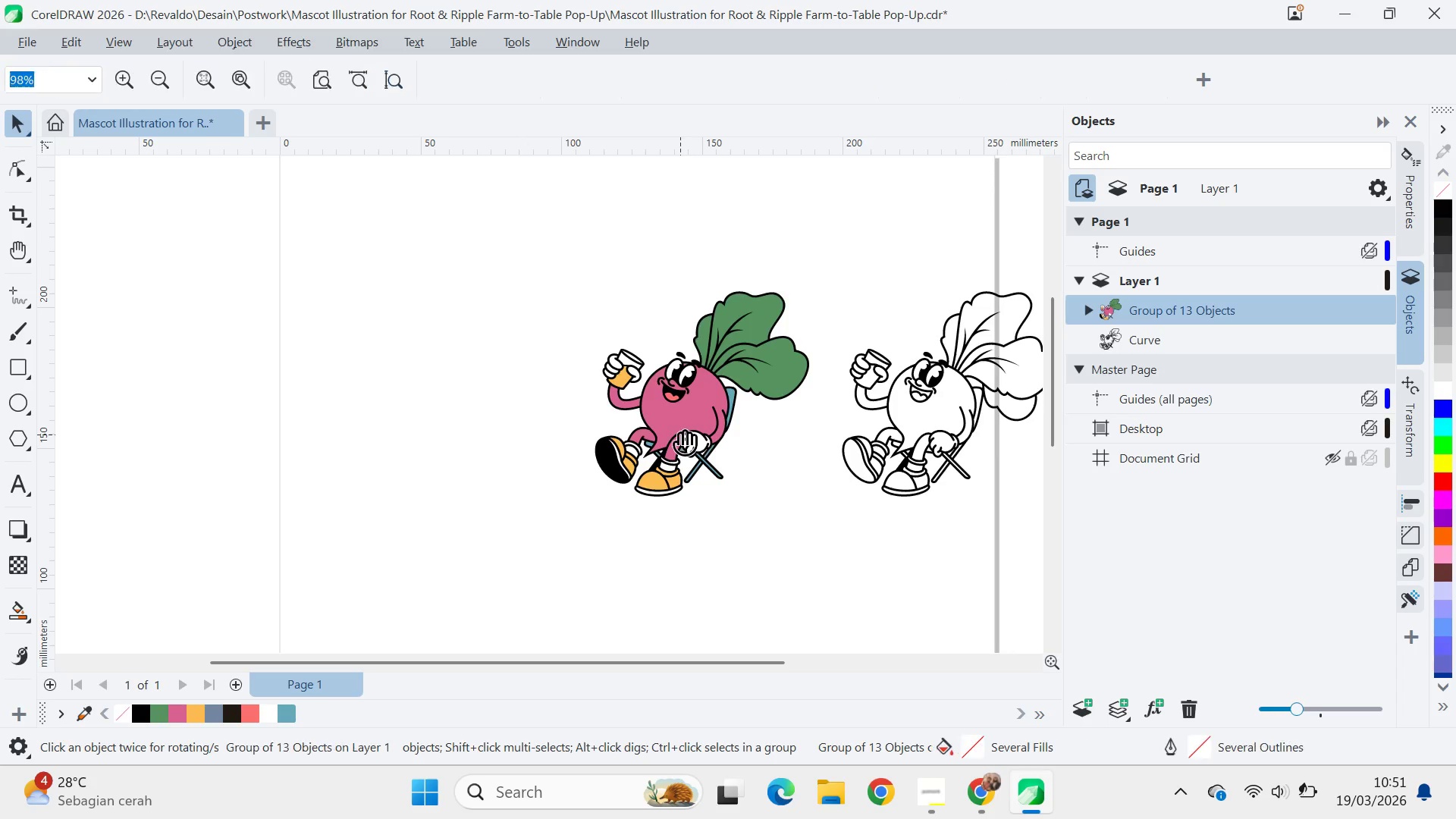 
left_click_drag(start_coordinate=[670, 435], to_coordinate=[623, 344])
 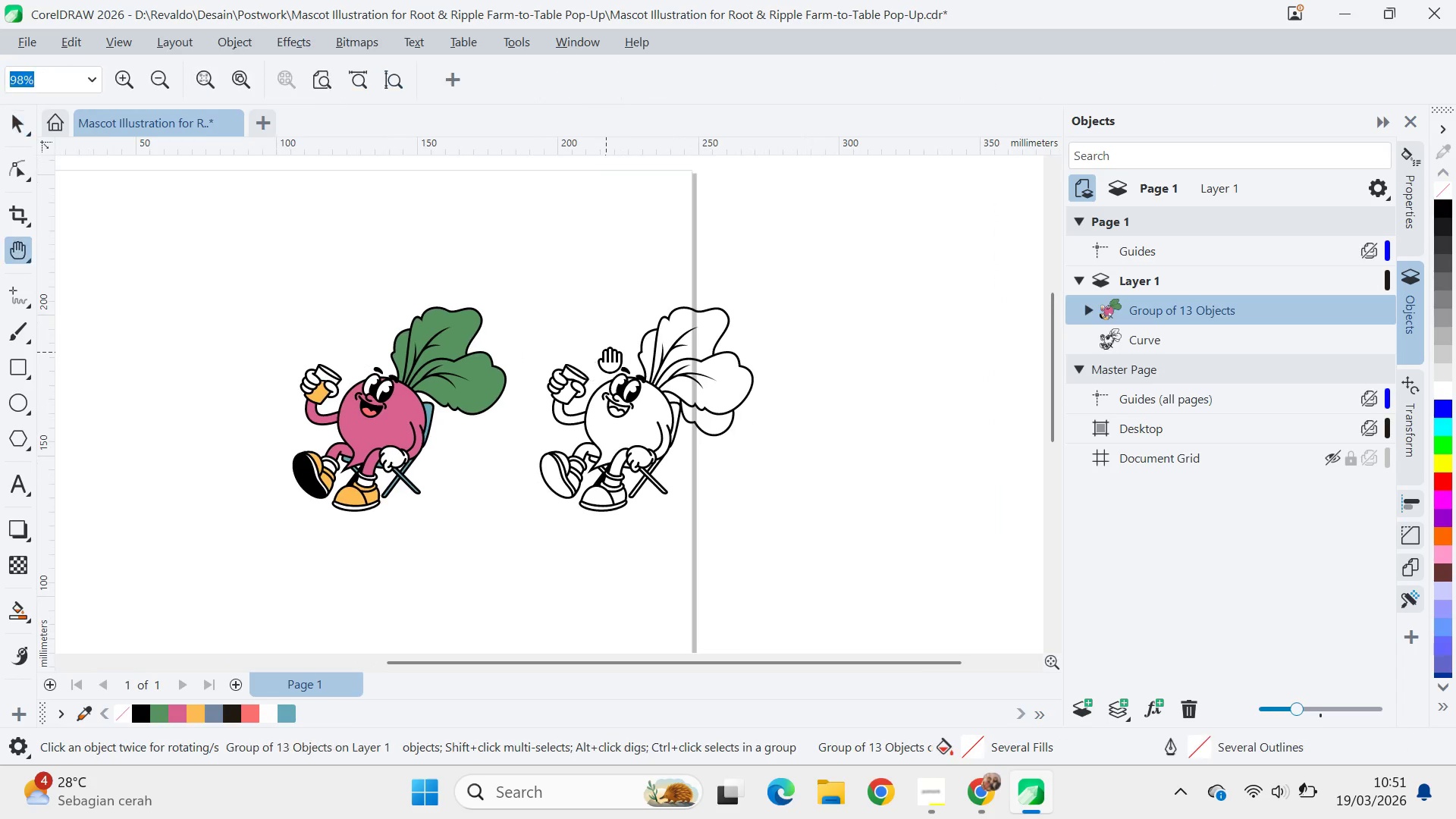 
left_click_drag(start_coordinate=[605, 352], to_coordinate=[792, 368])
 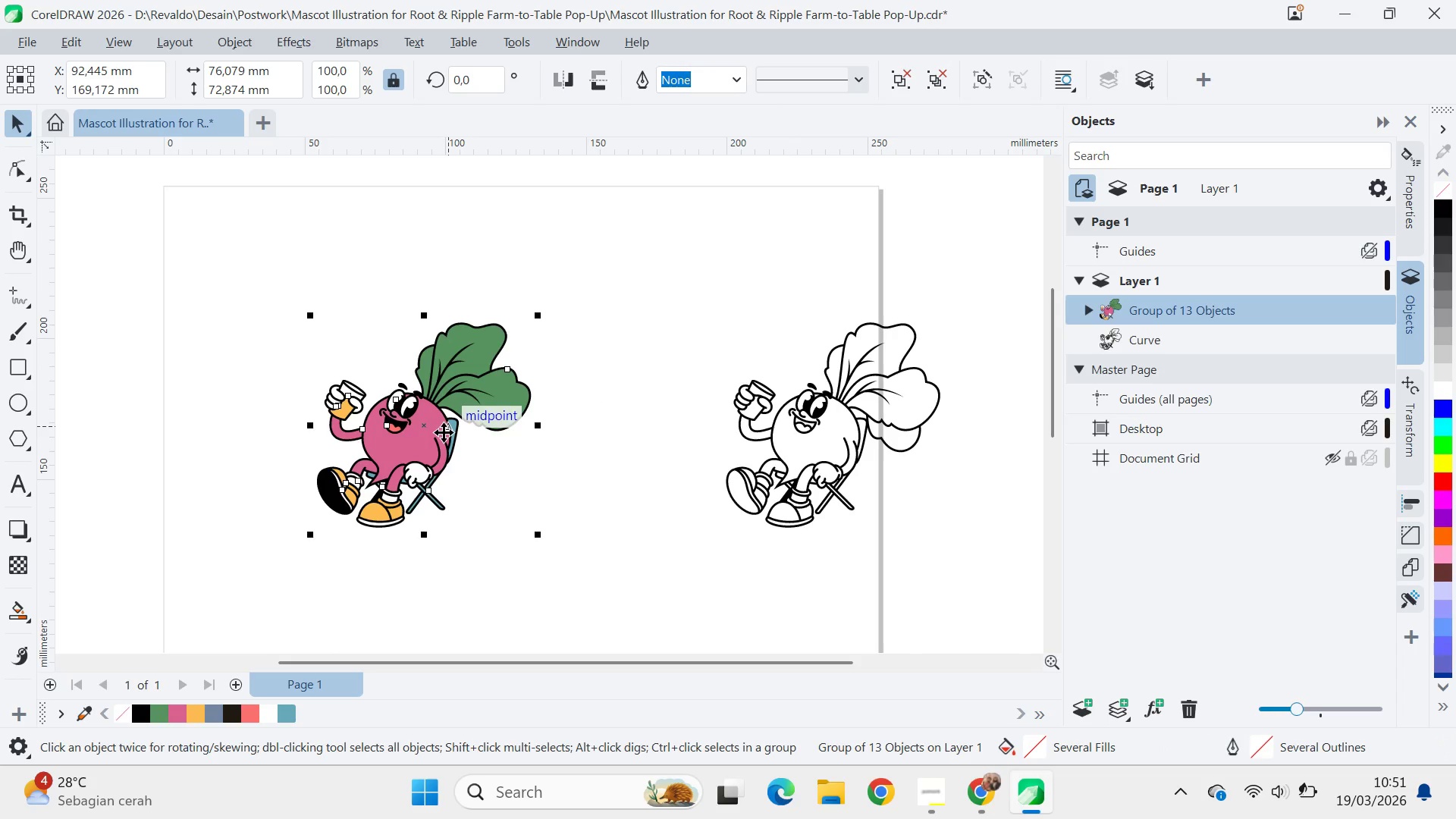 
left_click_drag(start_coordinate=[431, 431], to_coordinate=[648, 447])
 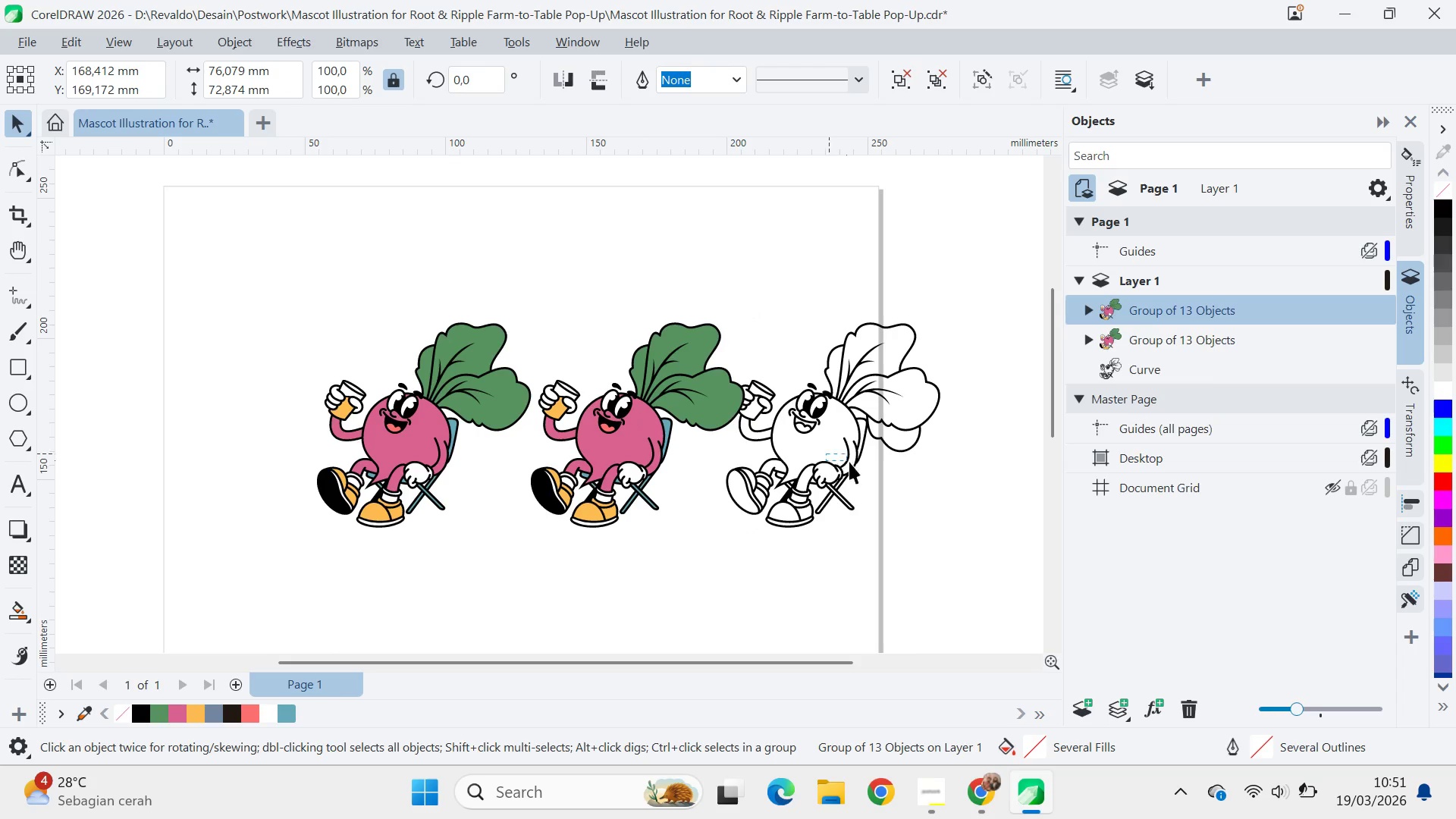 
hold_key(key=ShiftLeft, duration=1.52)
 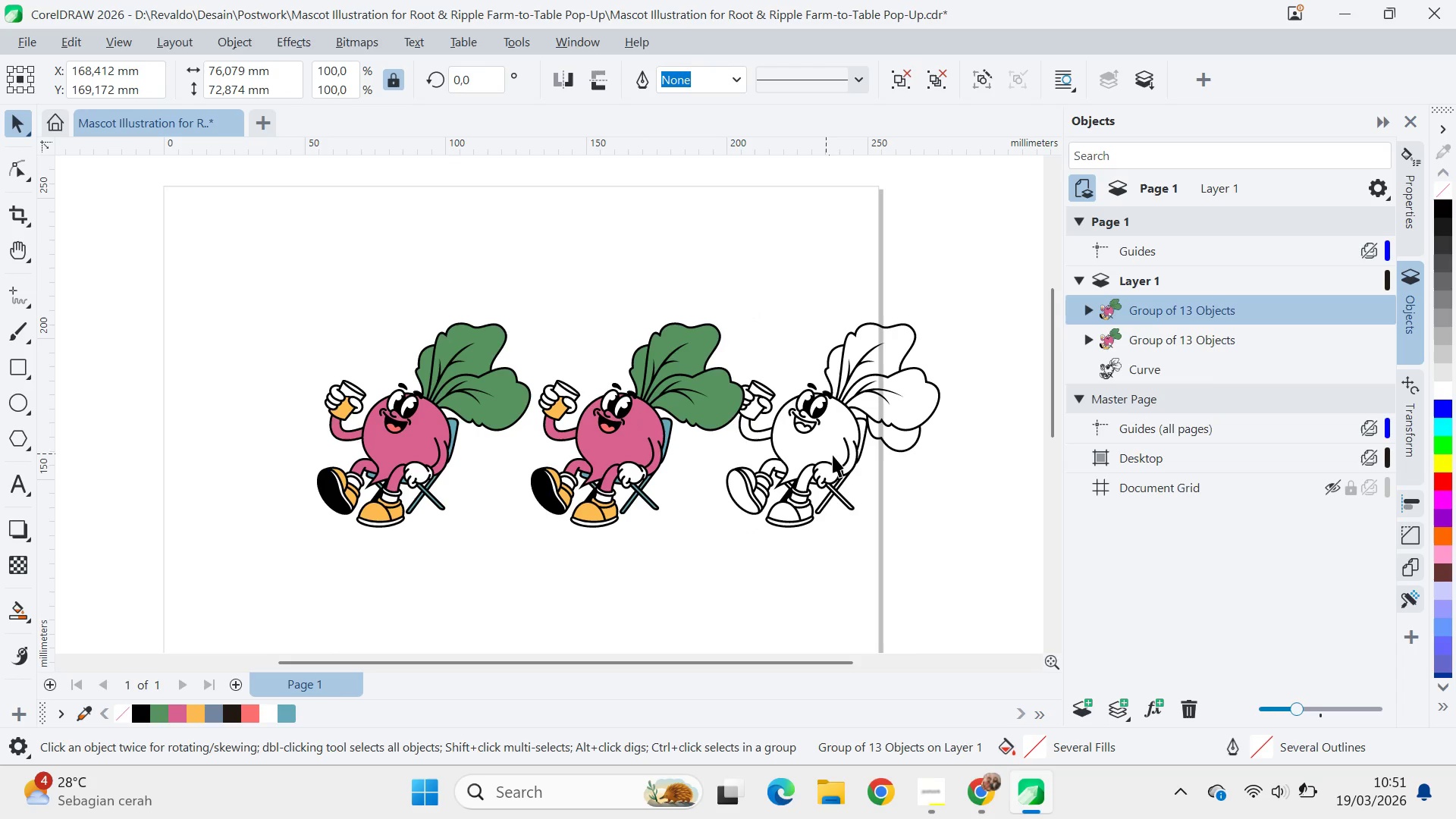 
key(Shift+ShiftLeft)
 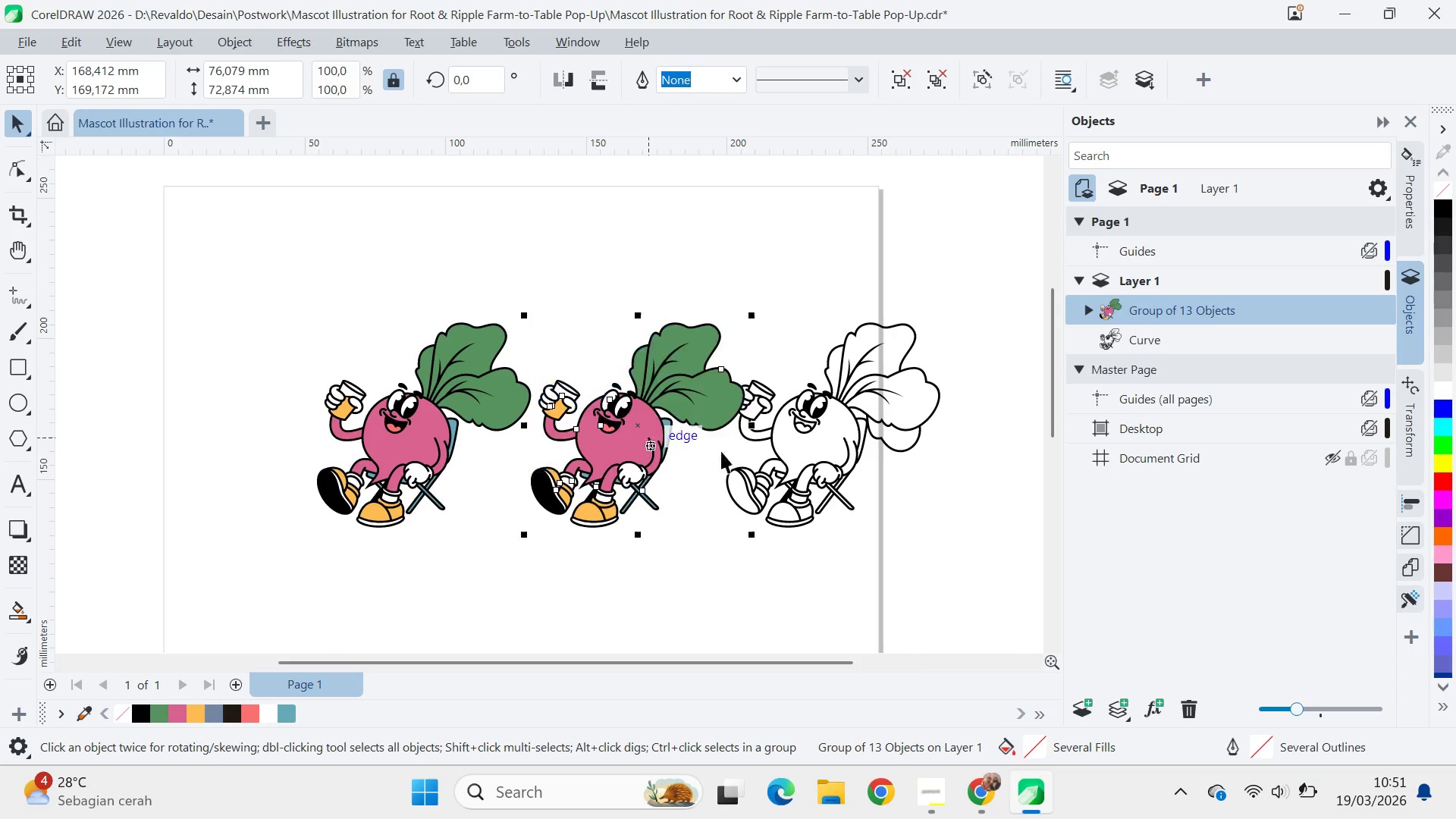 
key(Shift+ShiftLeft)
 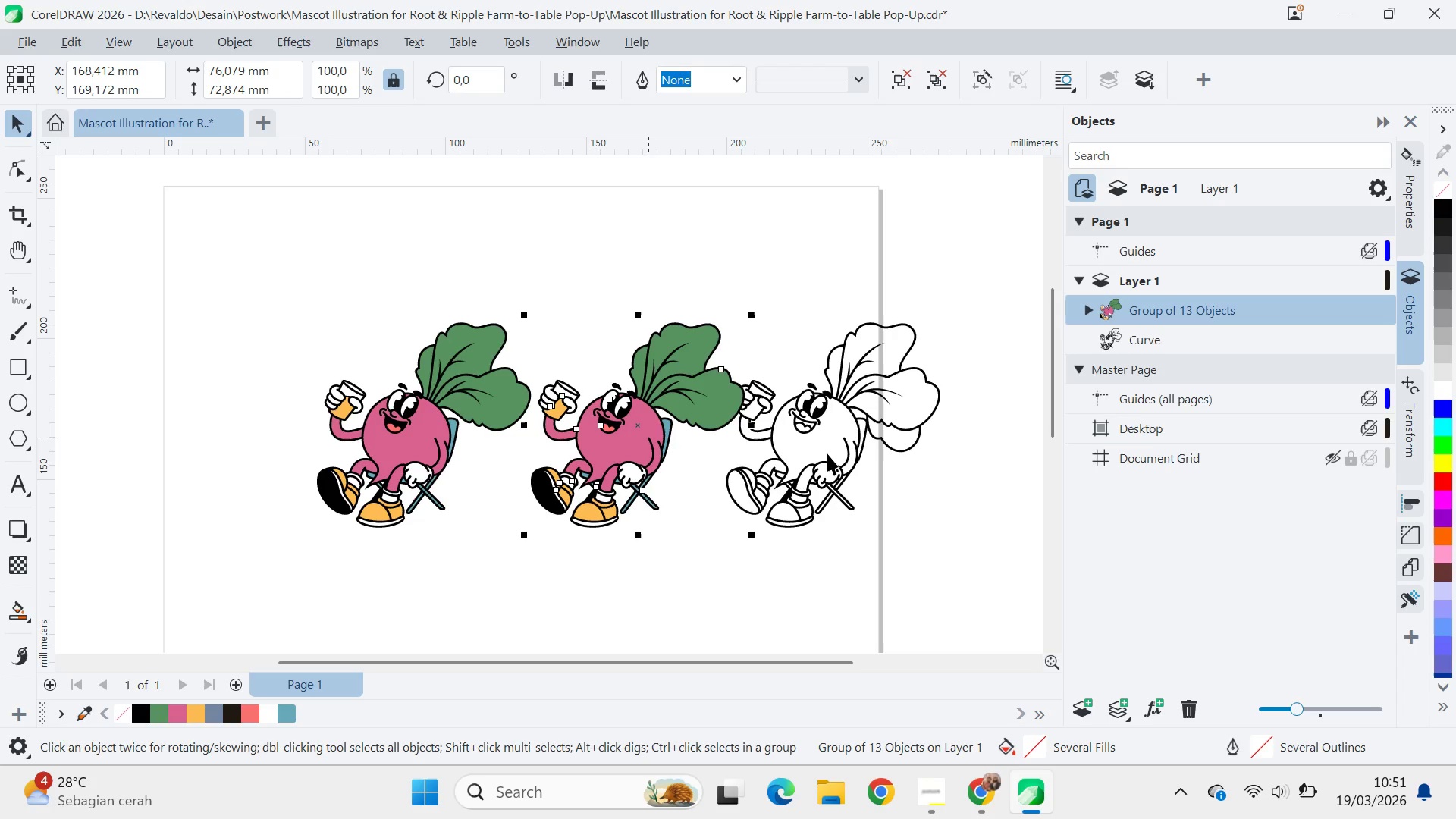 
key(Shift+ShiftLeft)
 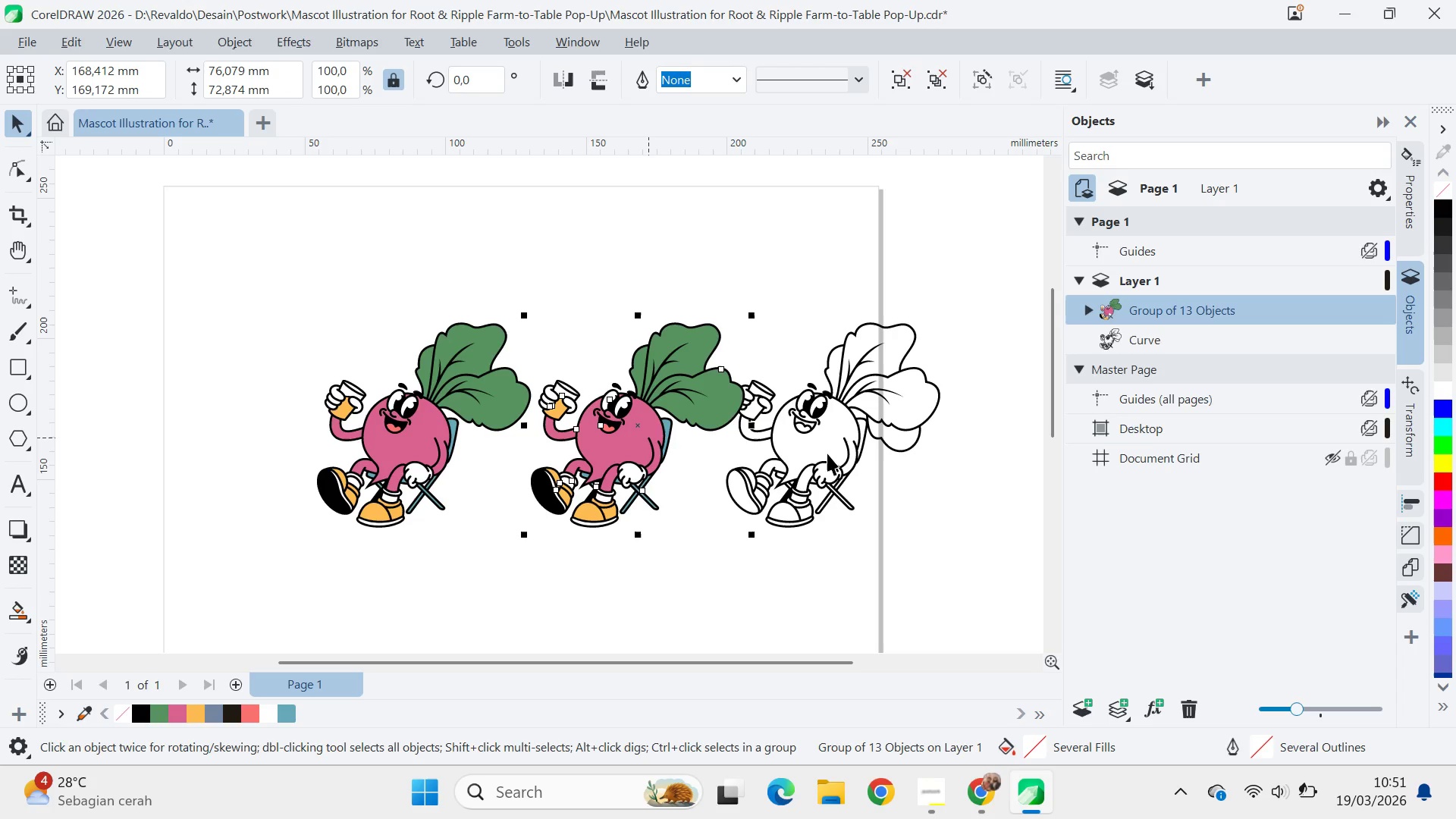 
key(Shift+ShiftLeft)
 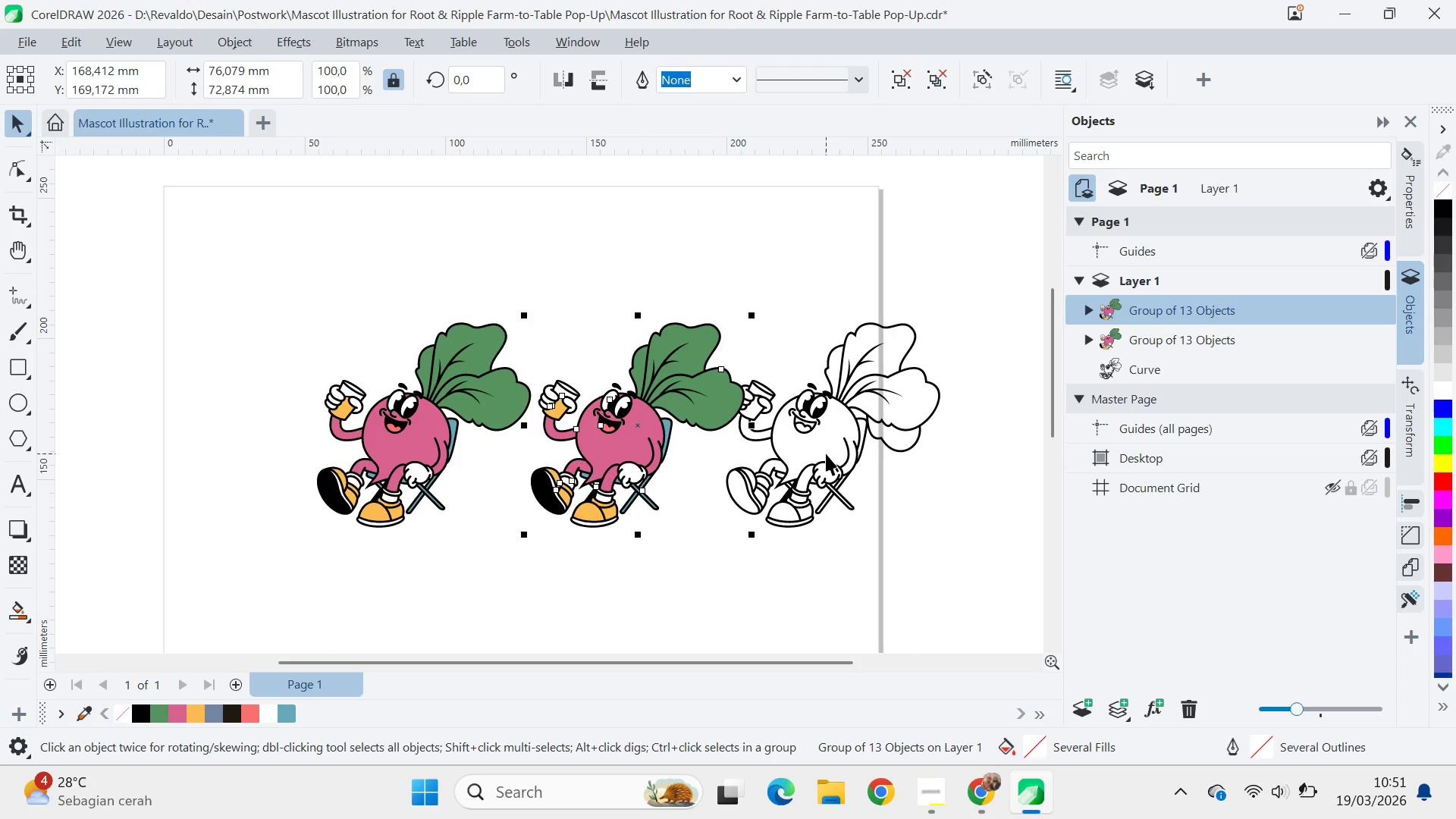 
left_click_drag(start_coordinate=[826, 453], to_coordinate=[856, 463])
 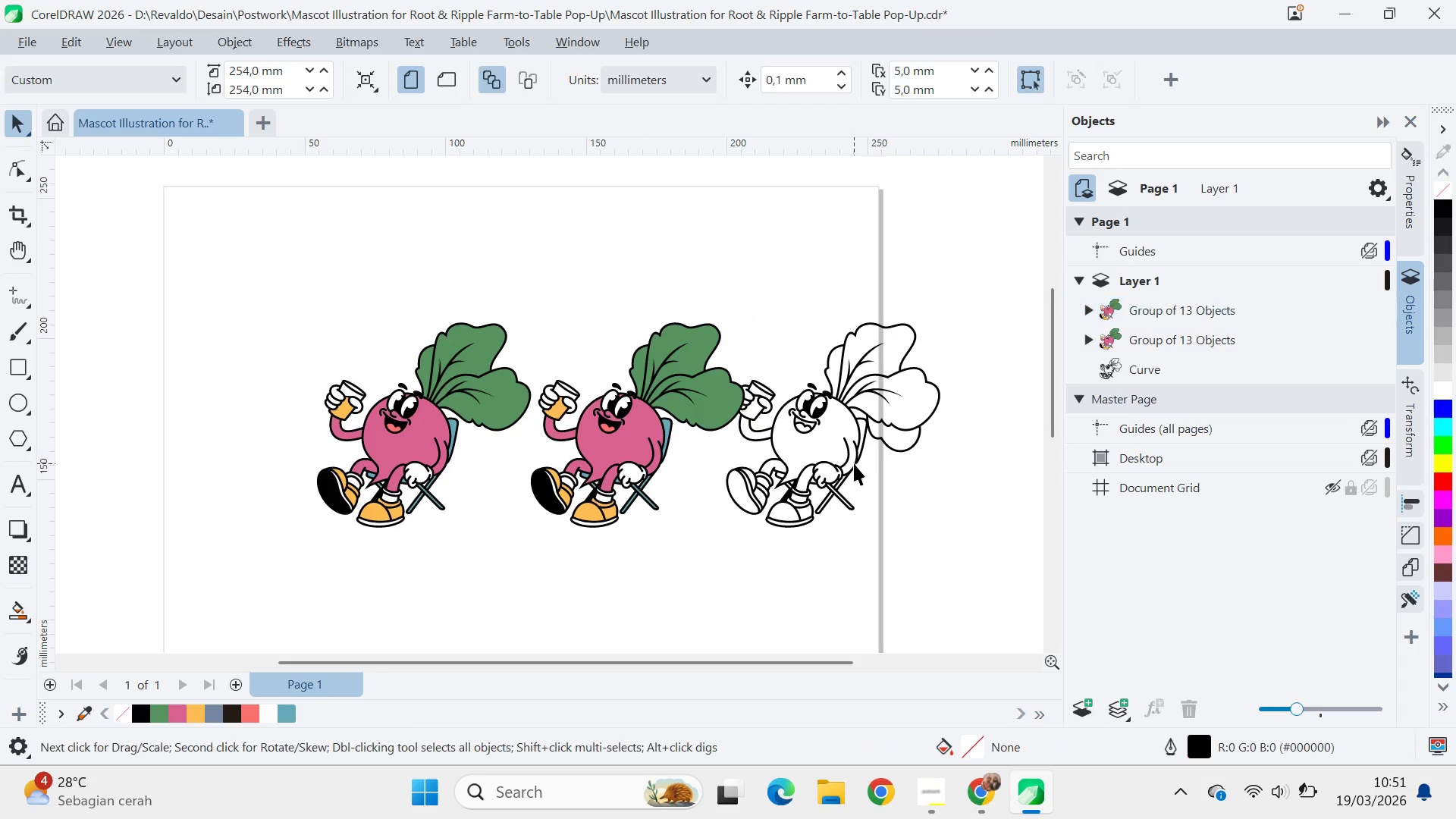 
left_click_drag(start_coordinate=[854, 463], to_coordinate=[882, 462])
 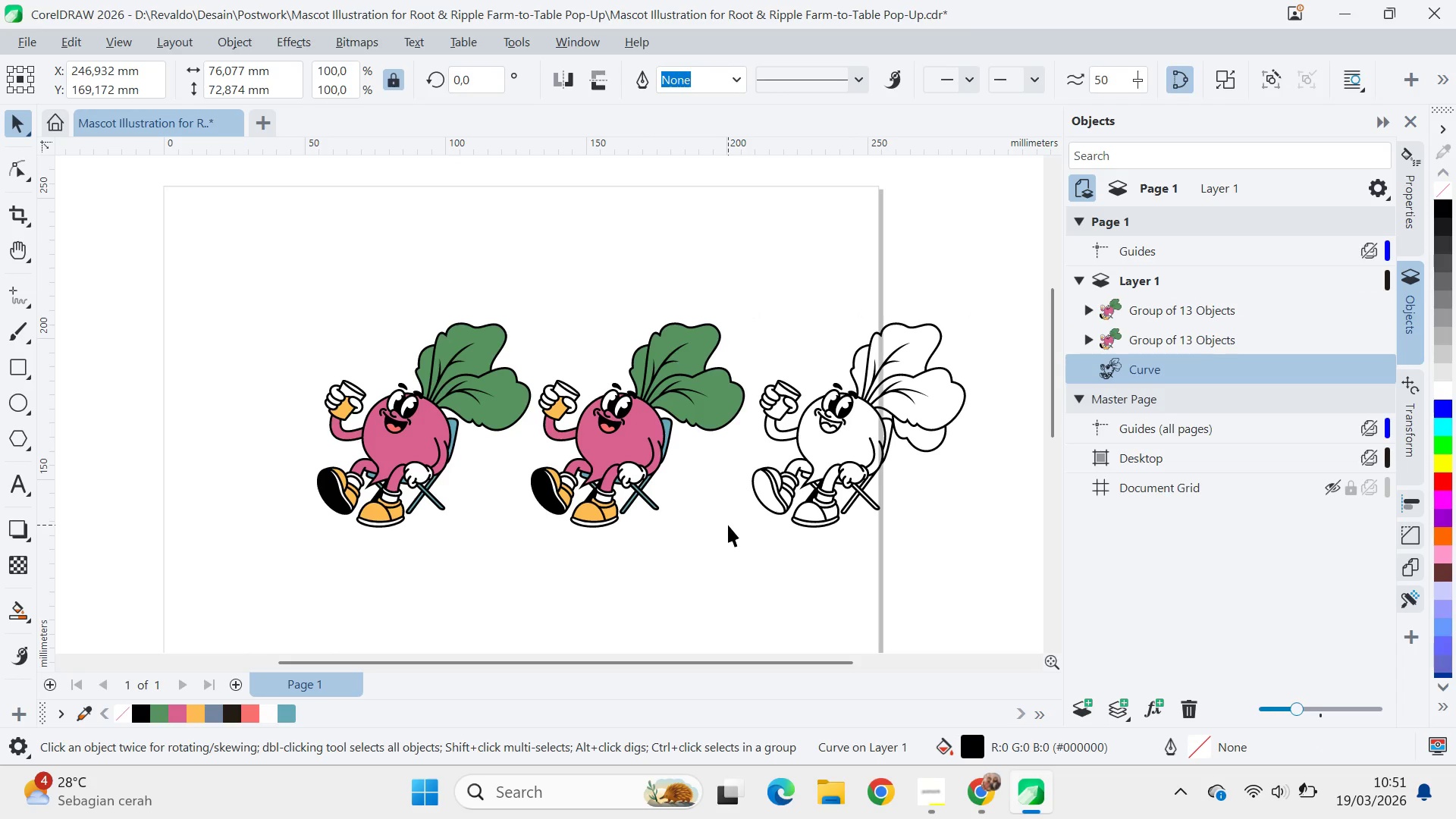 
hold_key(key=ShiftLeft, duration=0.56)
 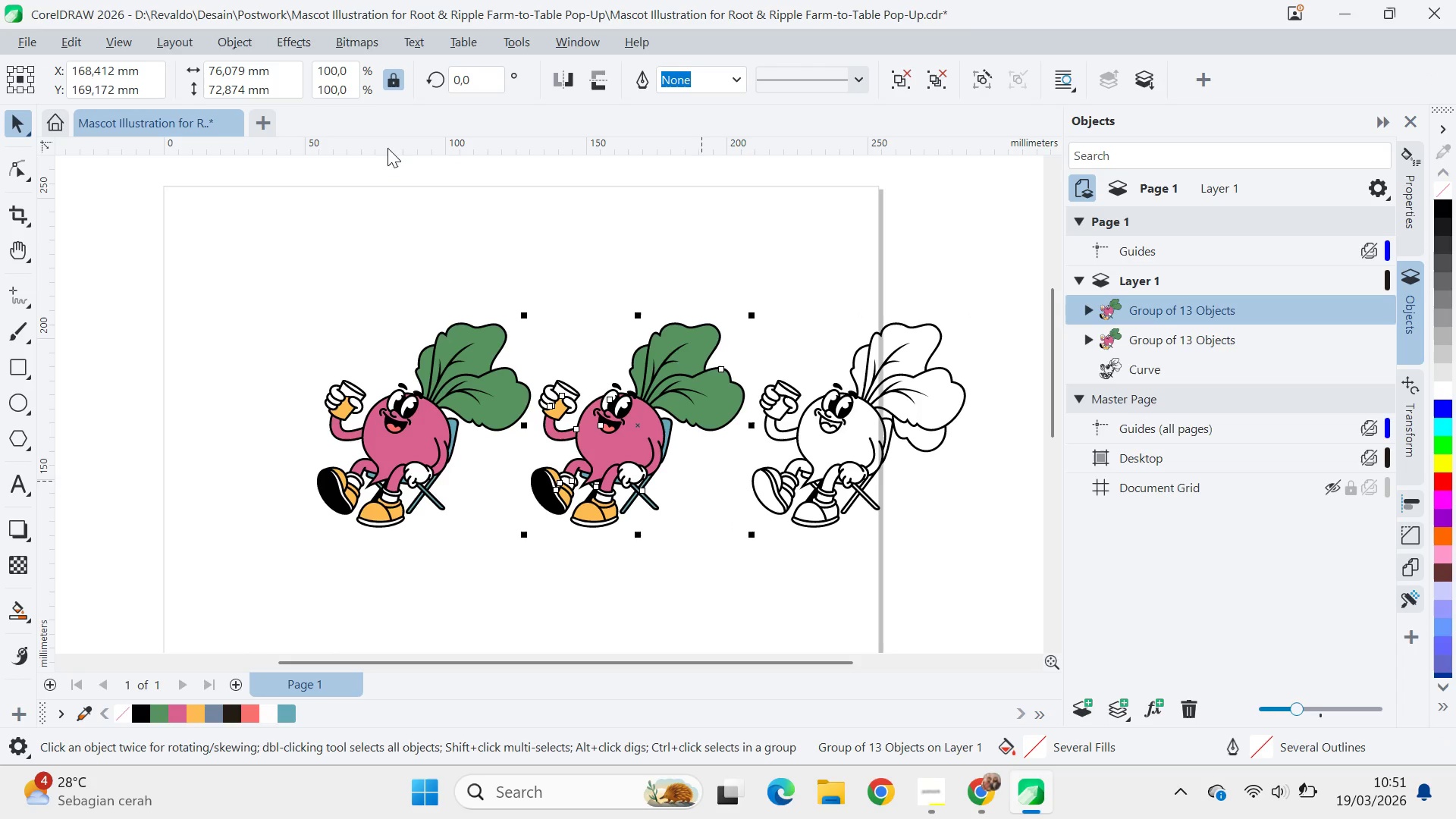 
mouse_move([325, 58])
 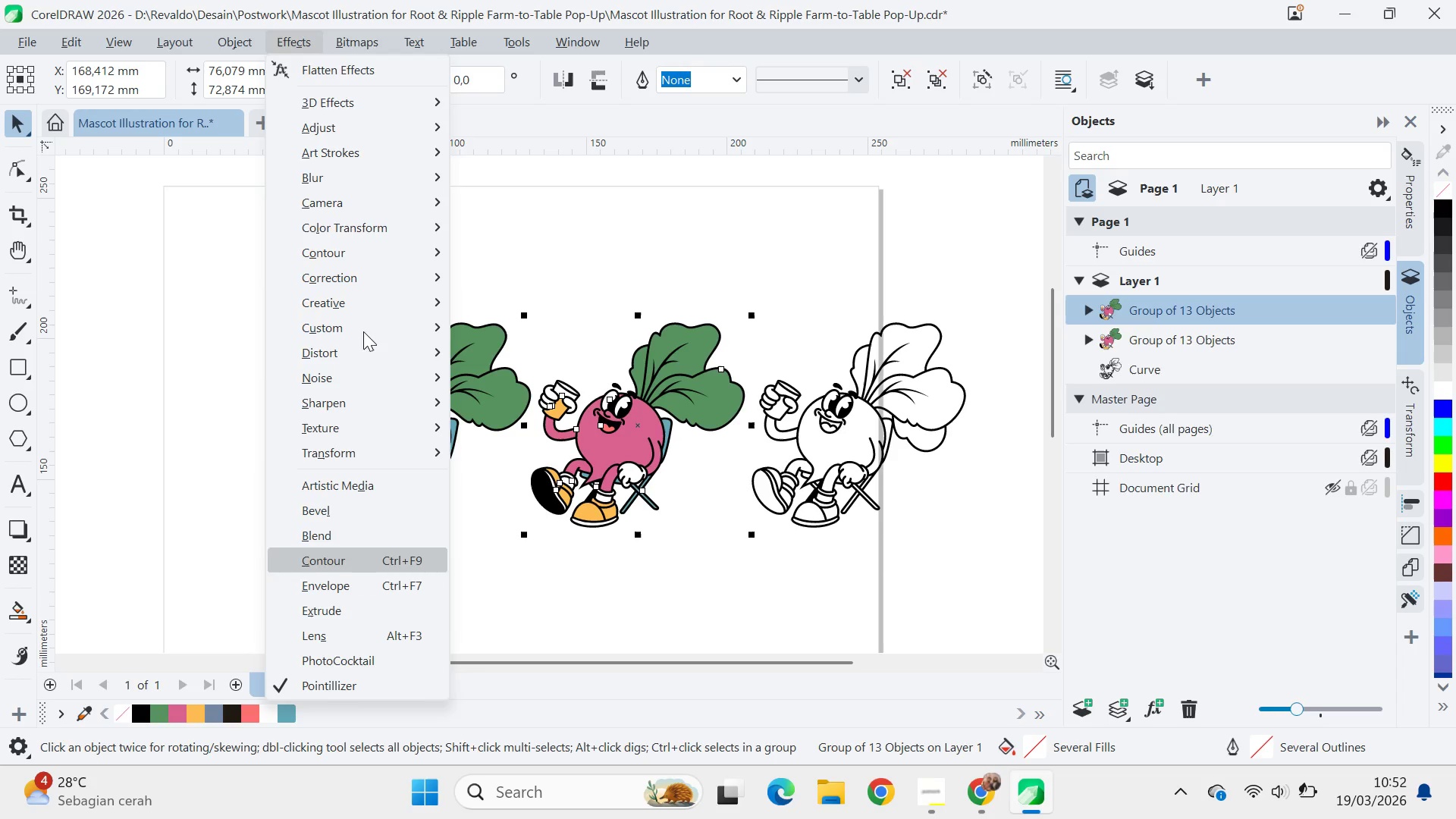 
mouse_move([397, 93])
 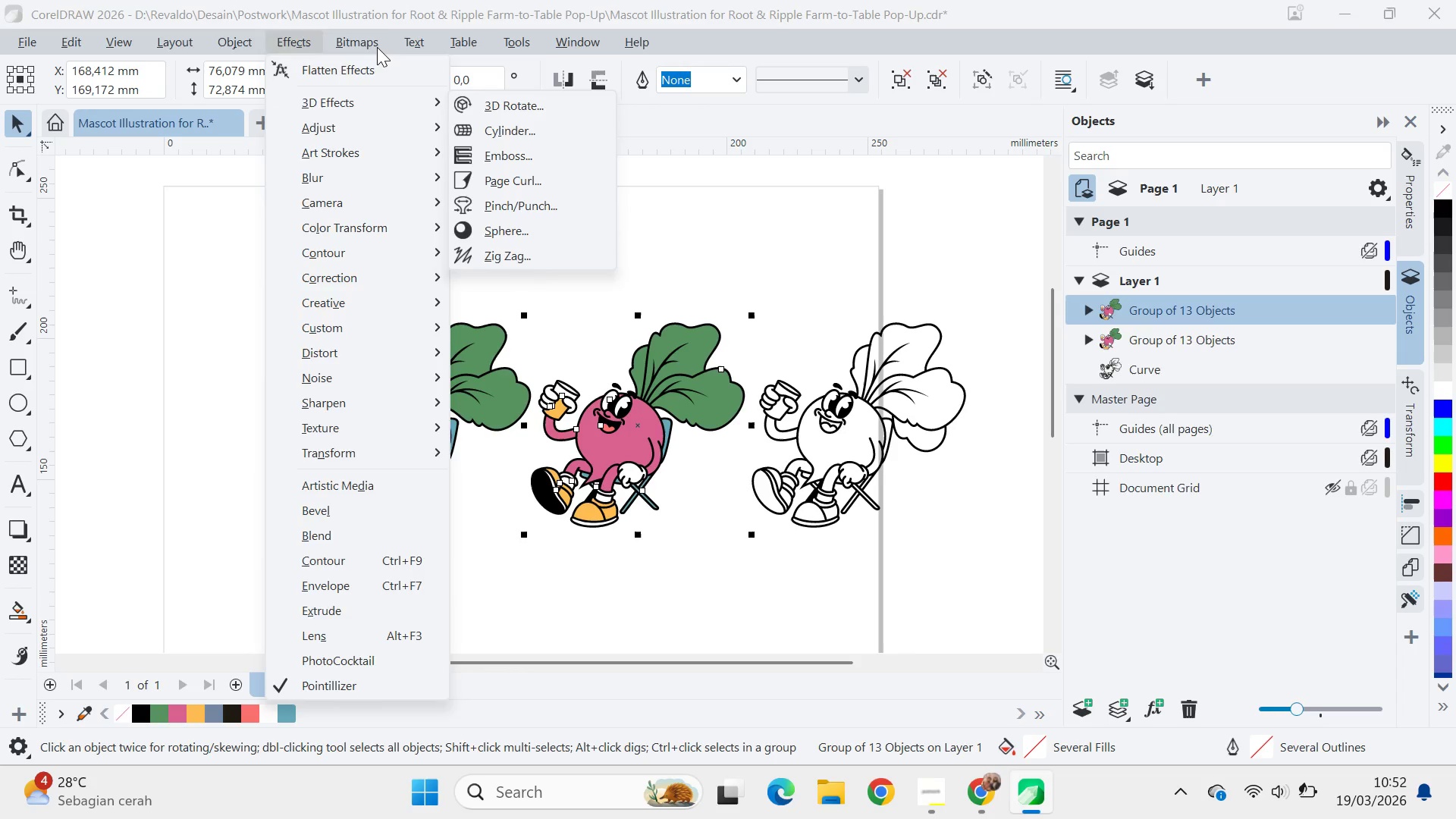 
mouse_move([389, 43])
 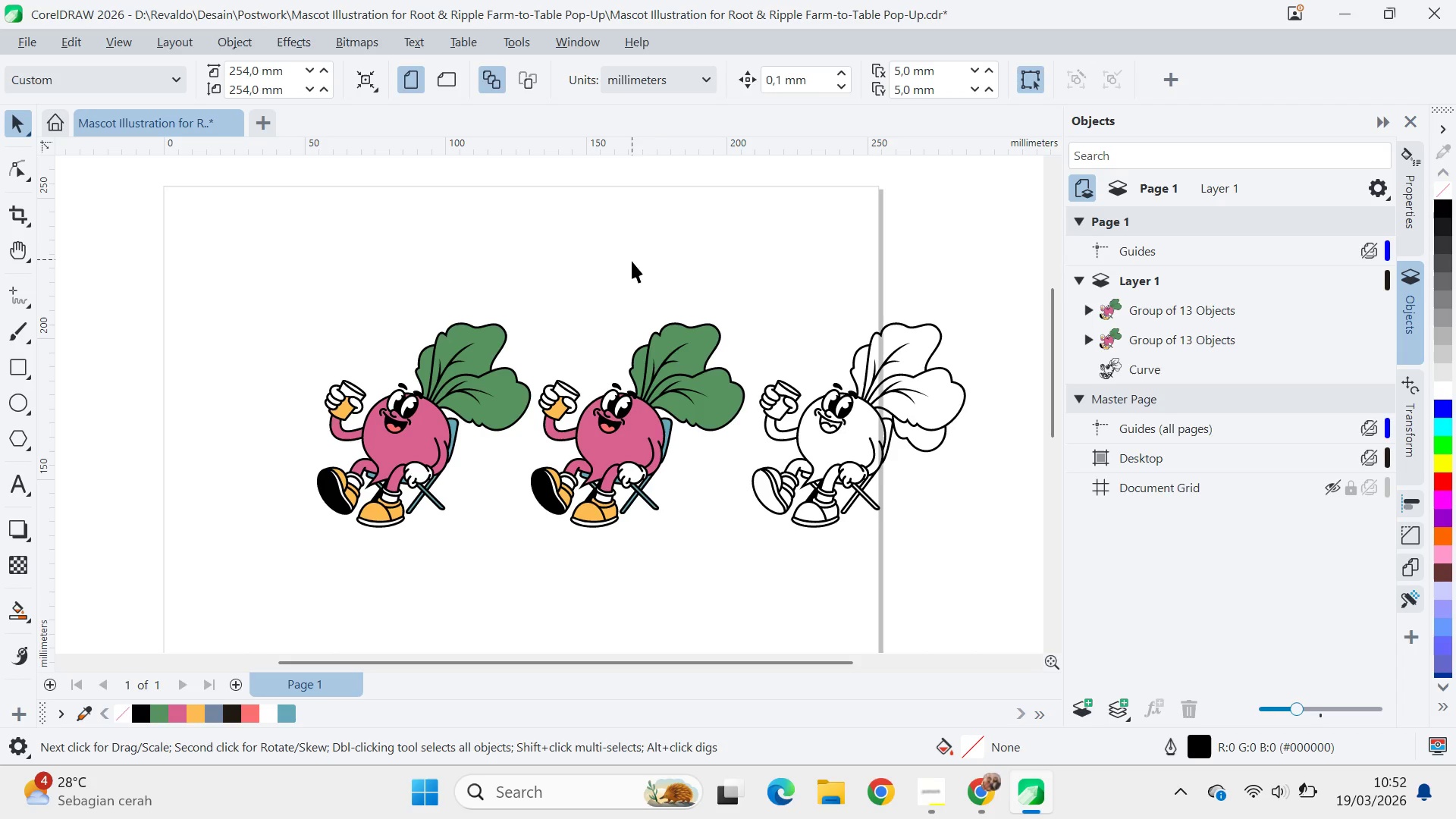 
wait(5.33)
 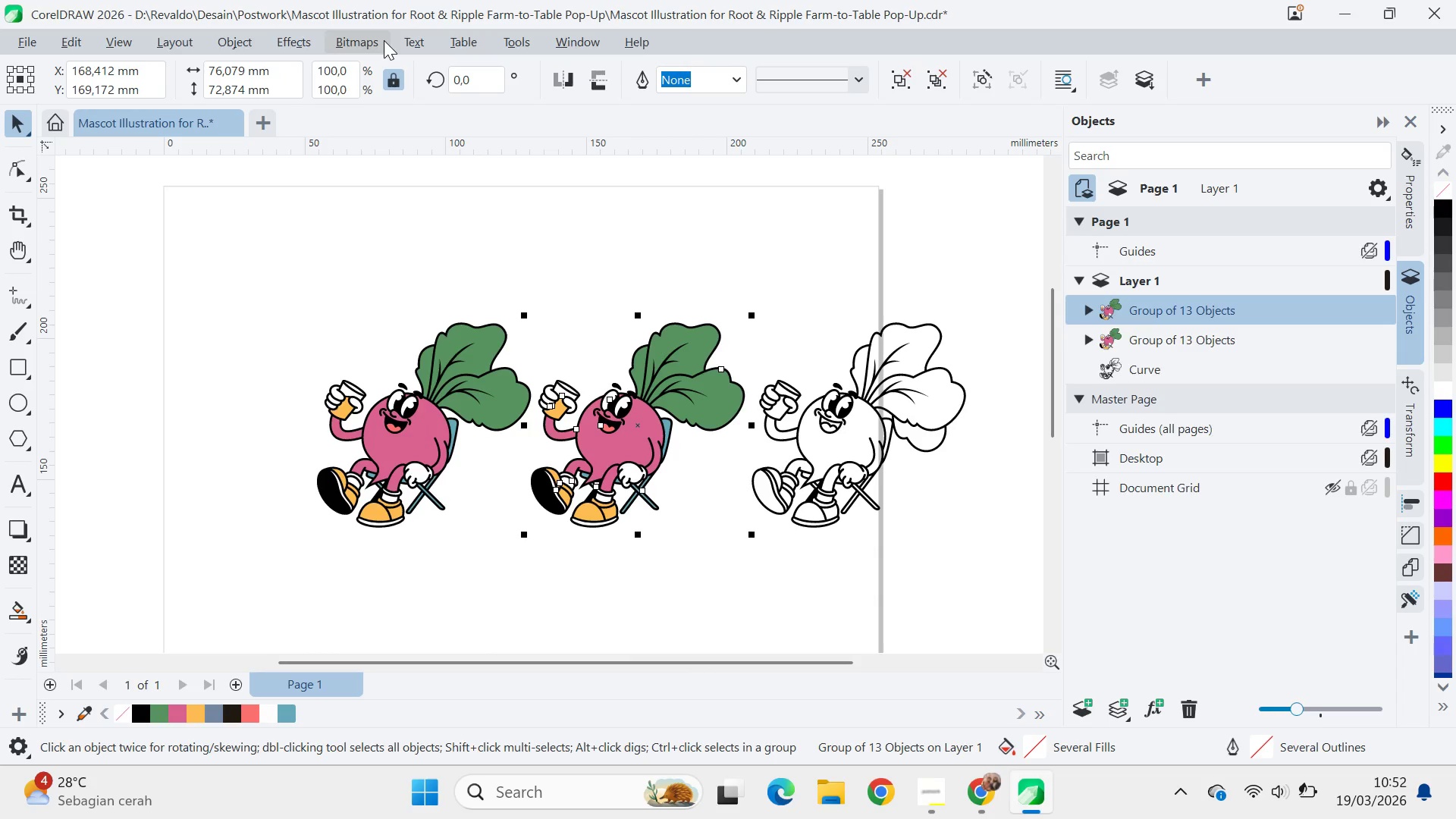 
left_click([667, 395])
 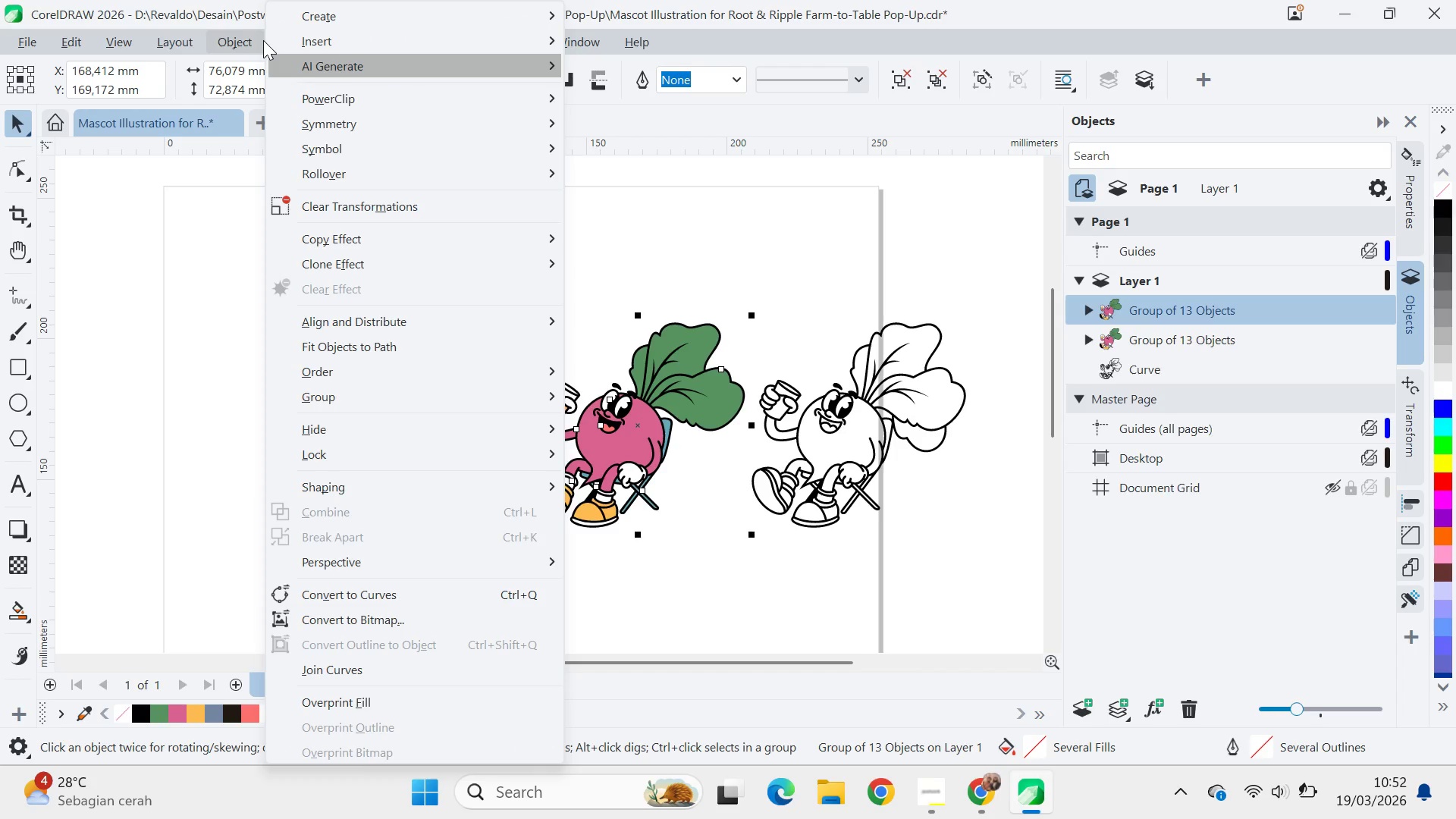 
wait(6.83)
 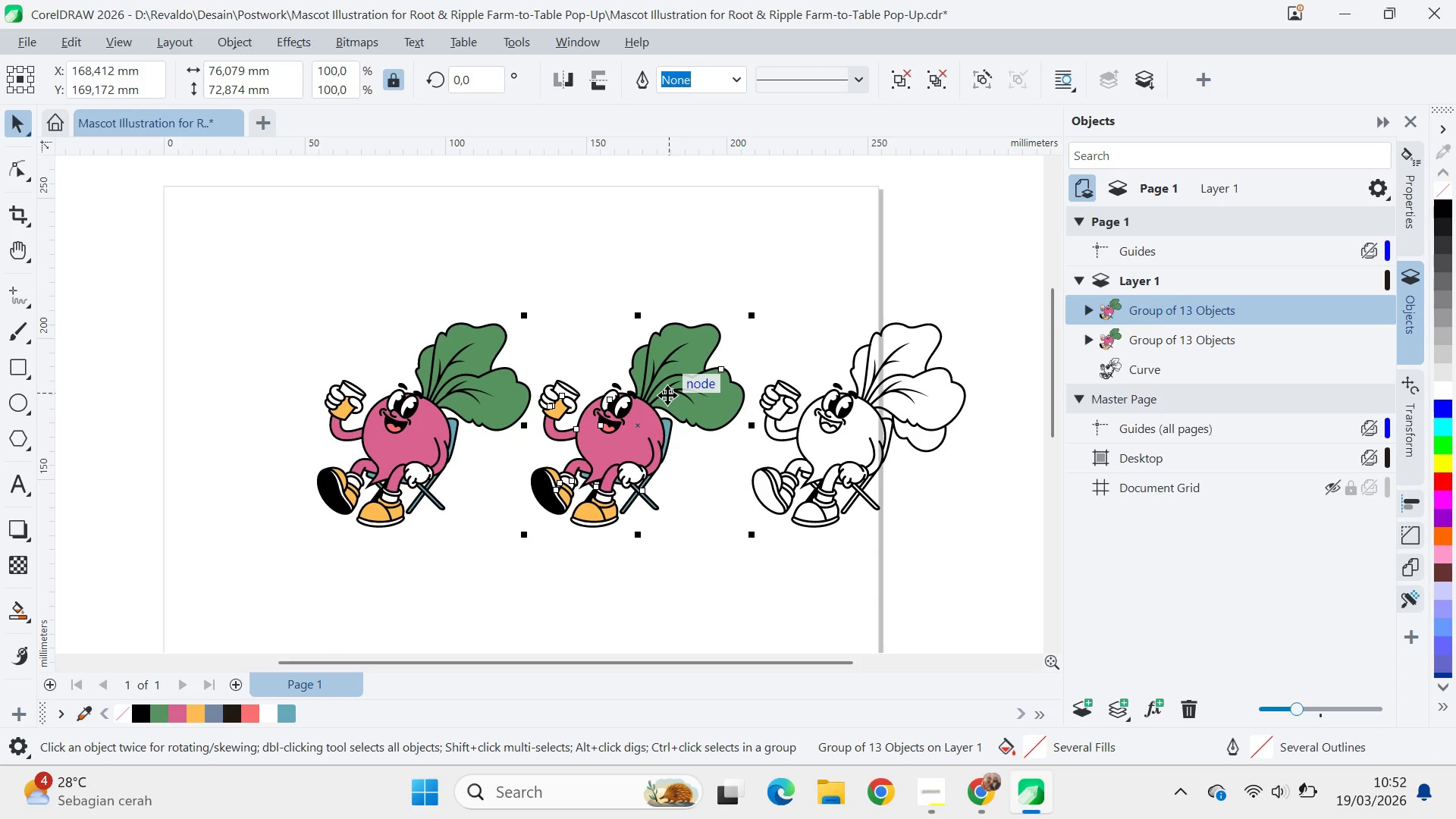 
mouse_move([390, 219])
 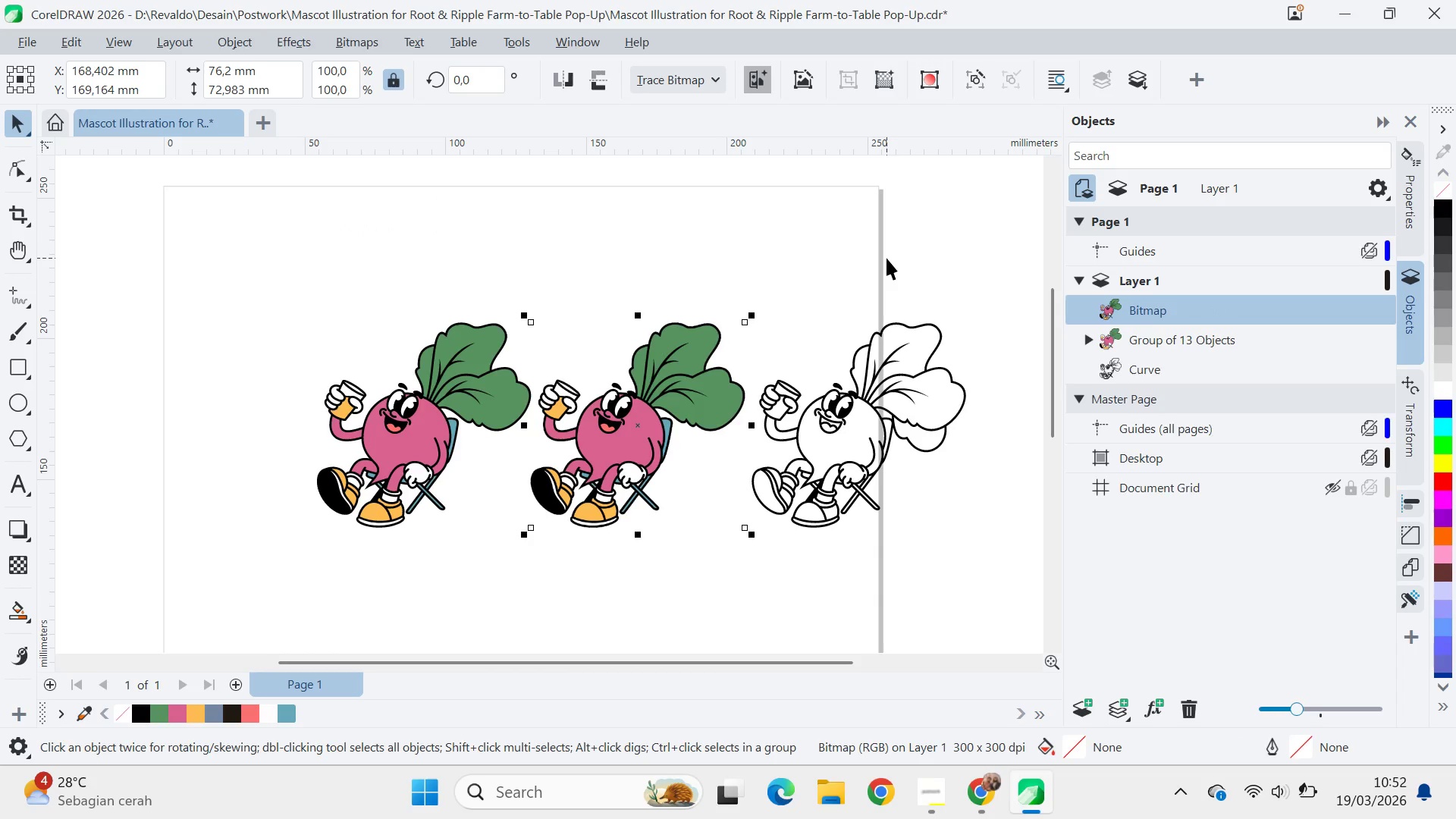 
left_click([764, 293])
 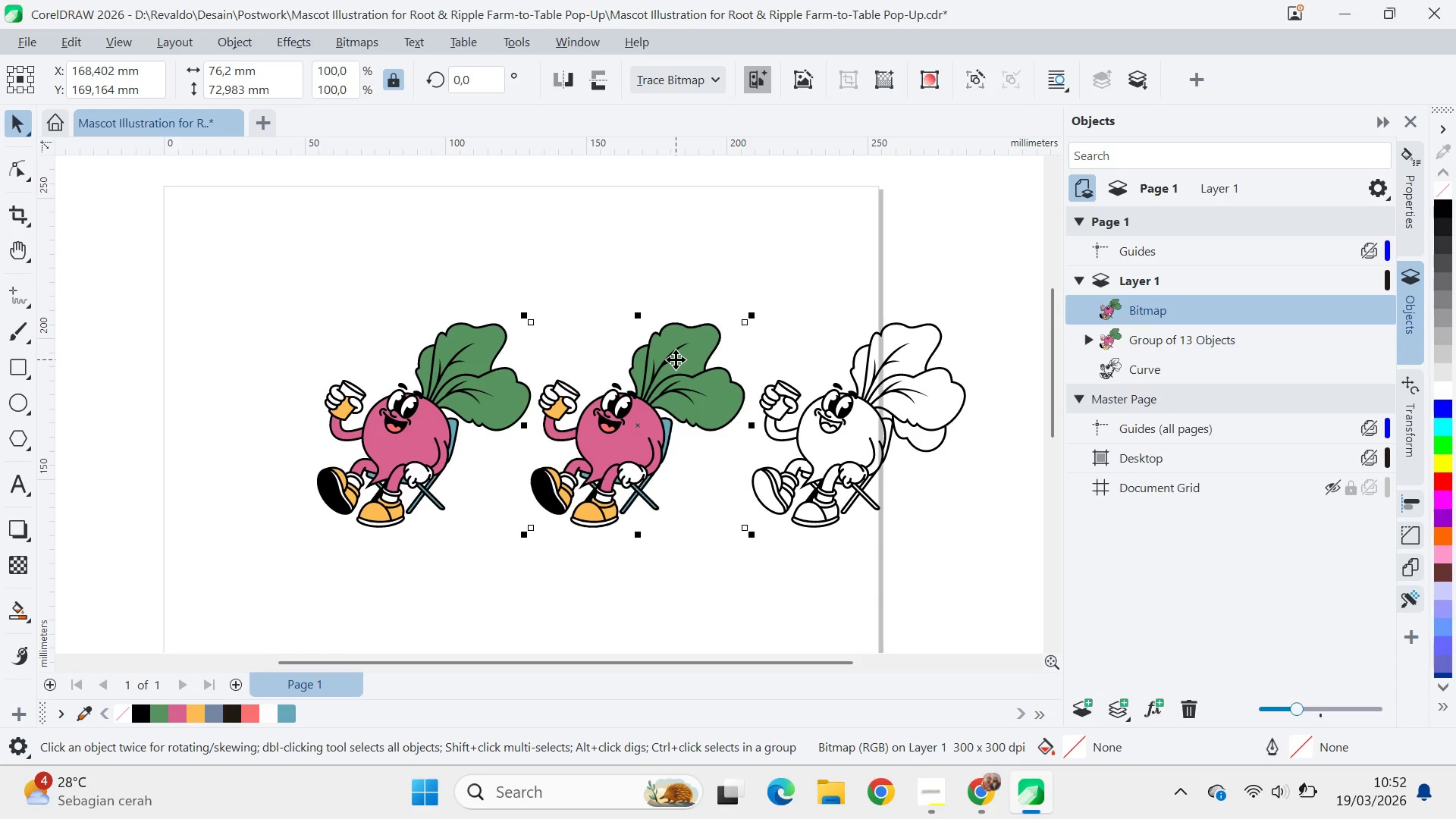 
mouse_move([359, 43])
 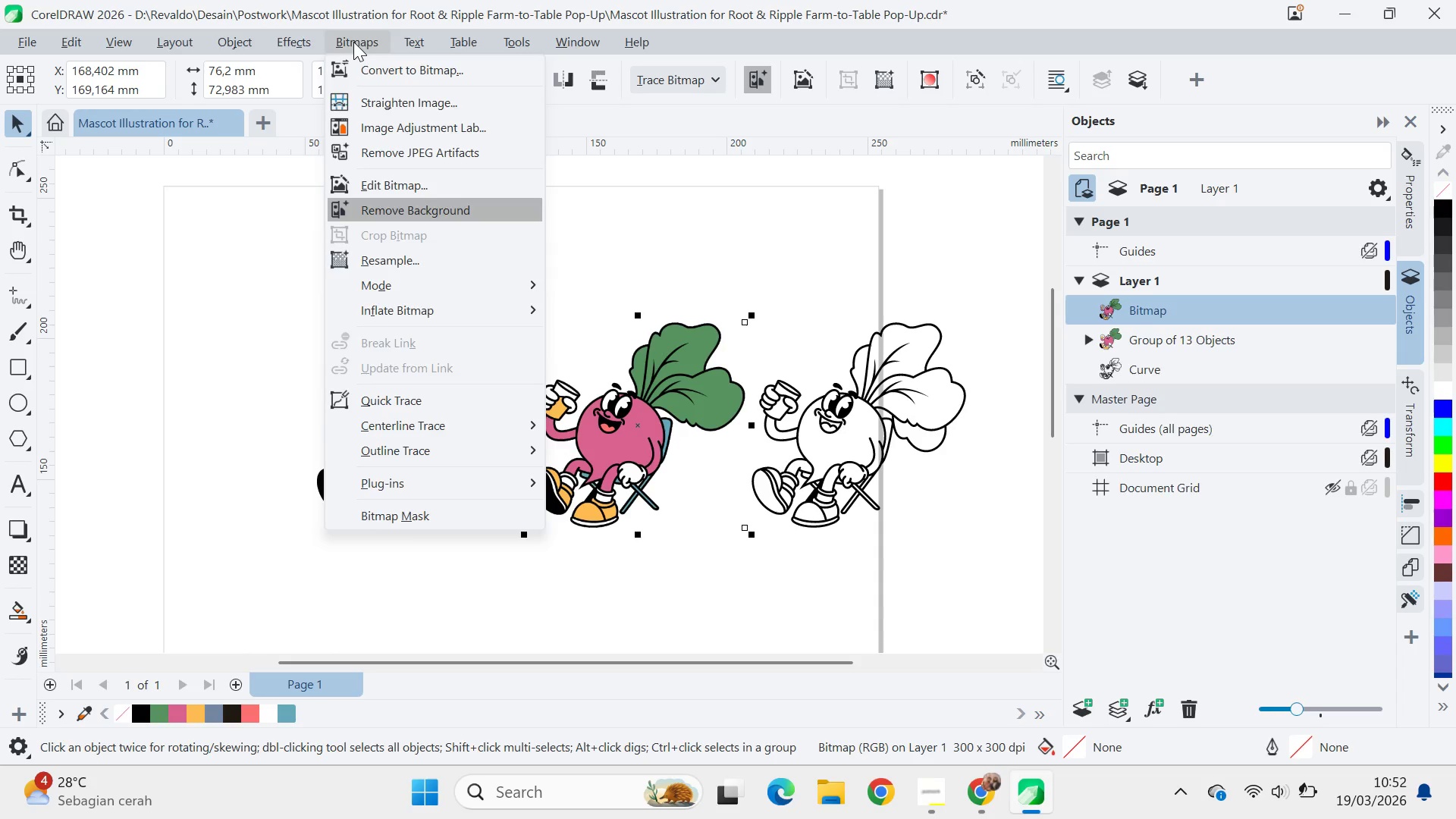 
left_click([353, 42])
 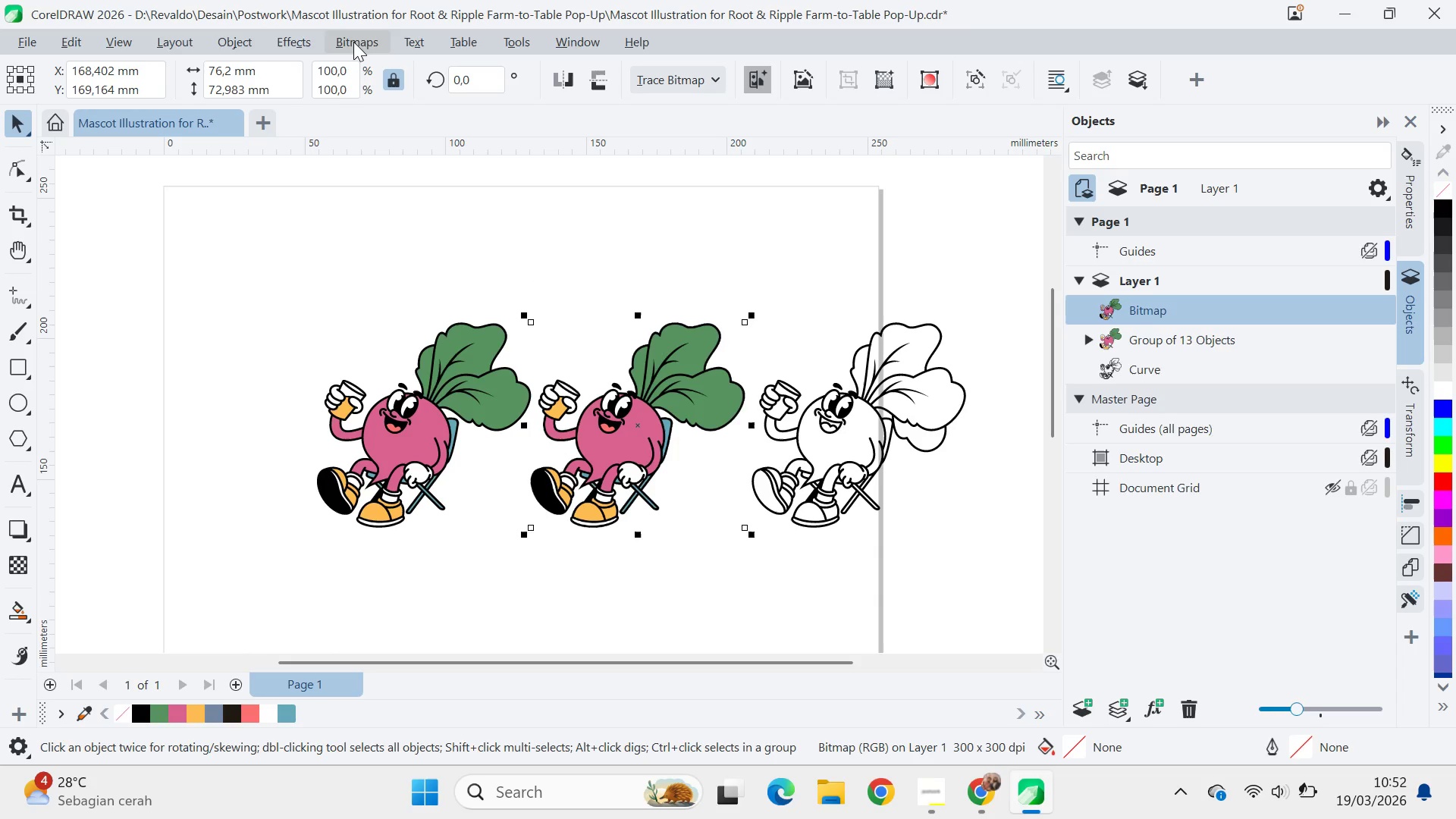 
key(Control+Z)
 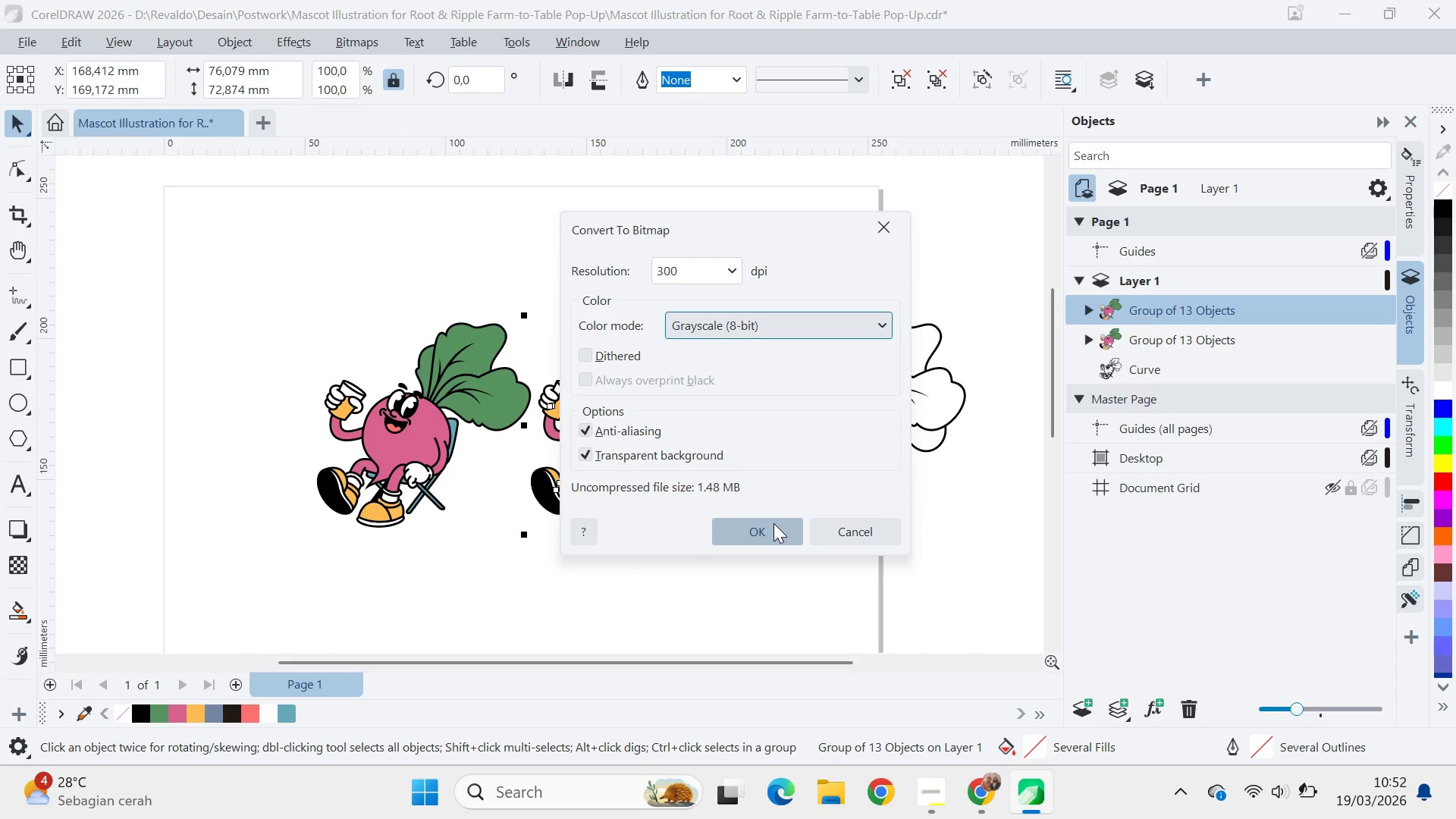 
wait(7.12)
 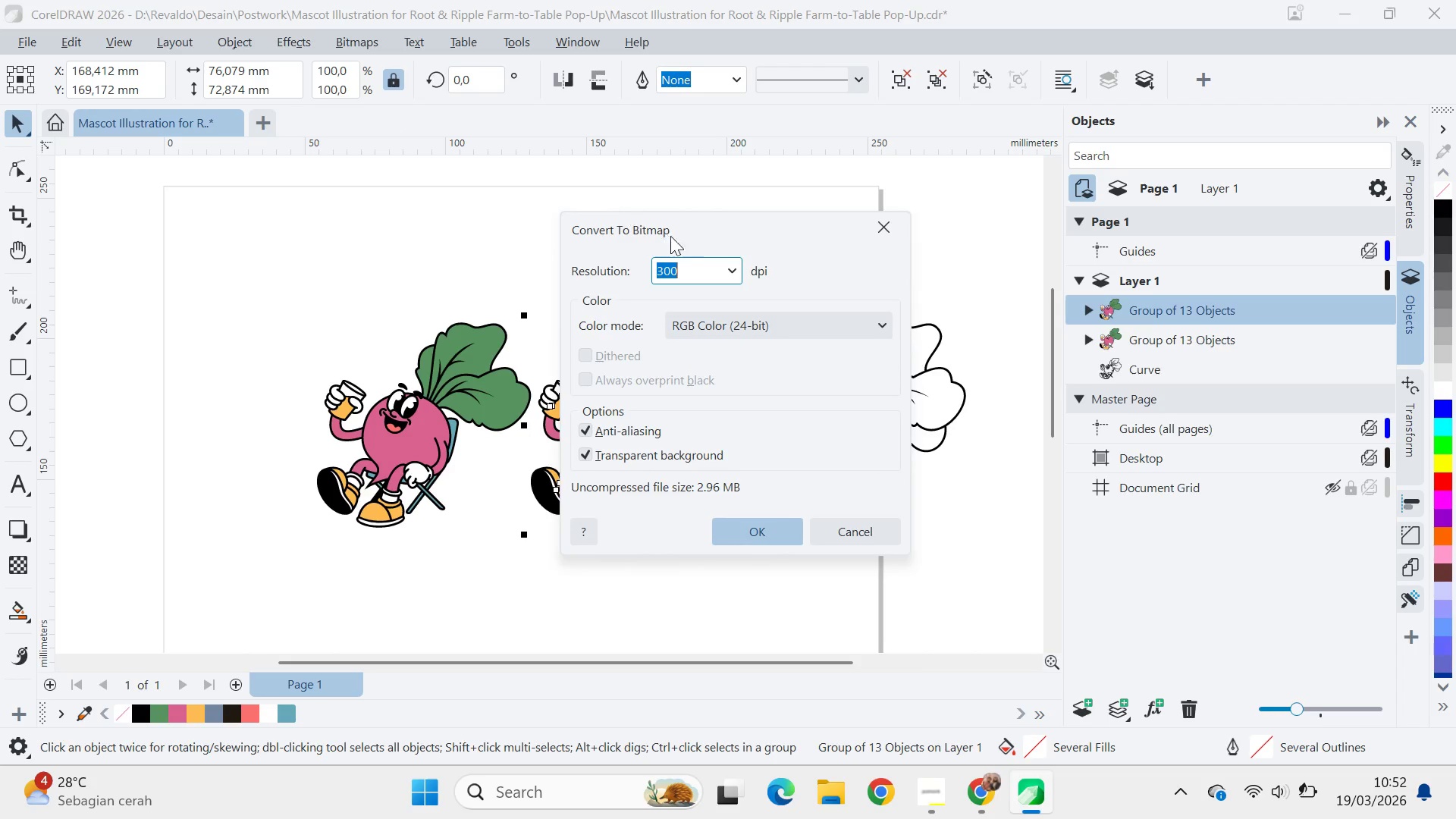 
scroll: coordinate [633, 421], scroll_direction: up, amount: 12.0
 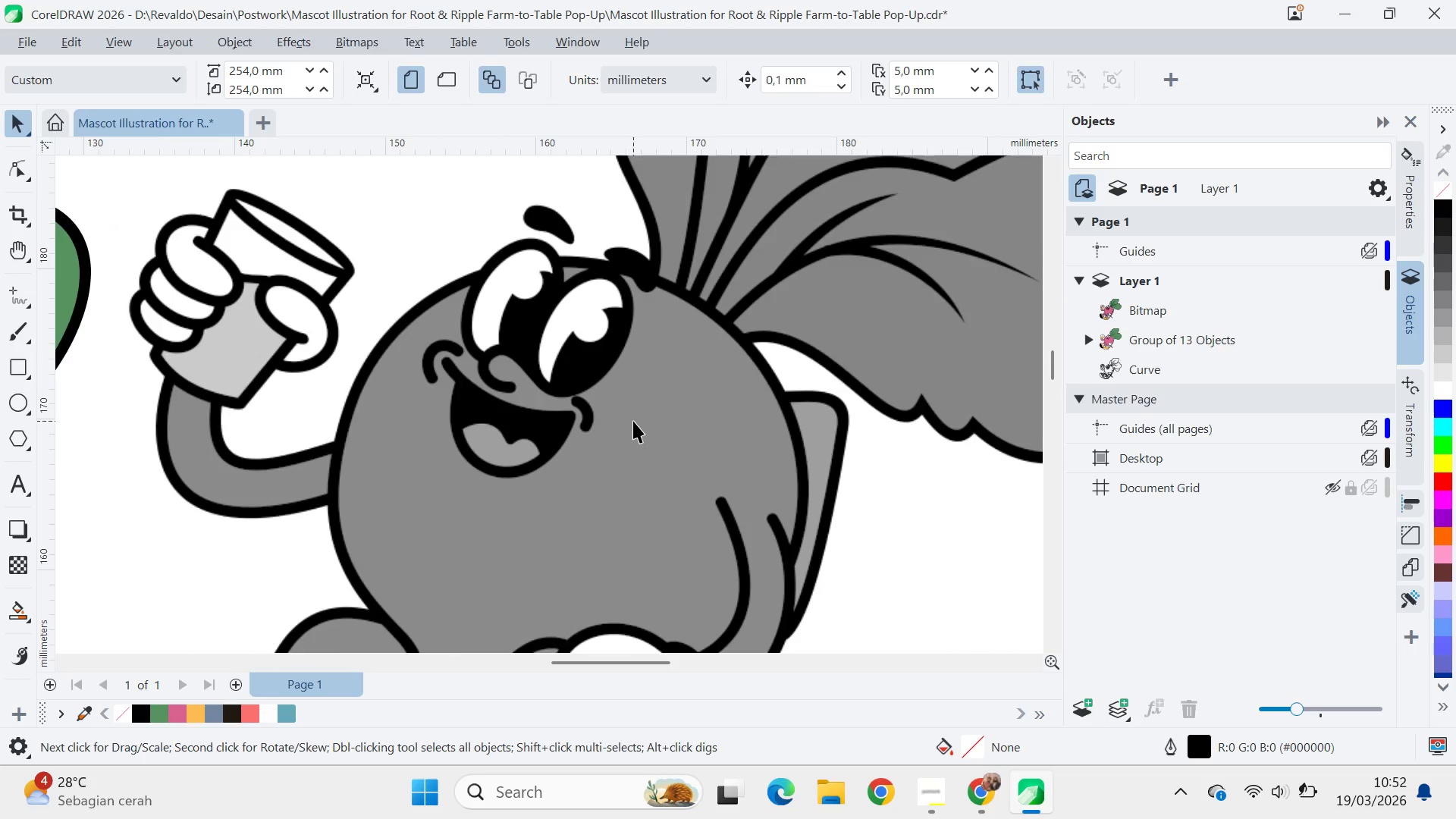 
scroll: coordinate [635, 419], scroll_direction: down, amount: 11.0
 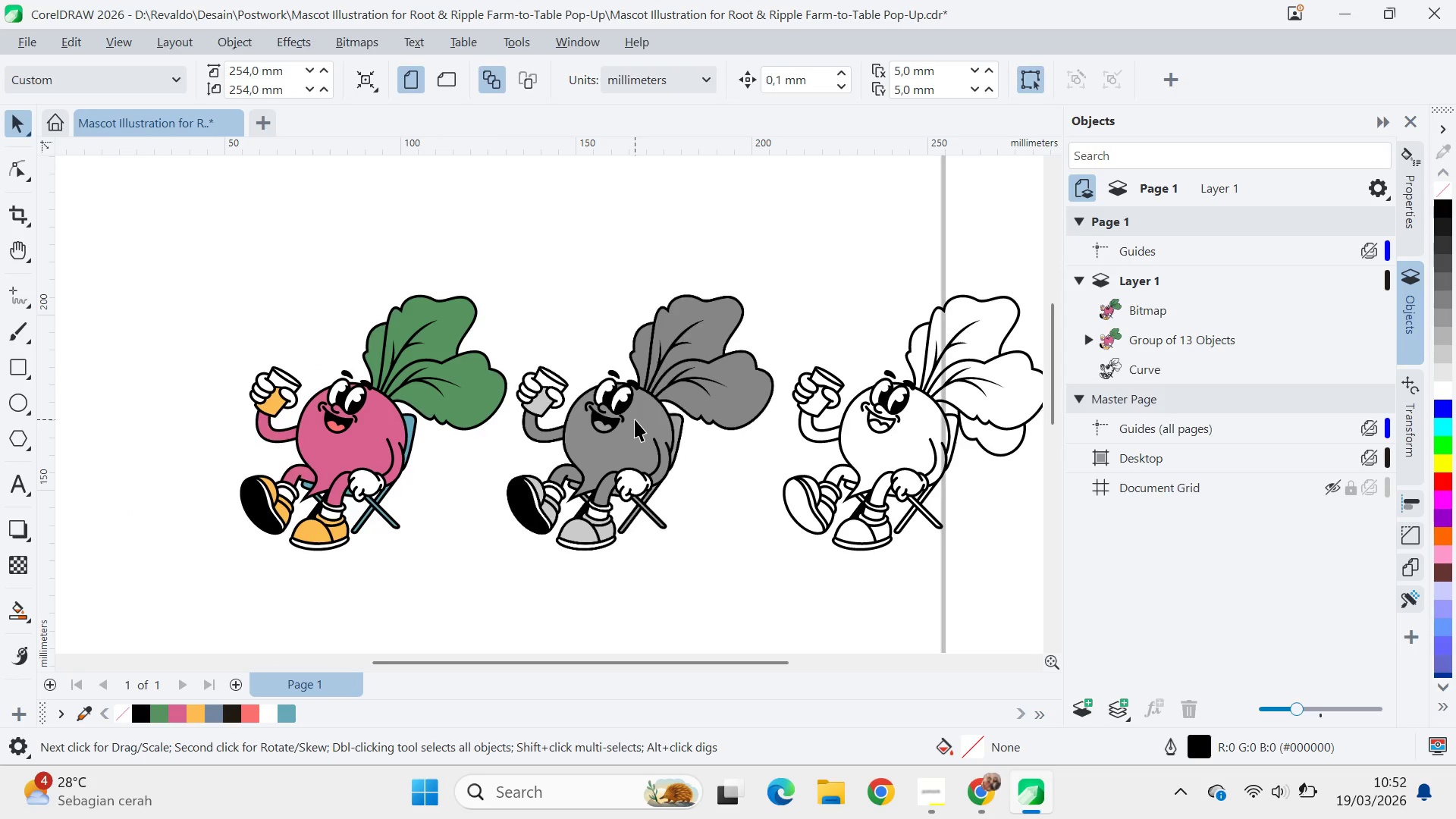 
scroll: coordinate [635, 419], scroll_direction: up, amount: 1.0
 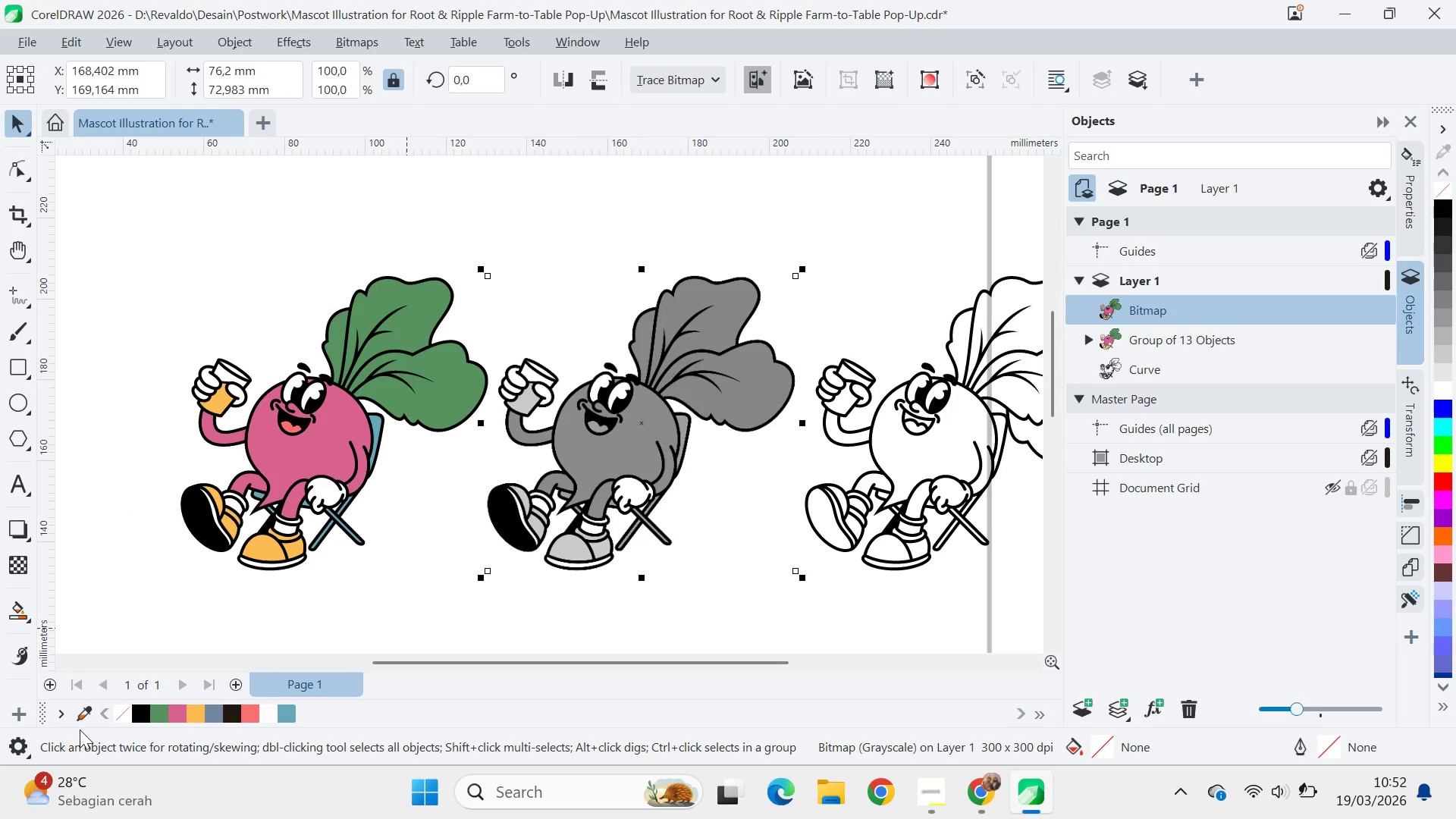 
left_click([82, 720])
 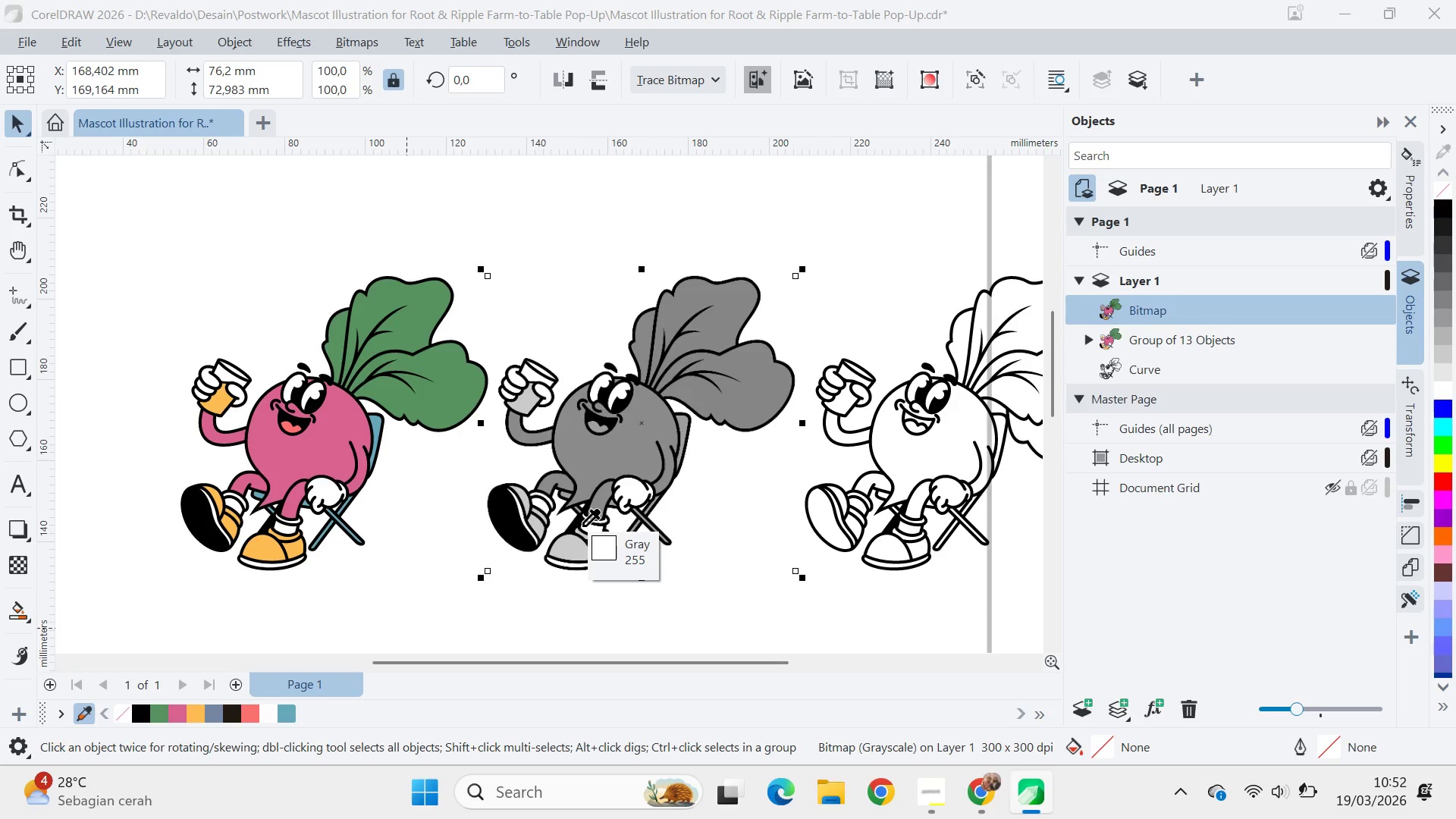 
hold_key(key=ControlLeft, duration=1.44)
 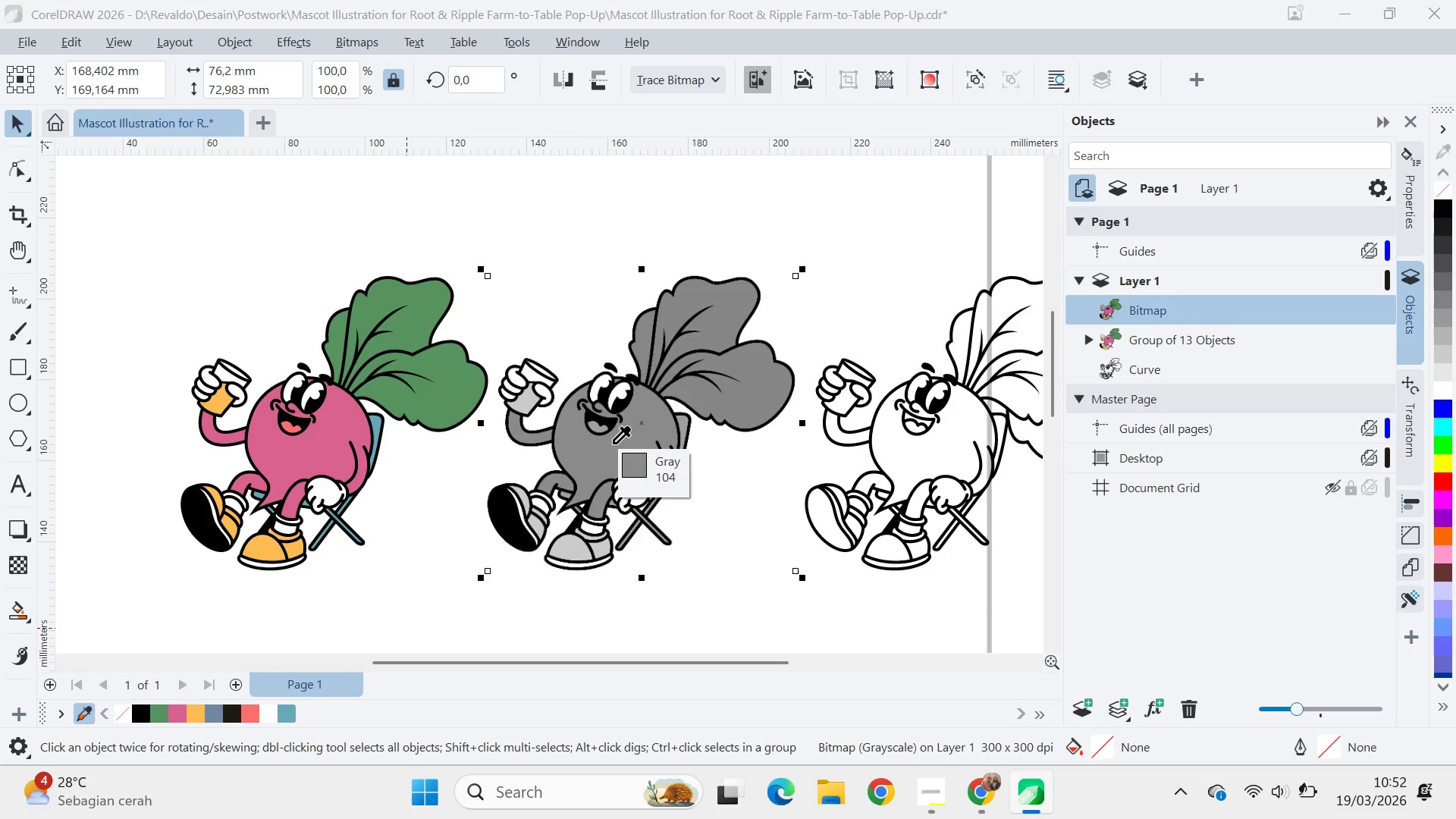 
hold_key(key=ControlLeft, duration=0.55)
 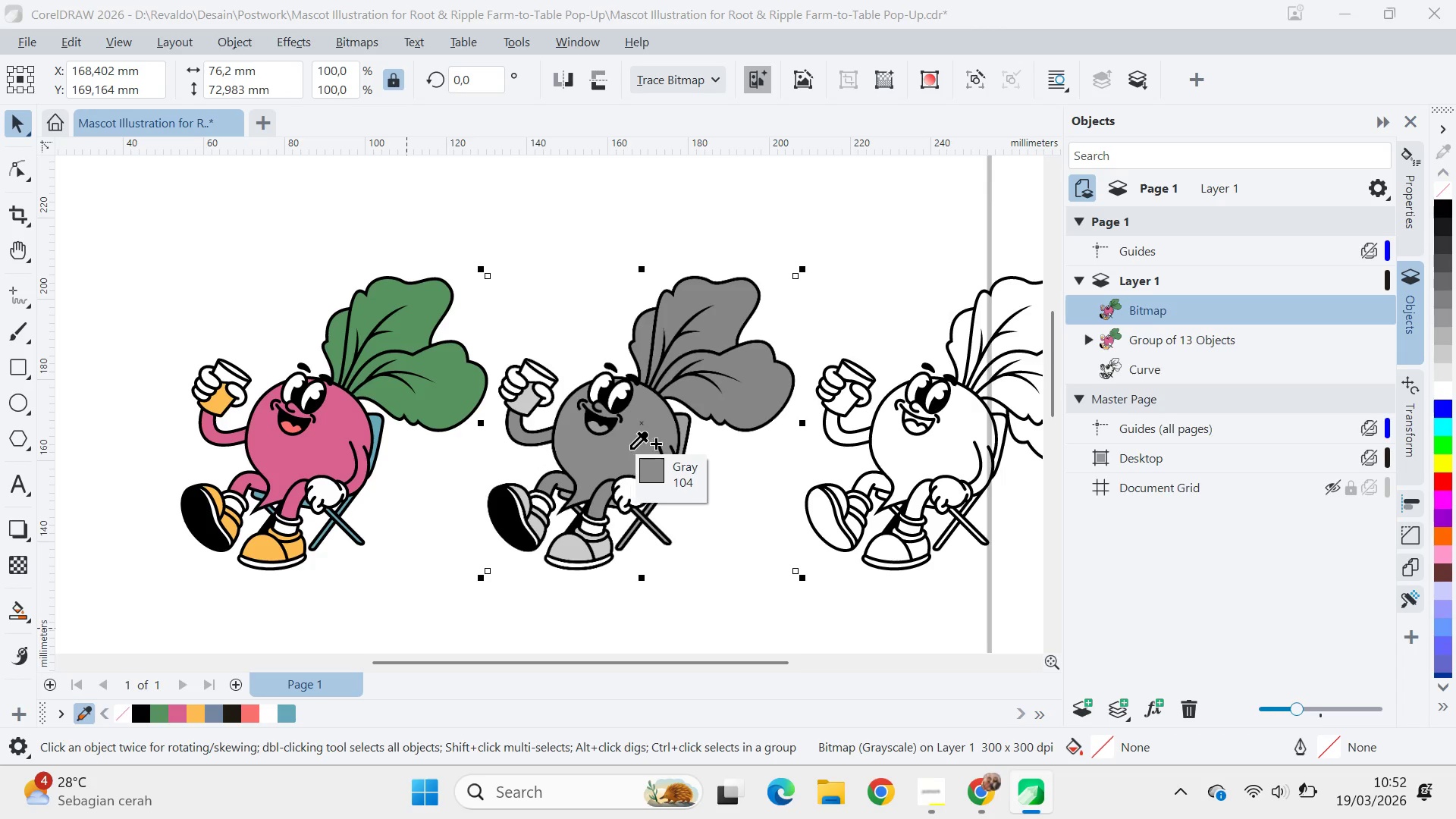 
key(Control+ControlLeft)
 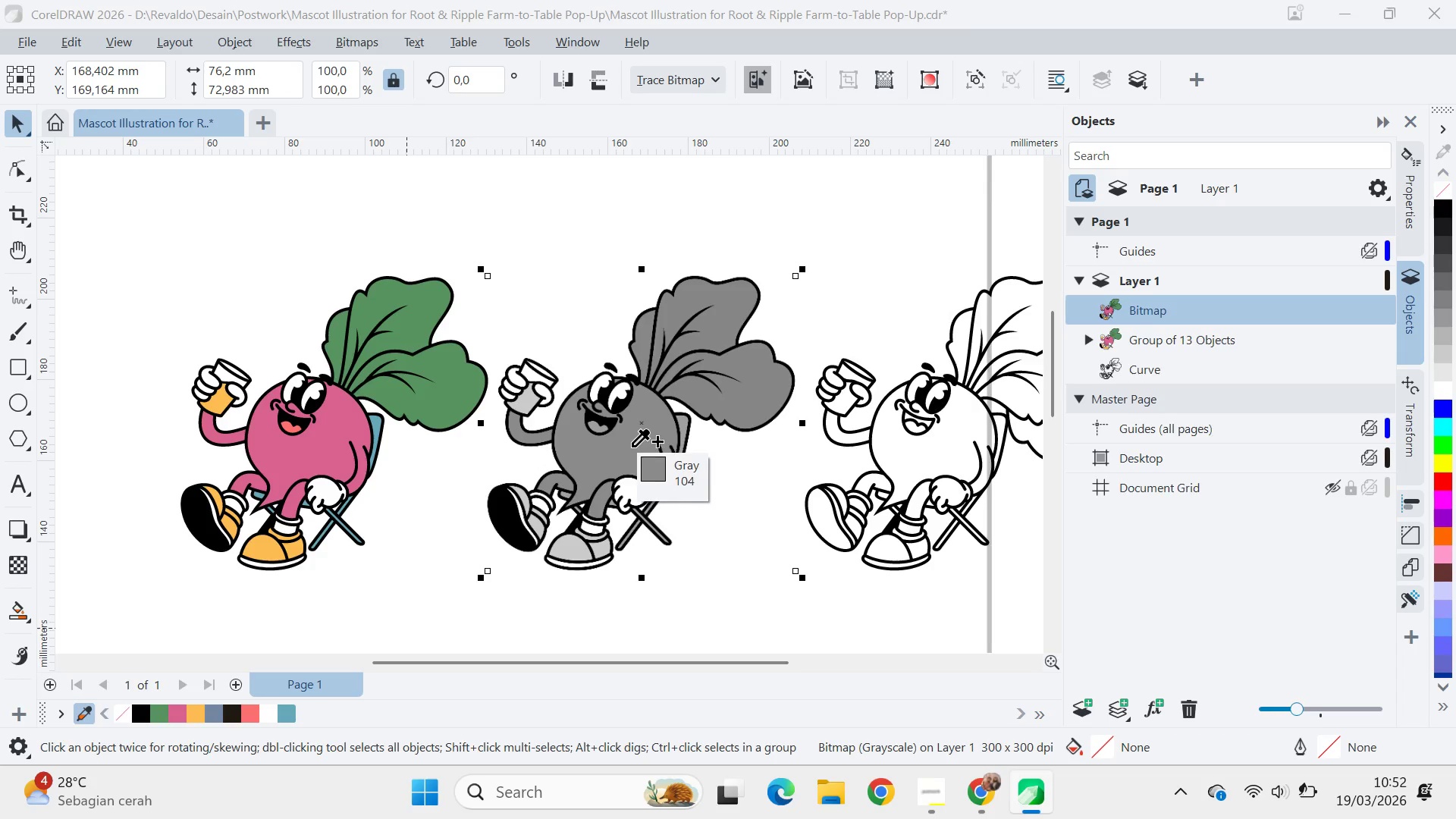 
hold_key(key=ControlLeft, duration=1.51)
 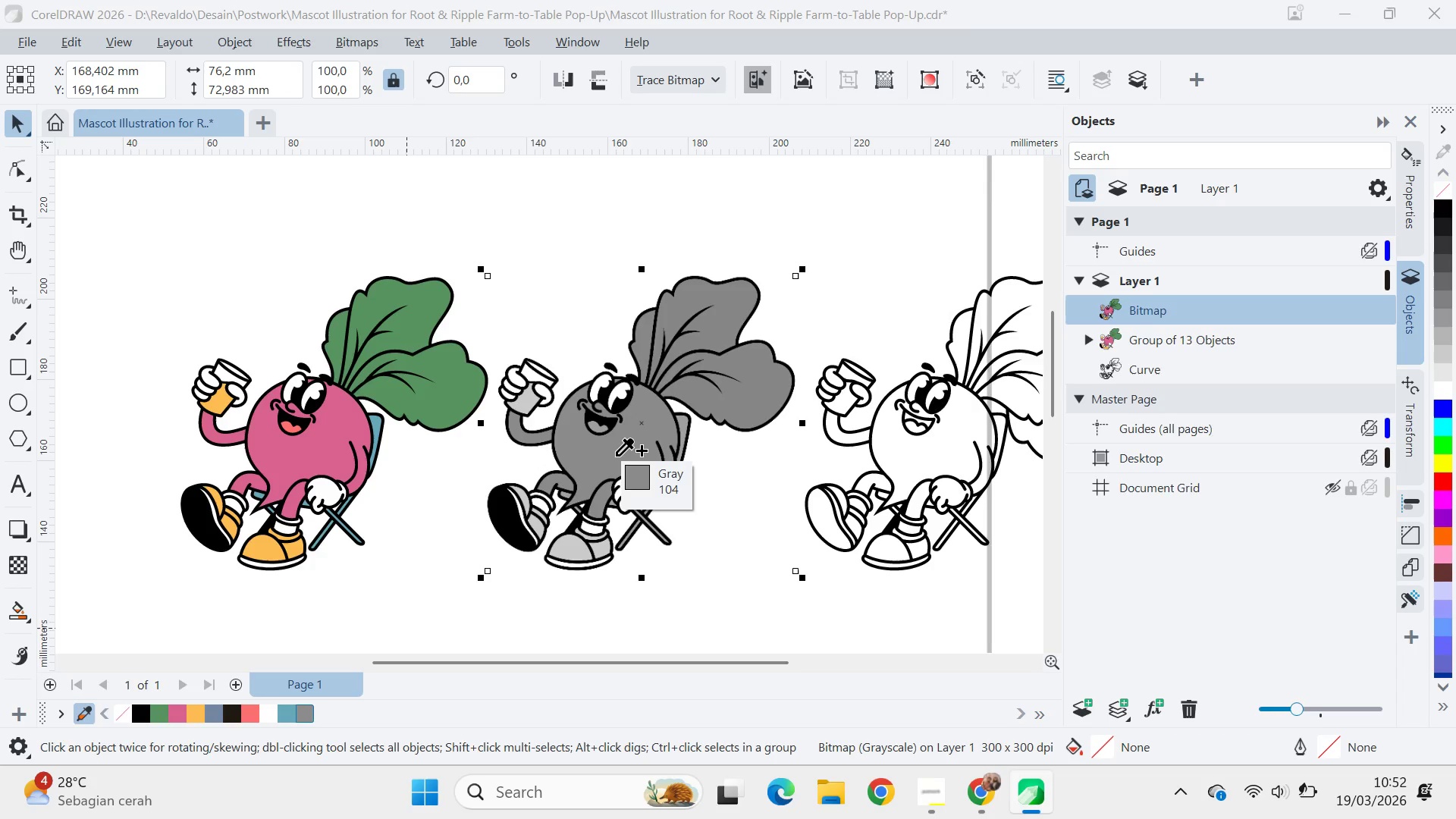 
hold_key(key=ControlLeft, duration=1.5)
 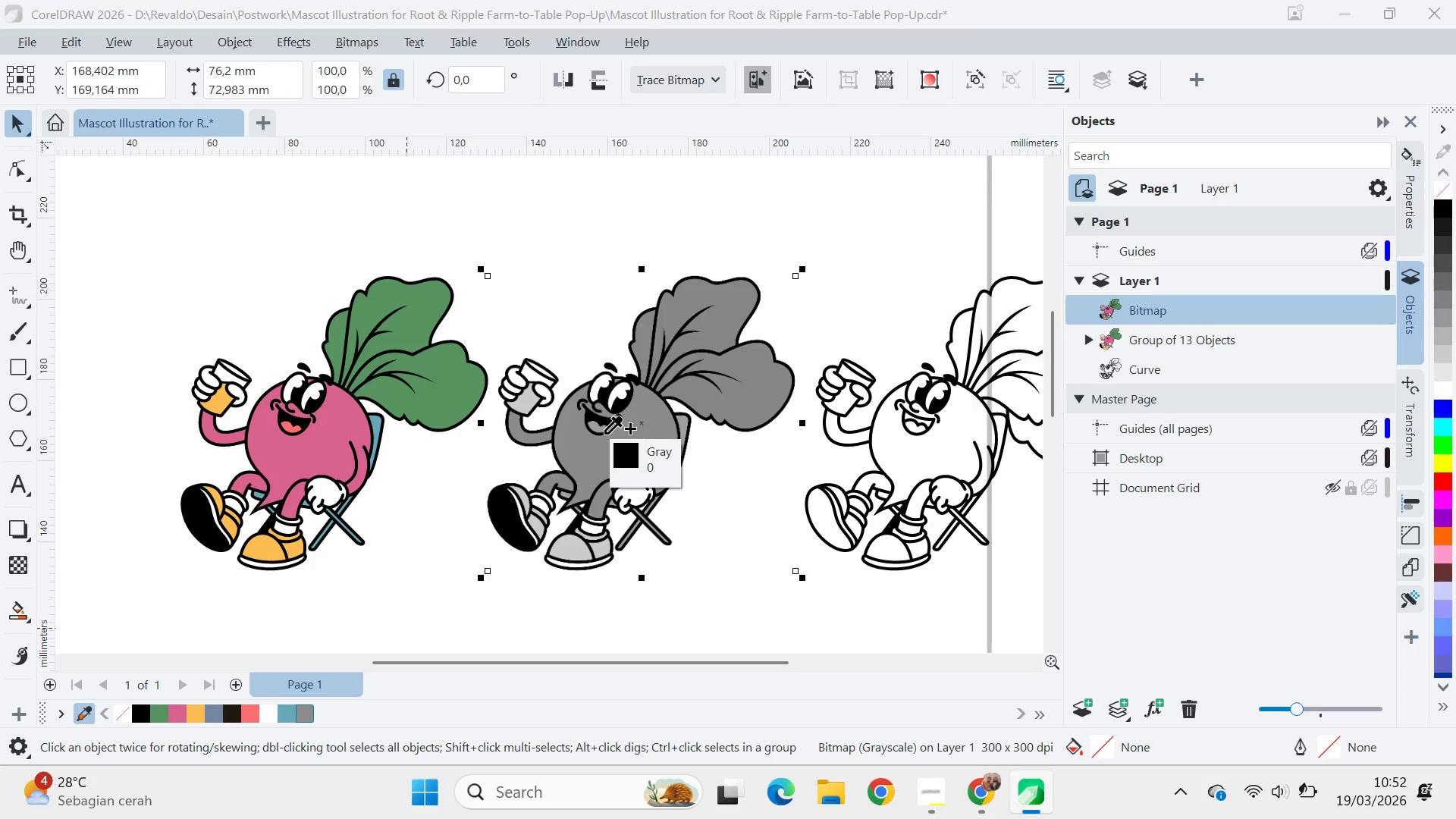 
hold_key(key=ControlLeft, duration=1.52)
 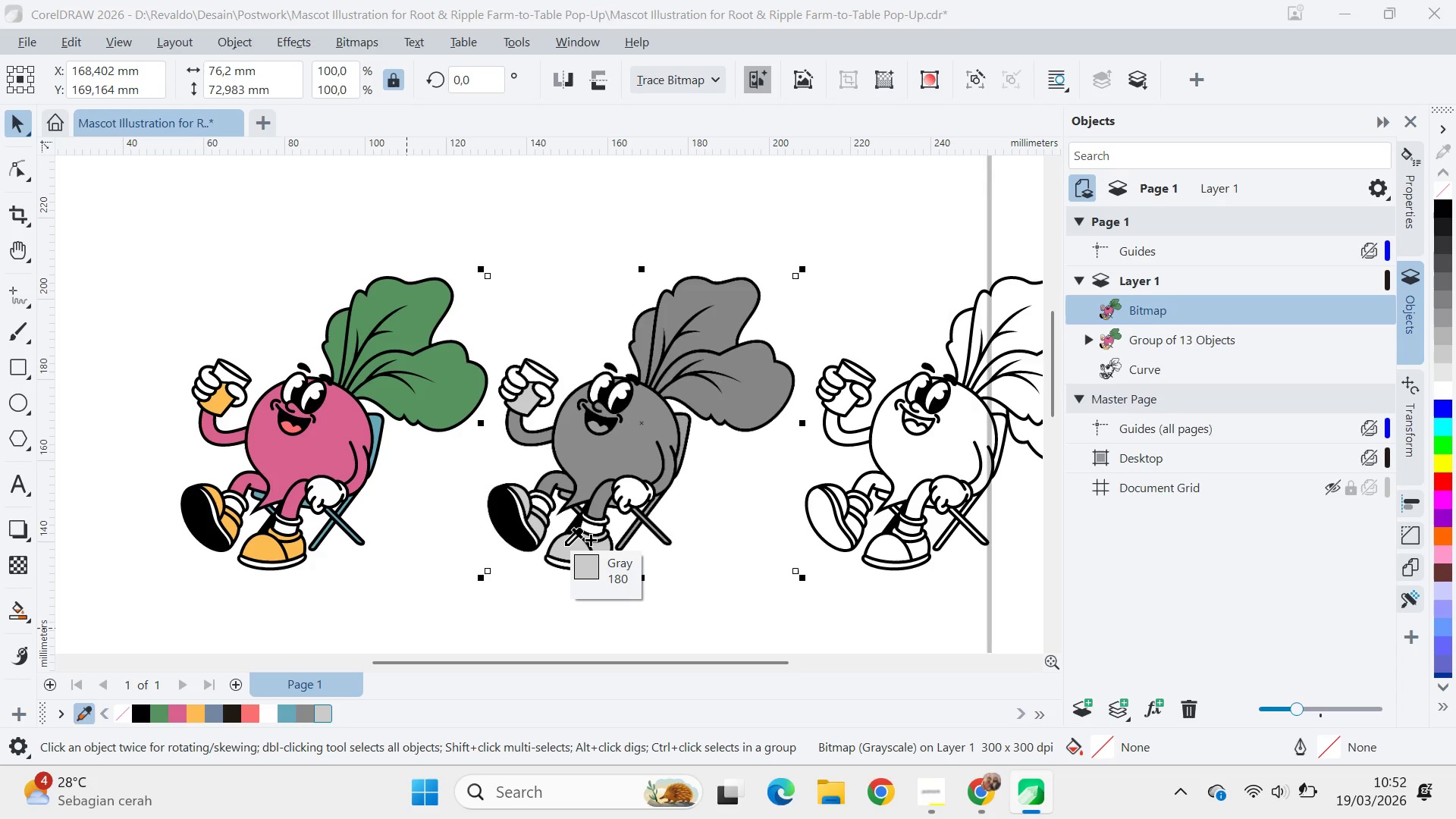 
hold_key(key=ControlLeft, duration=1.5)
left_click([565, 545])
 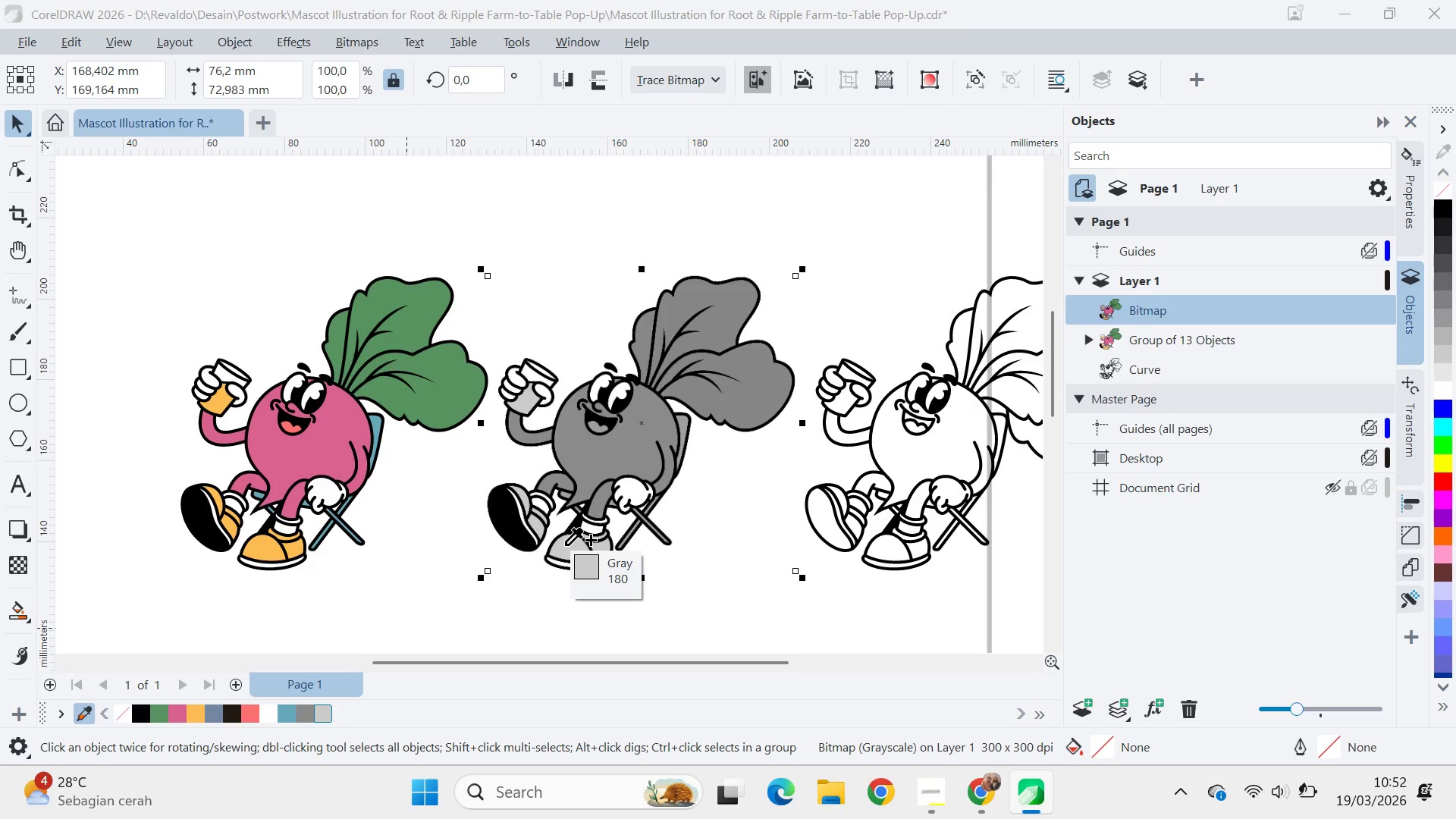 
hold_key(key=ControlLeft, duration=0.64)
 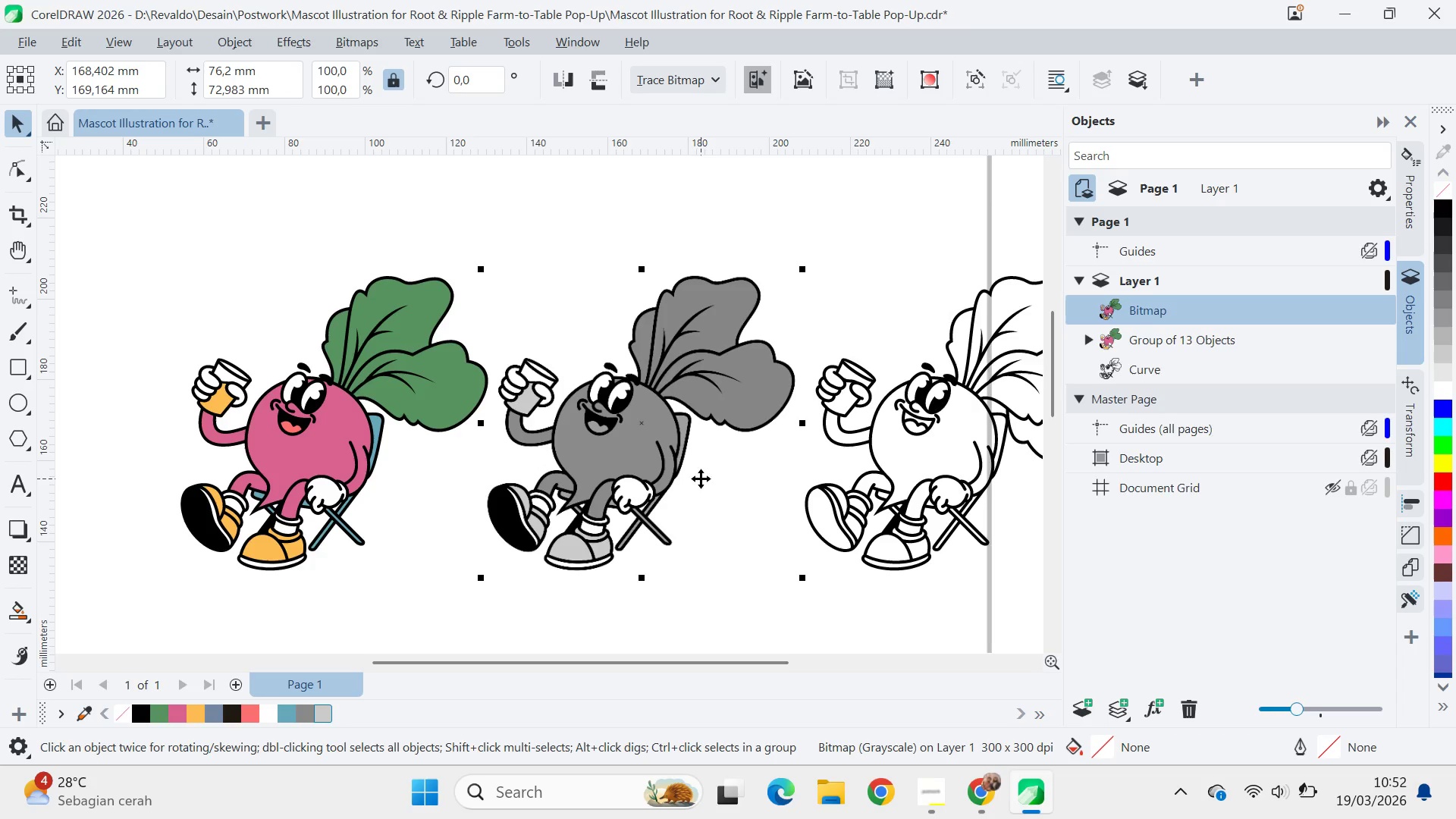 
key(V)
 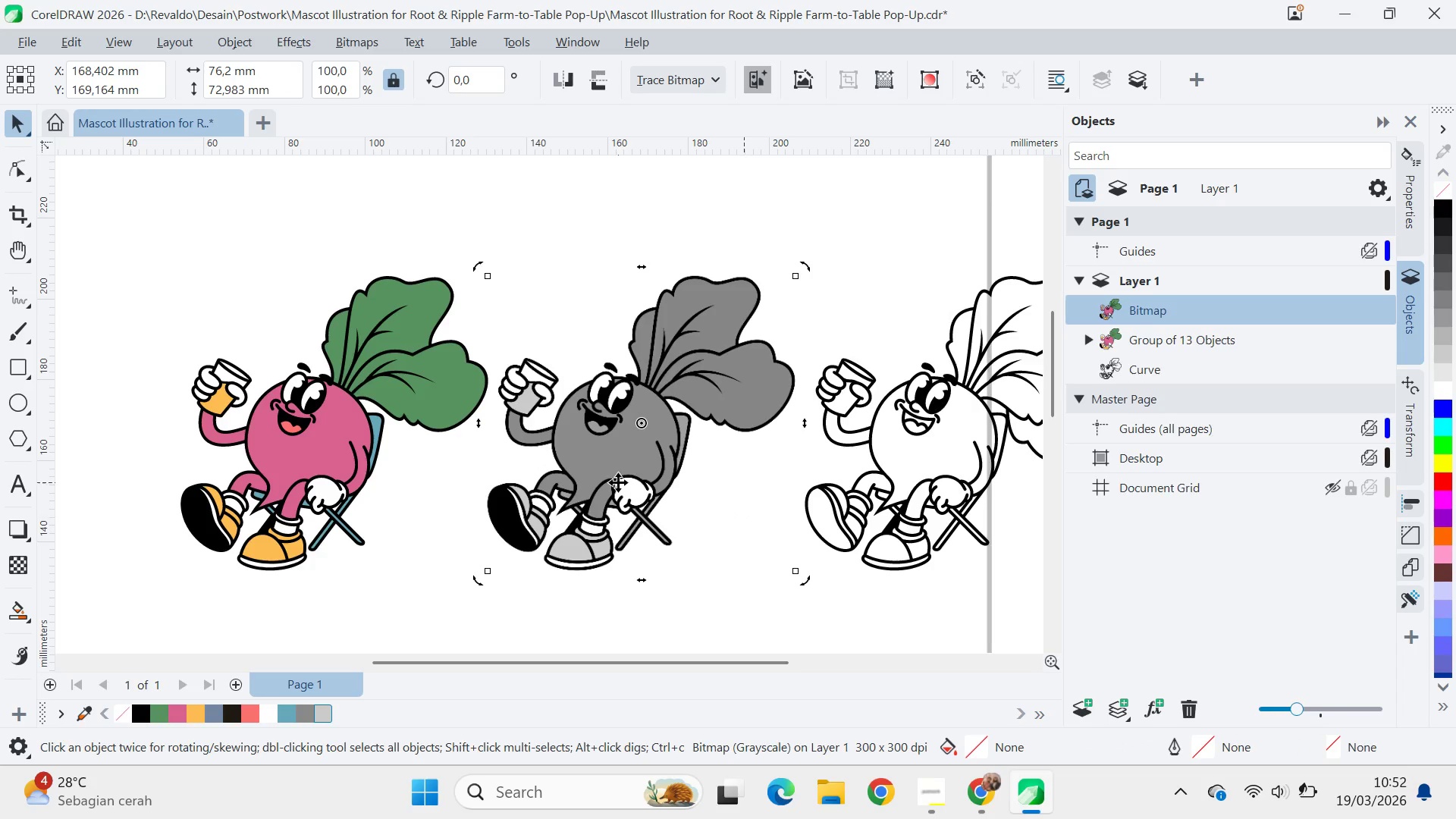 
double_click([618, 481])
 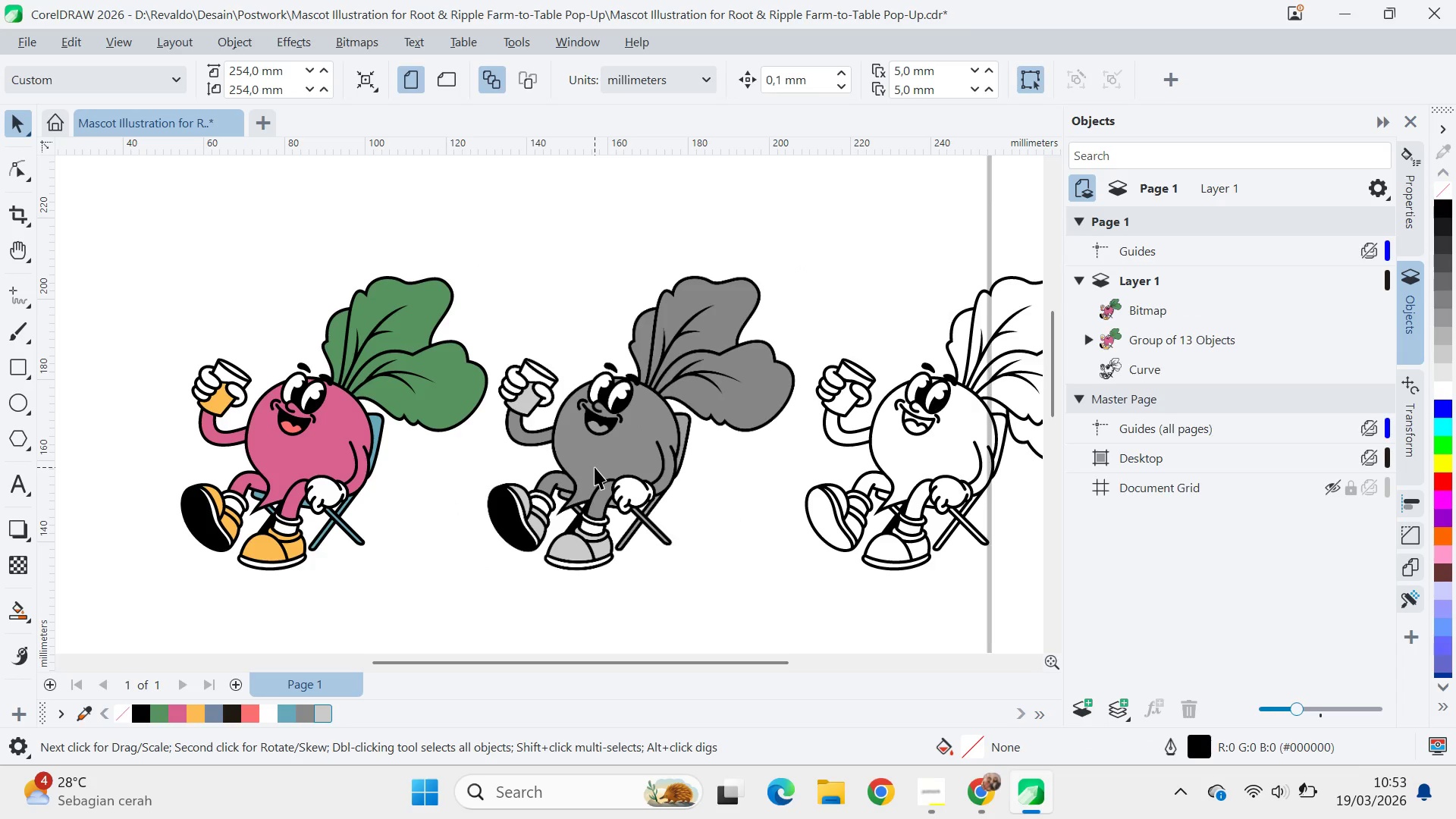 
left_click([594, 466])
 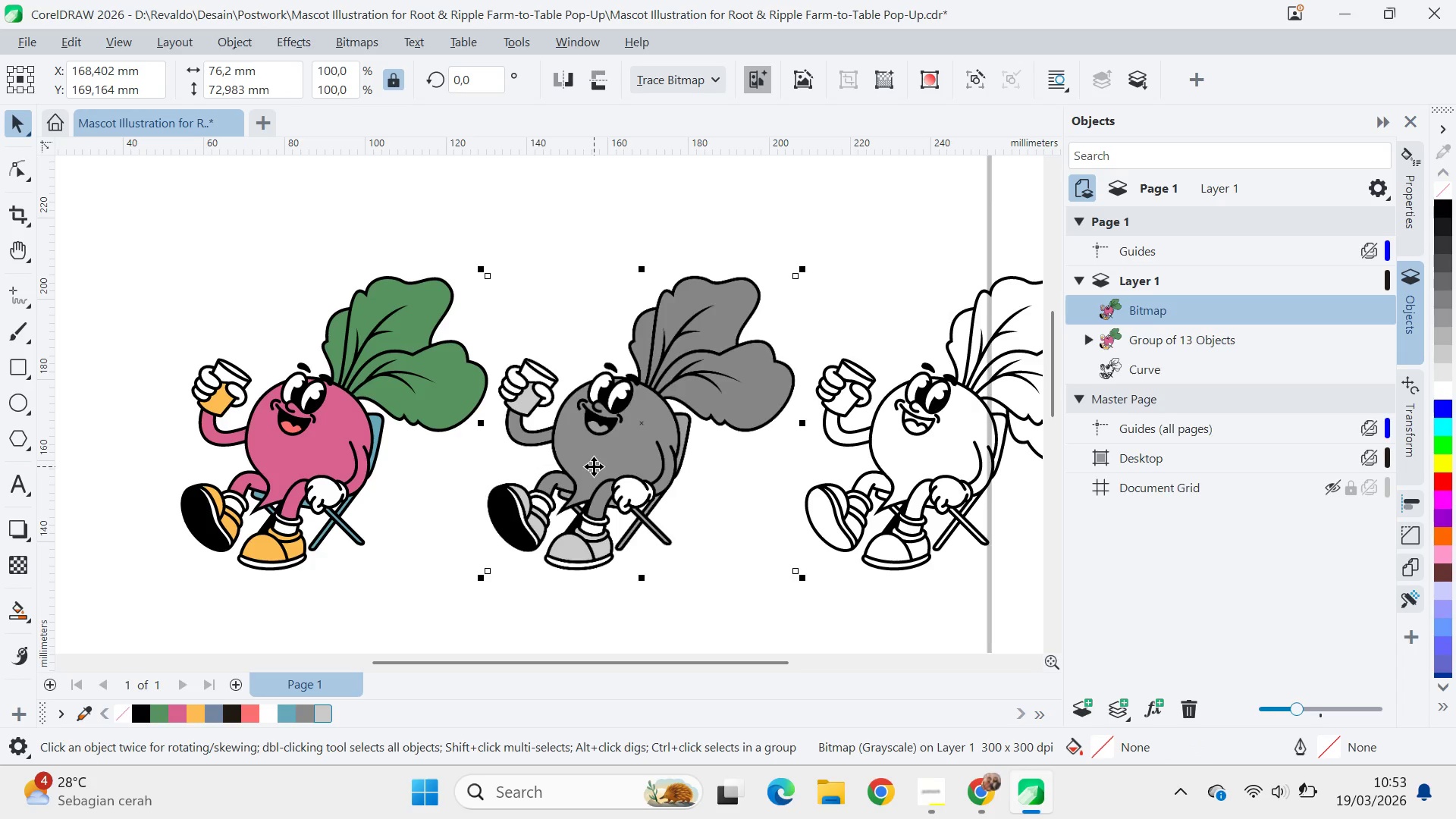 
key(Delete)
 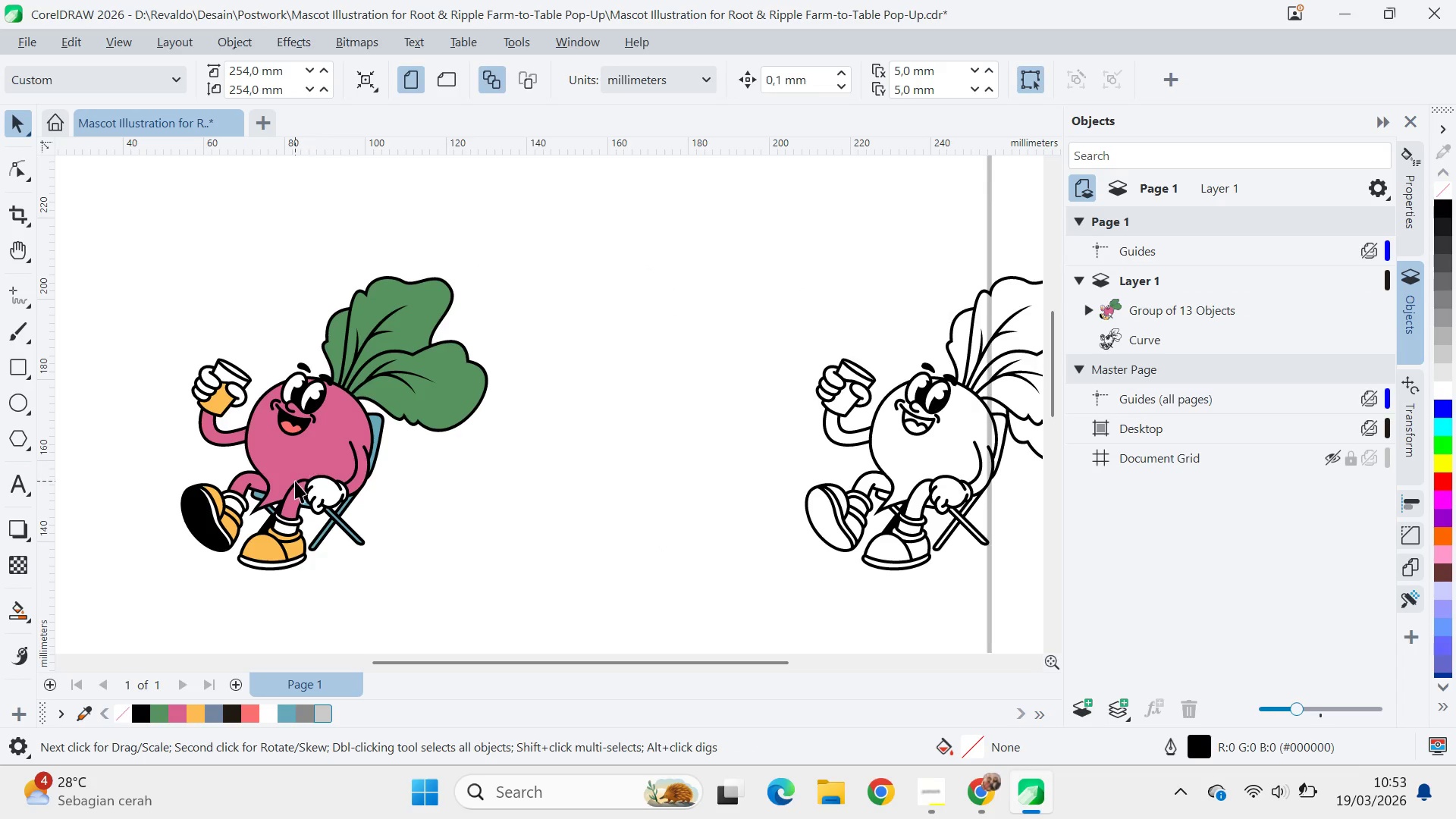 
left_click_drag(start_coordinate=[297, 475], to_coordinate=[621, 527])
 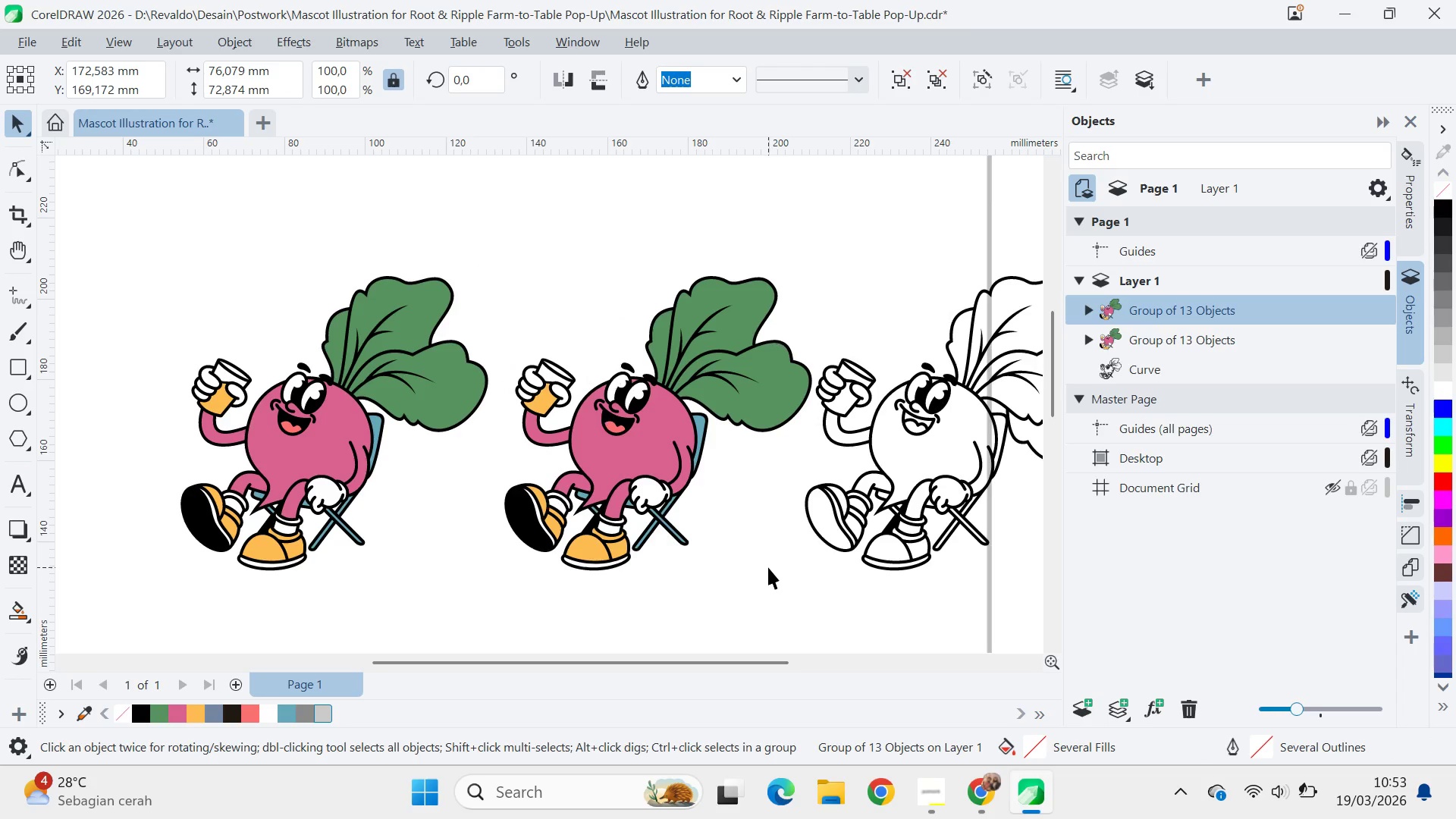 
hold_key(key=ShiftLeft, duration=1.22)
 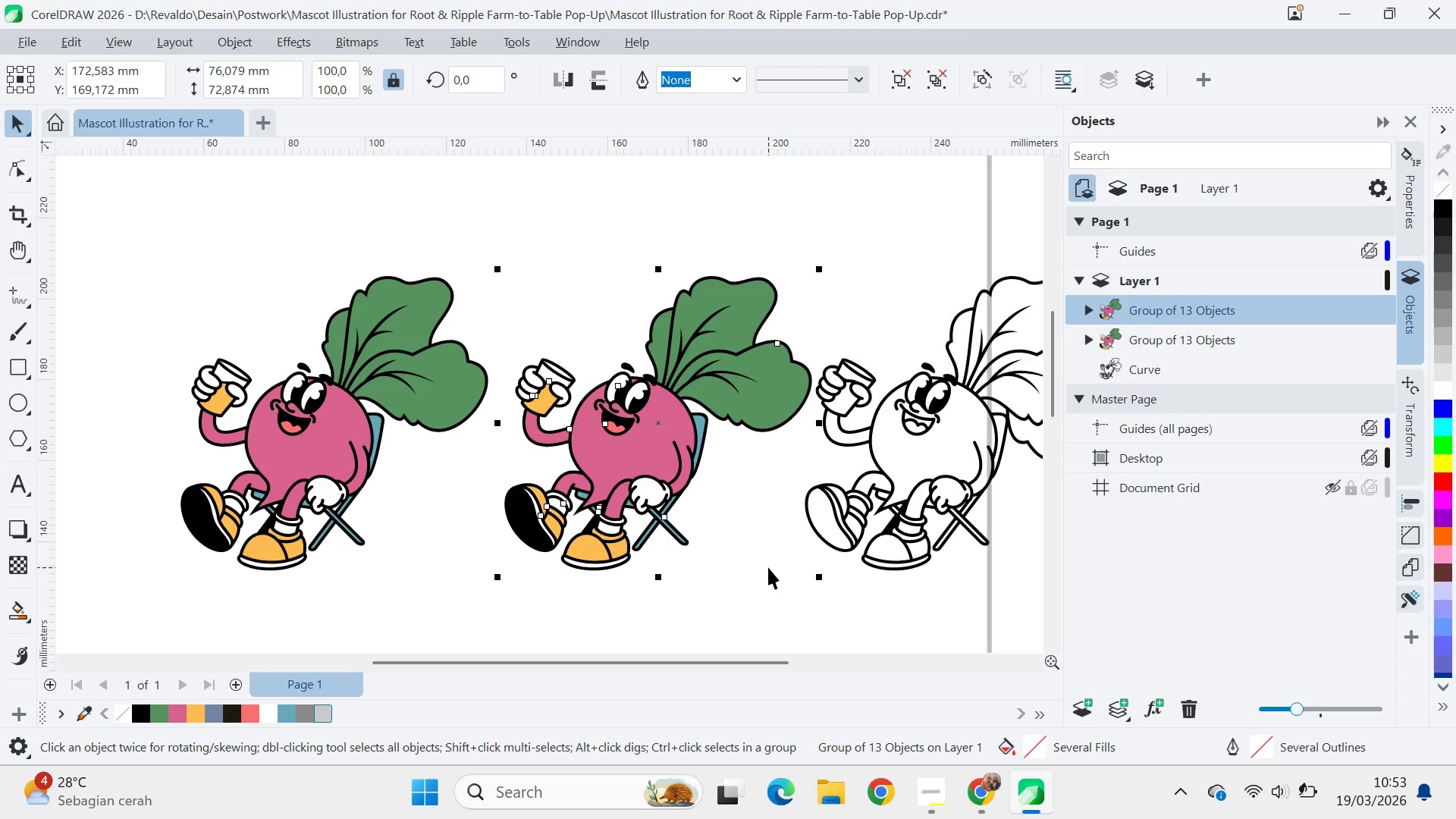 
left_click([768, 567])
 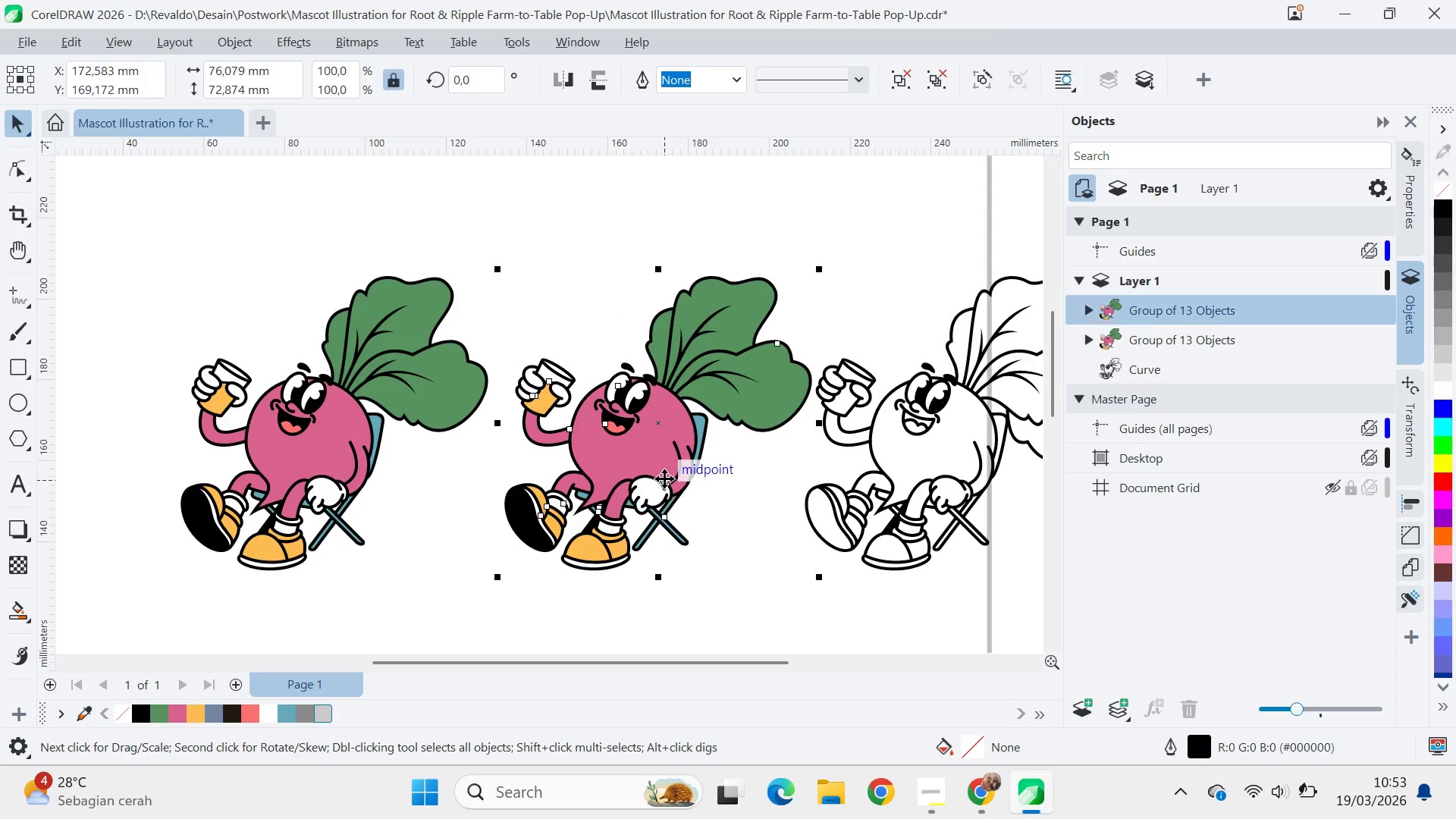 
key(Control+U)
 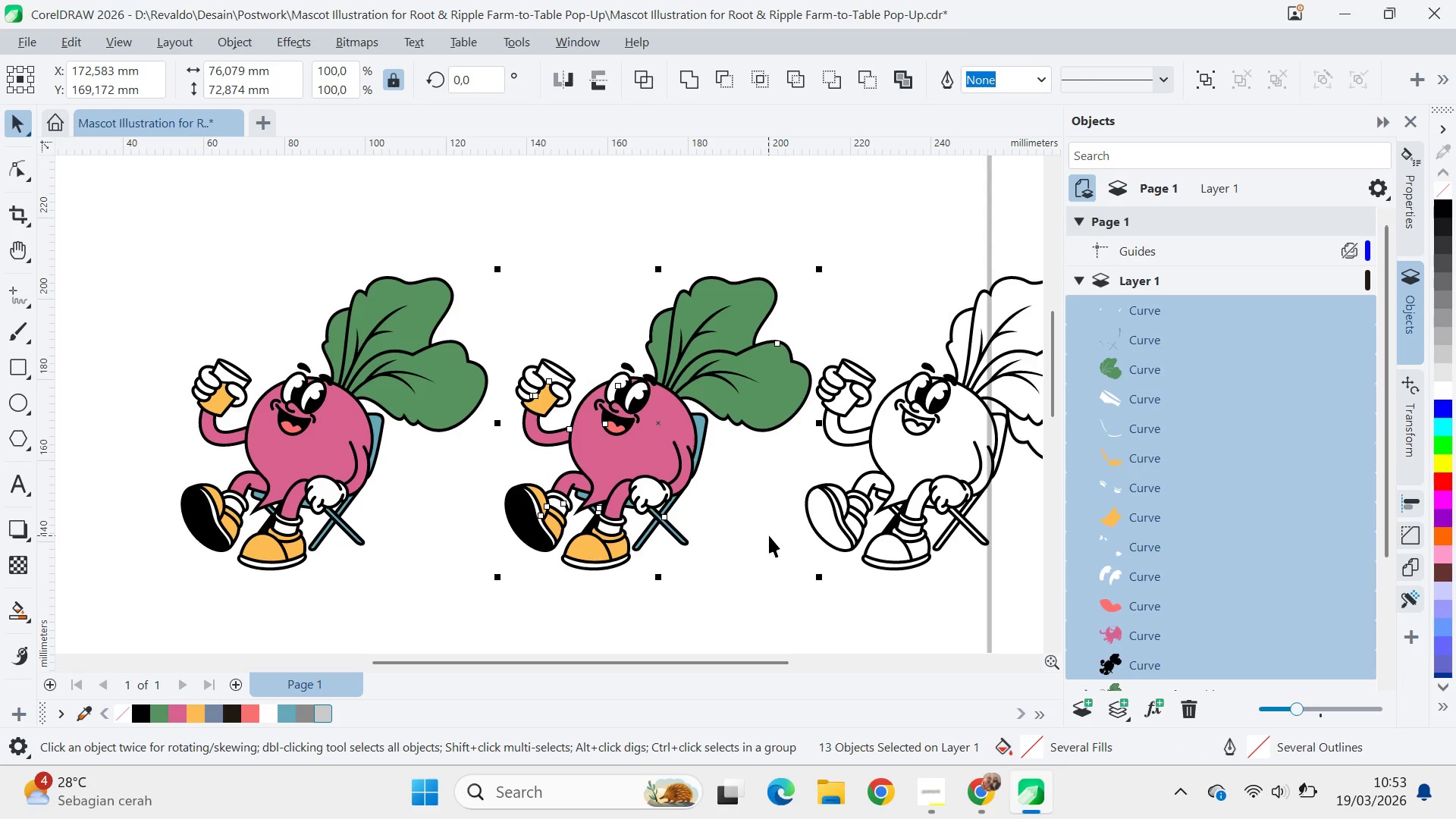 
left_click([769, 535])
 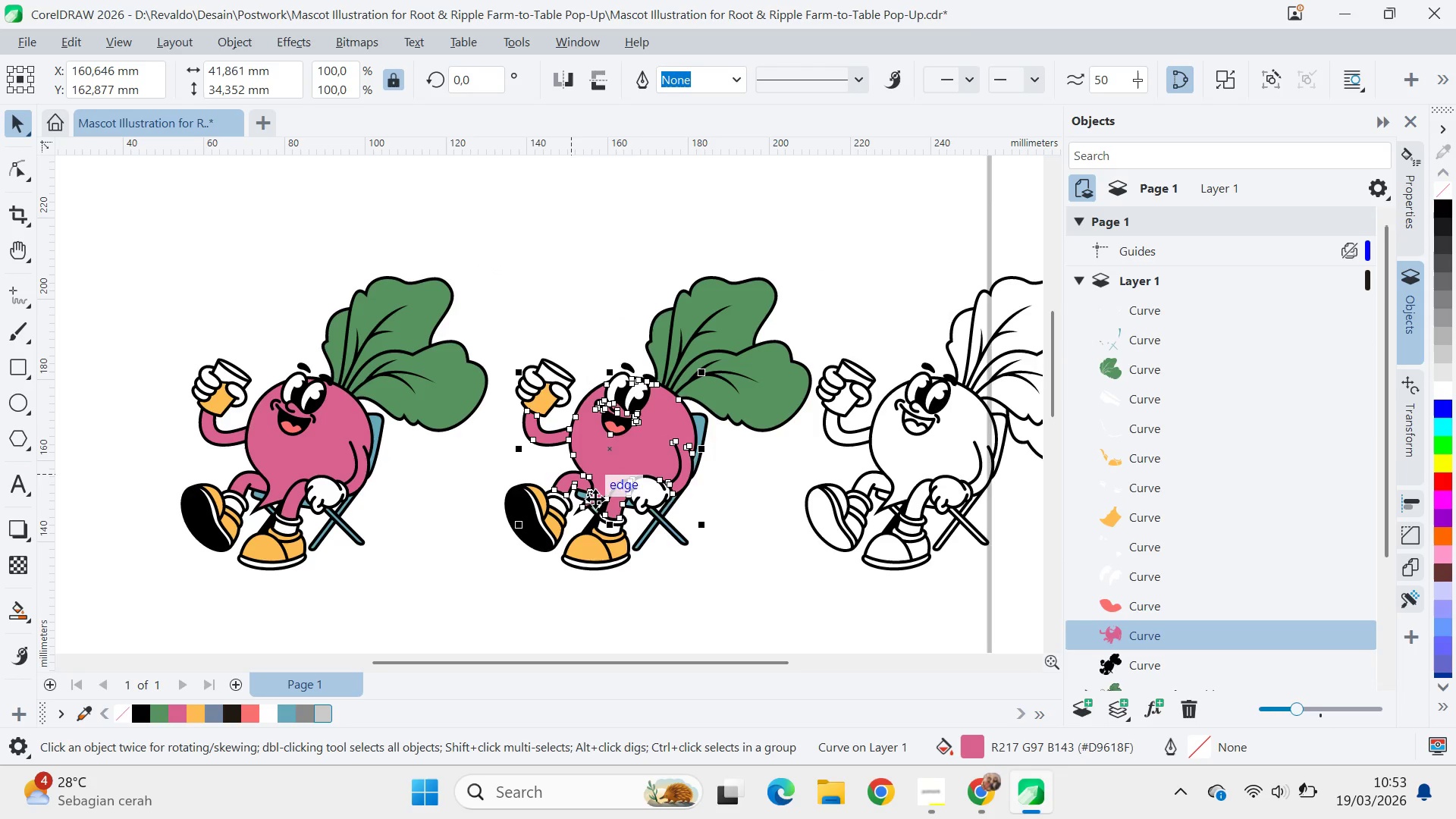 
scroll: coordinate [580, 521], scroll_direction: up, amount: 5.0
 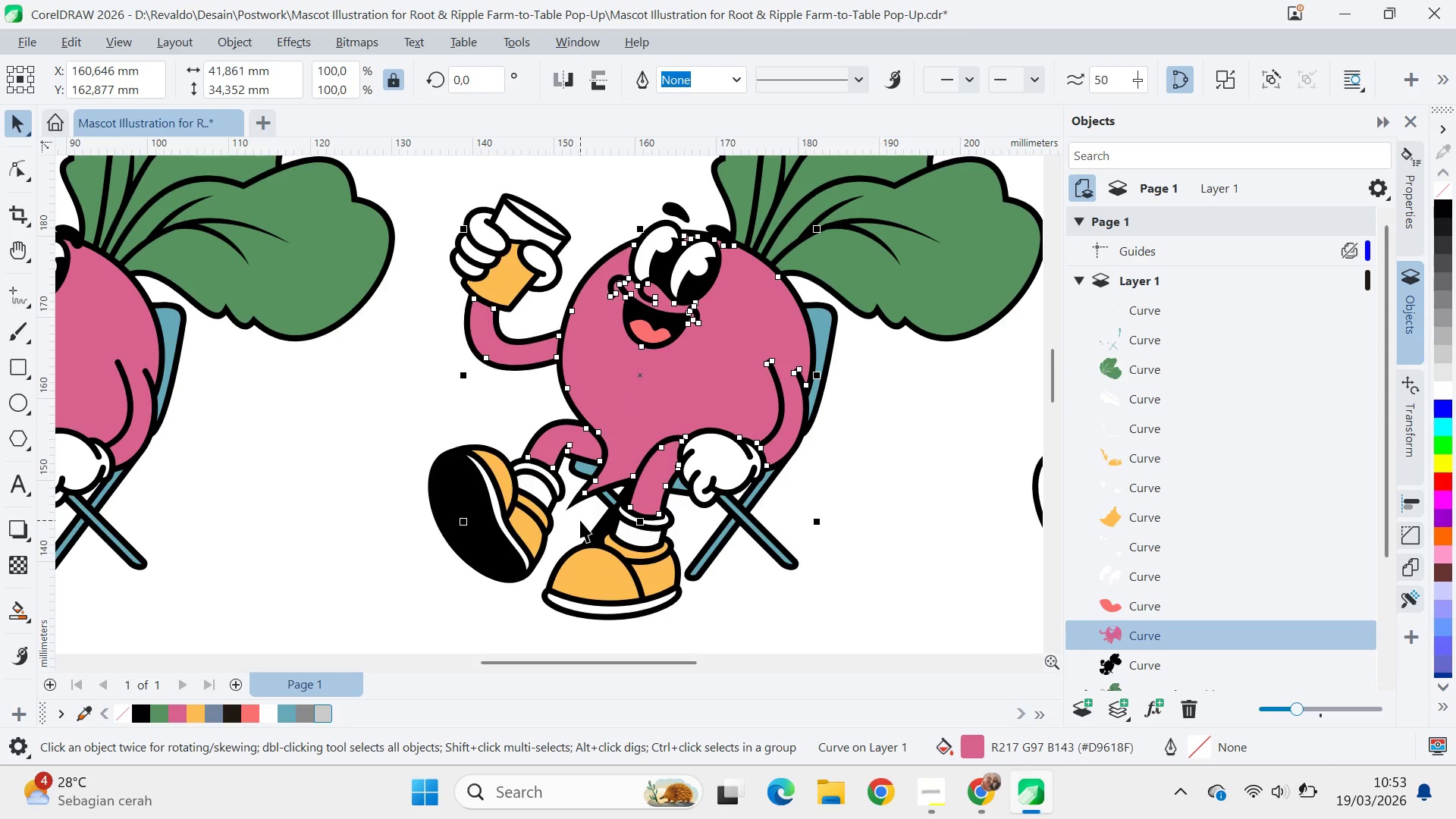 
scroll: coordinate [576, 522], scroll_direction: none, amount: 0.0
 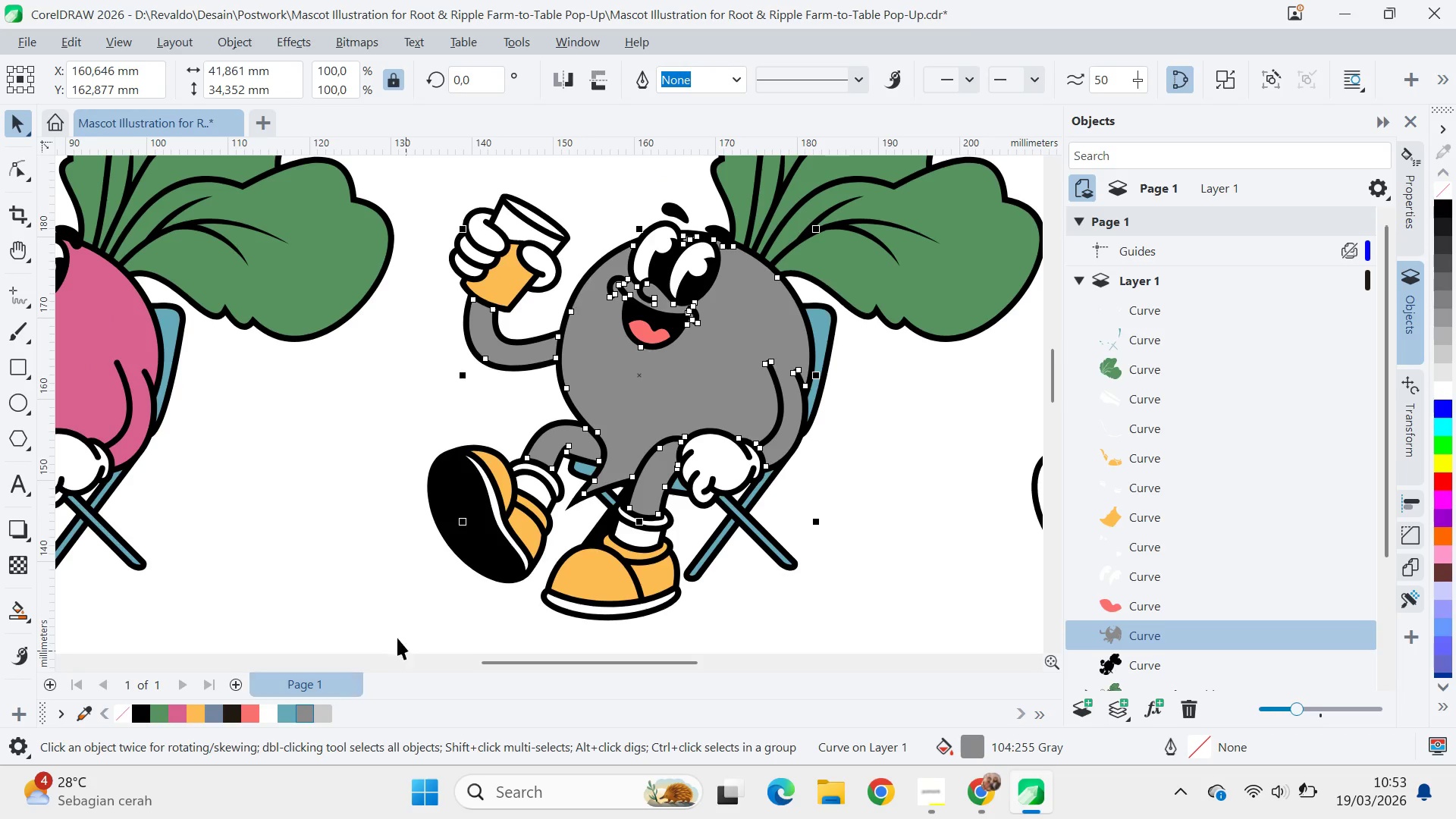 
left_click([413, 365])
 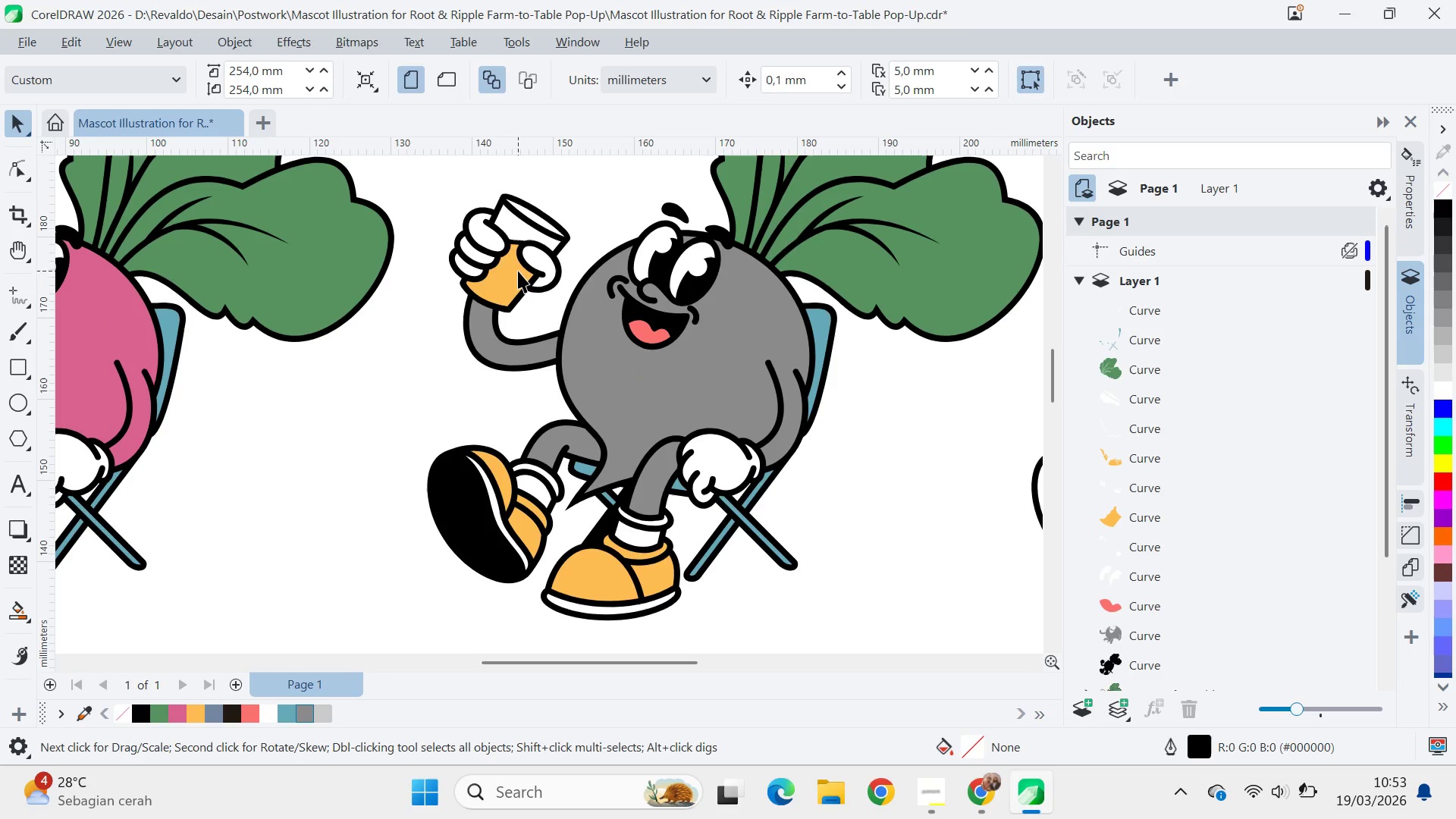 
left_click([509, 278])
 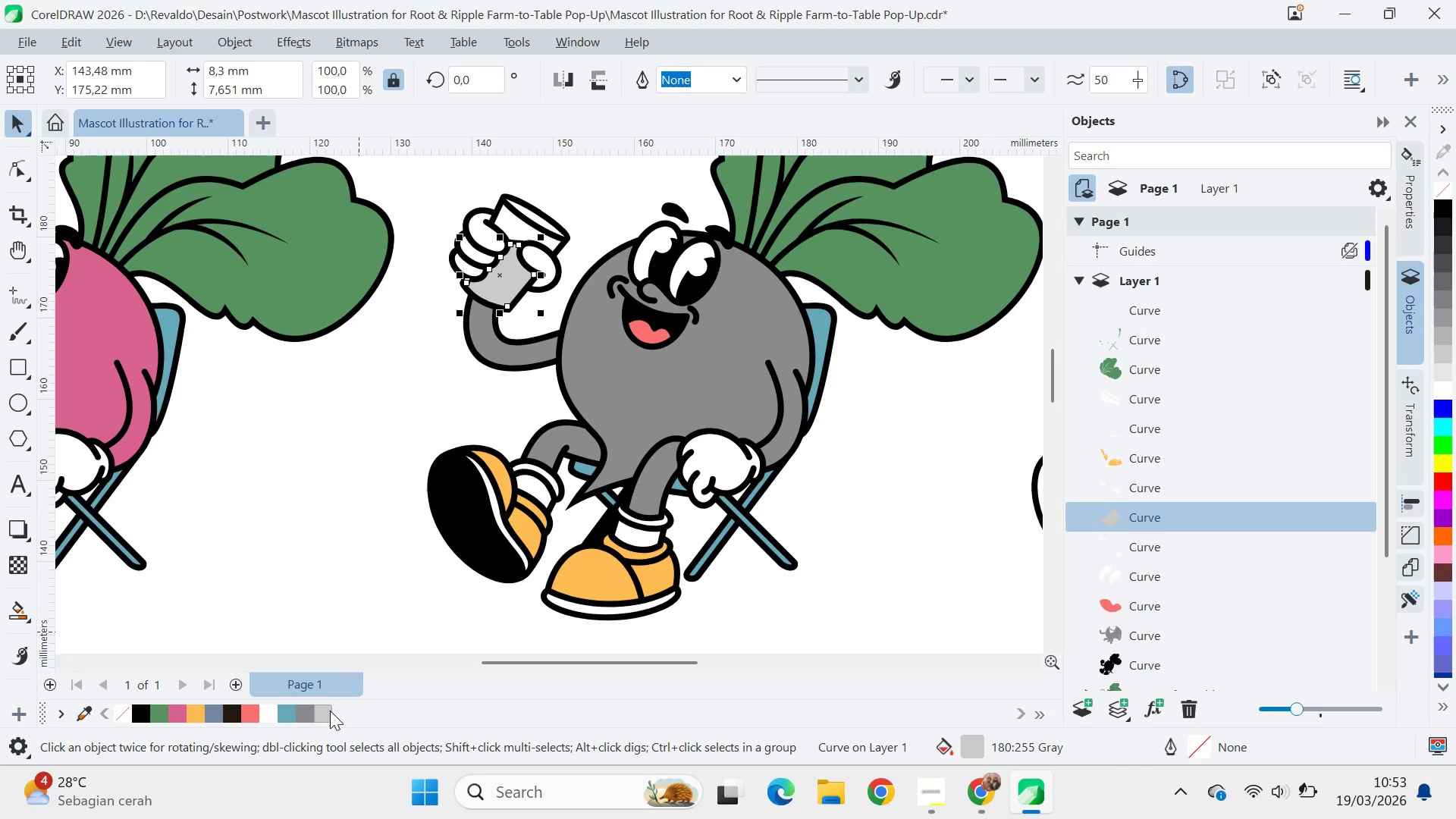 
hold_key(key=ShiftLeft, duration=0.84)
left_click([606, 577])
 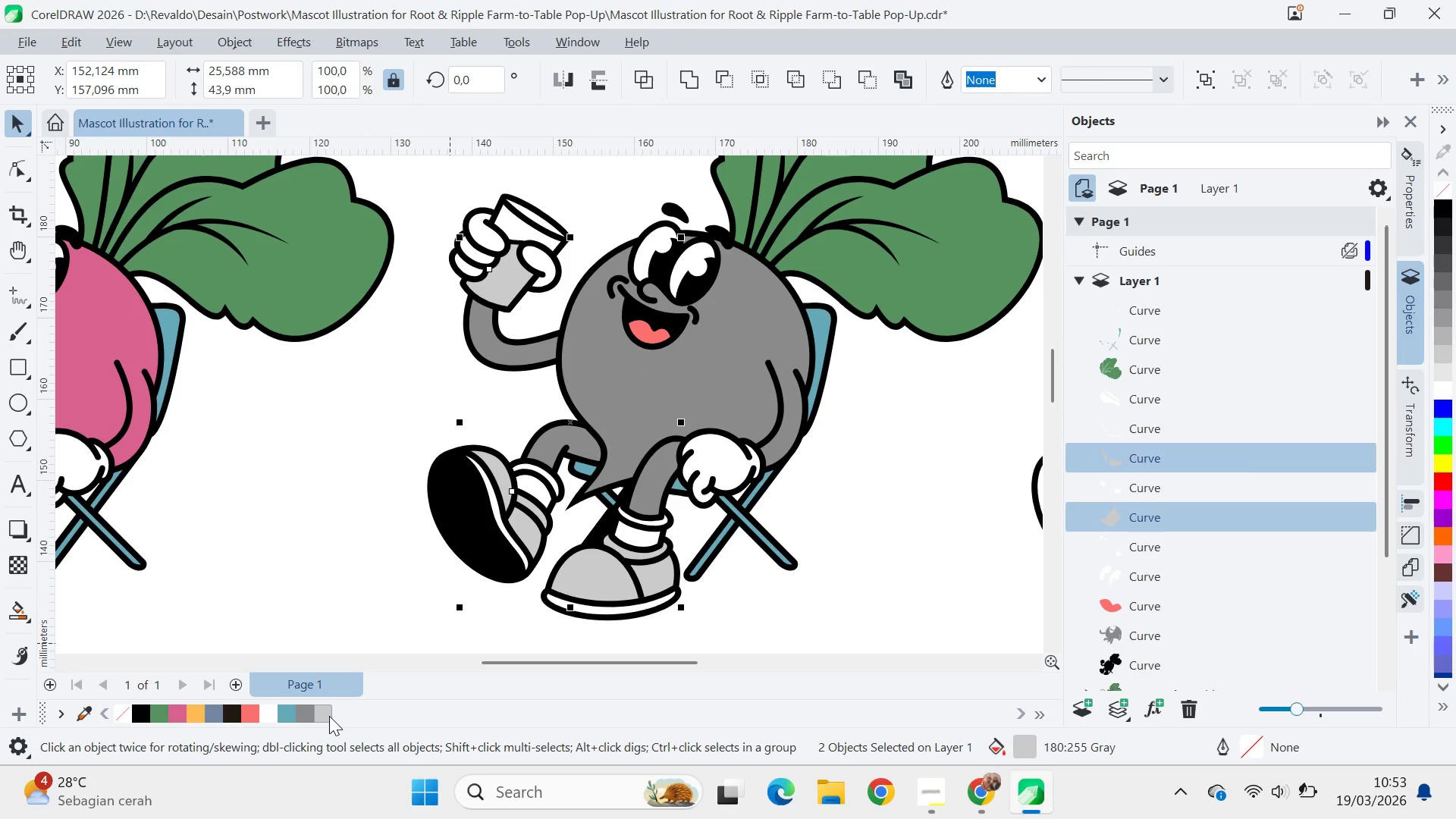 
left_click([308, 576])
 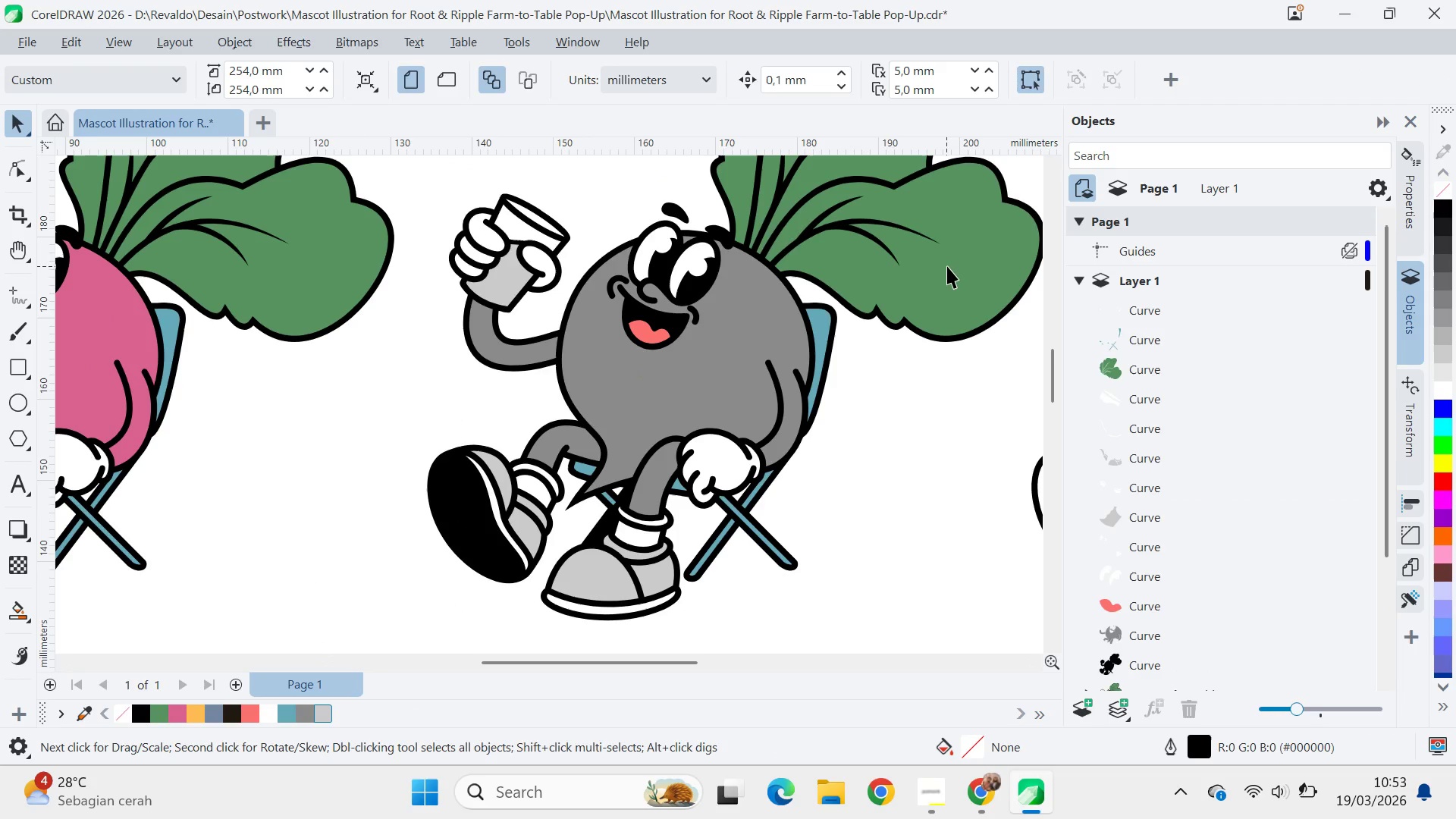 
left_click([949, 271])
 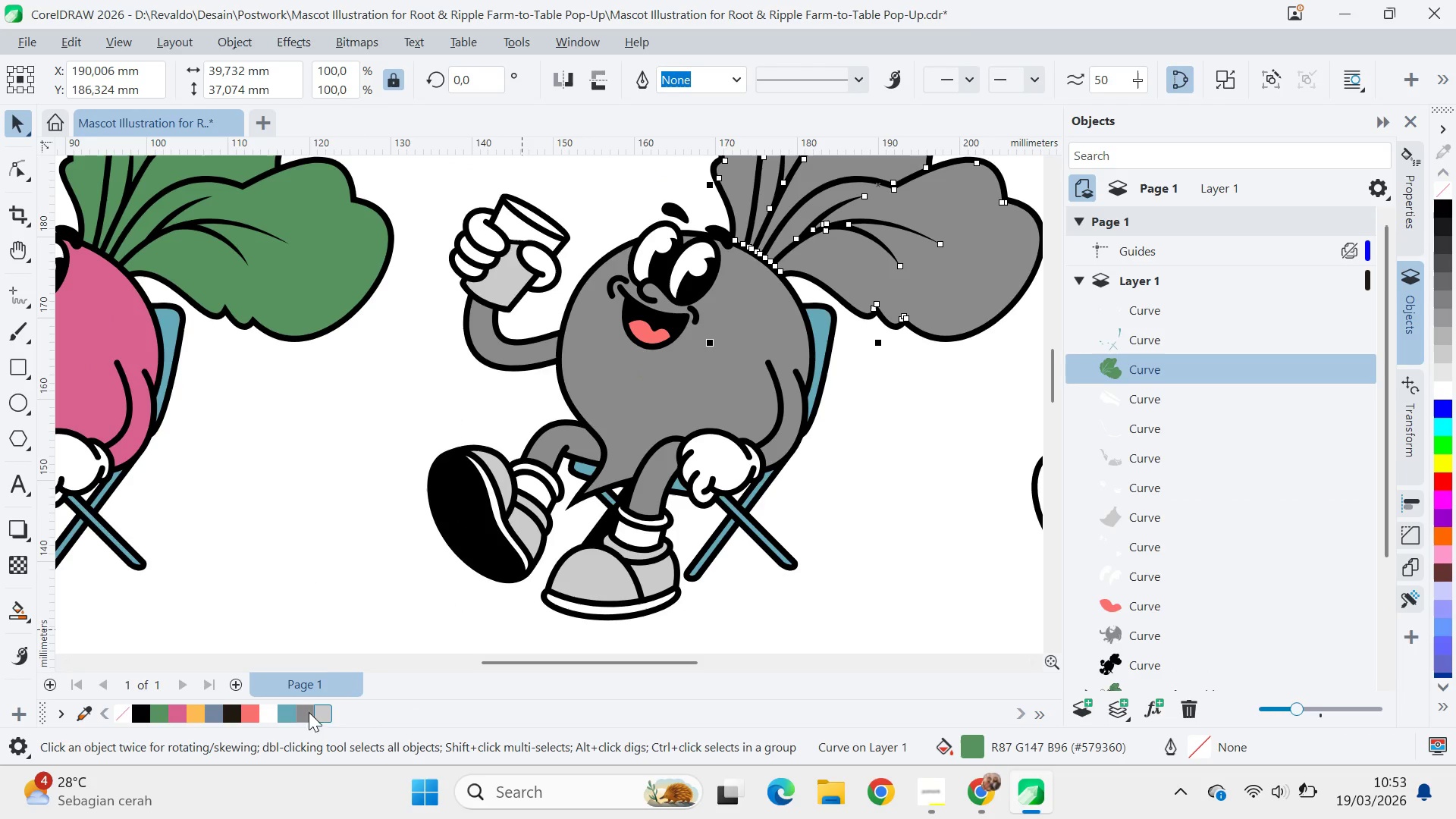 
left_click([351, 497])
 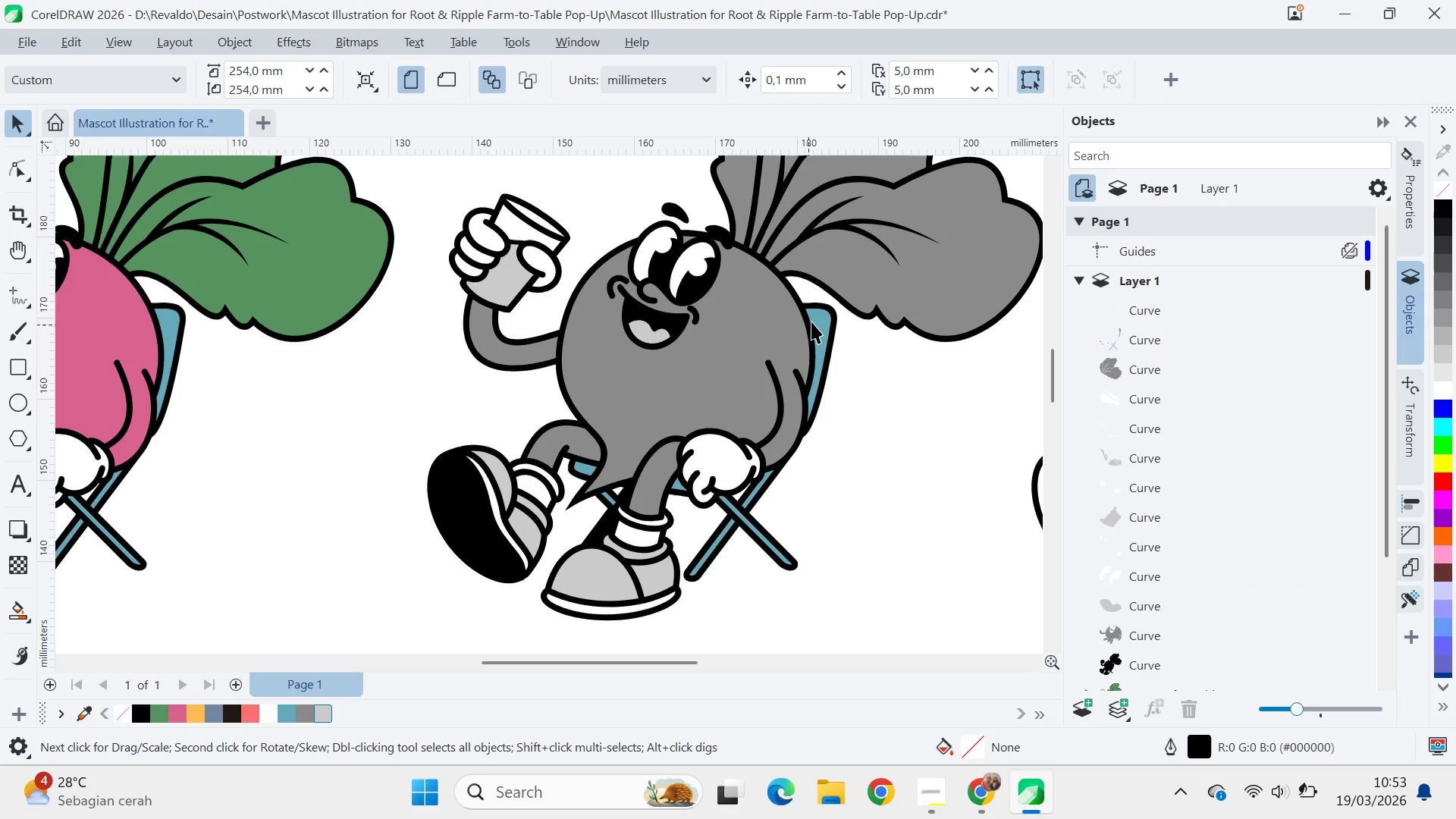 
wait(5.51)
 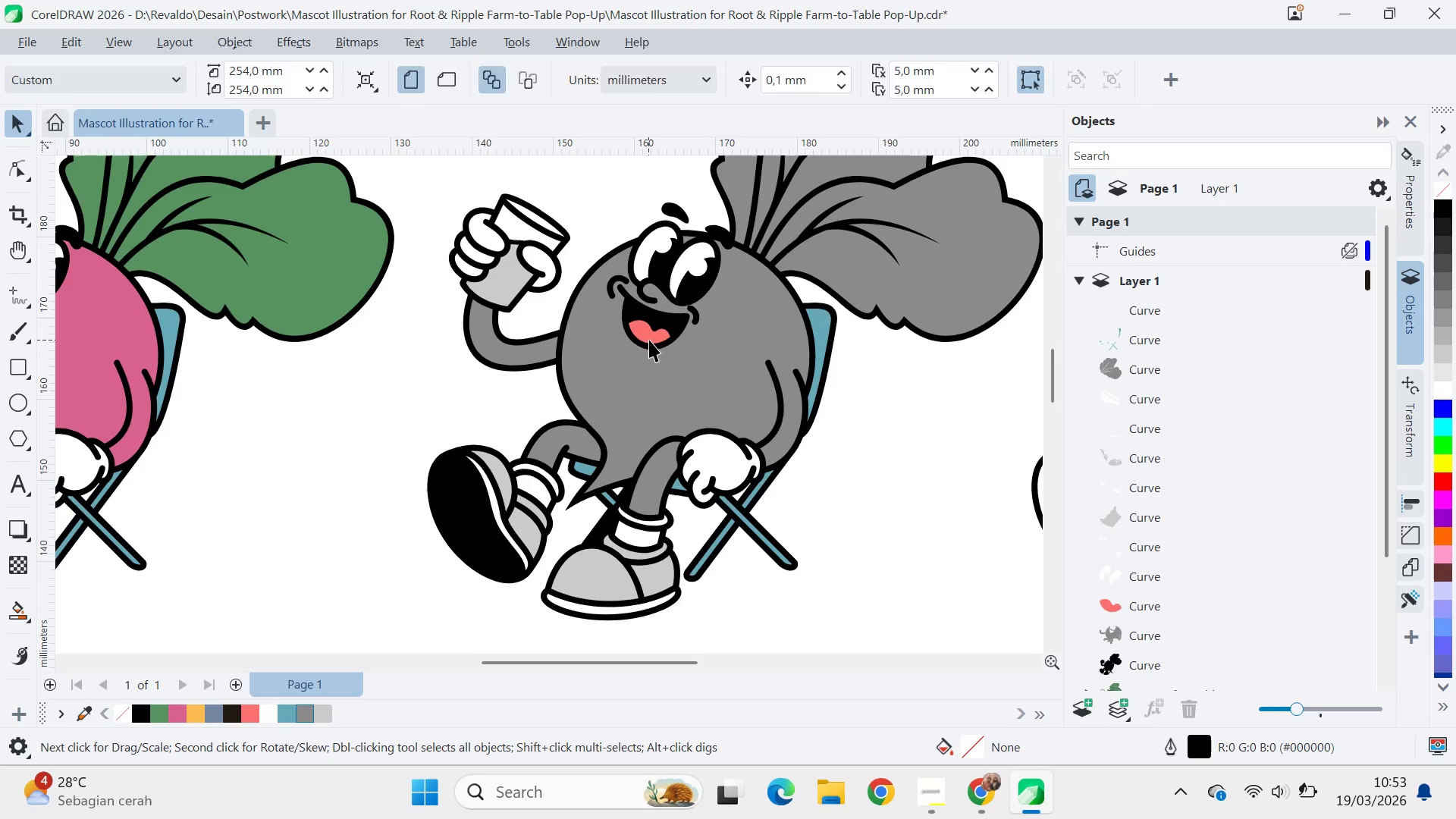 
mouse_move([326, 695])
 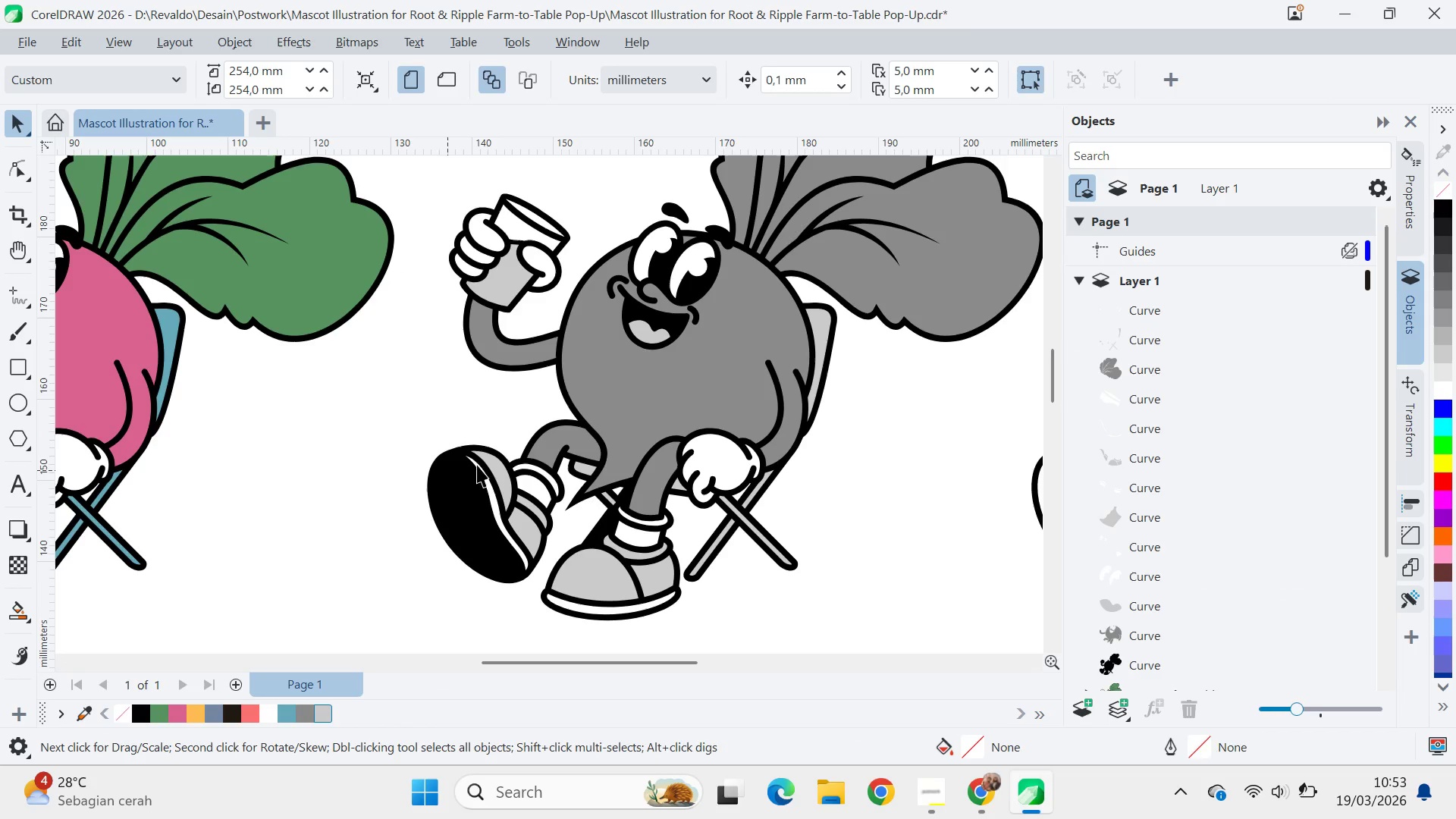 
key(Q)
 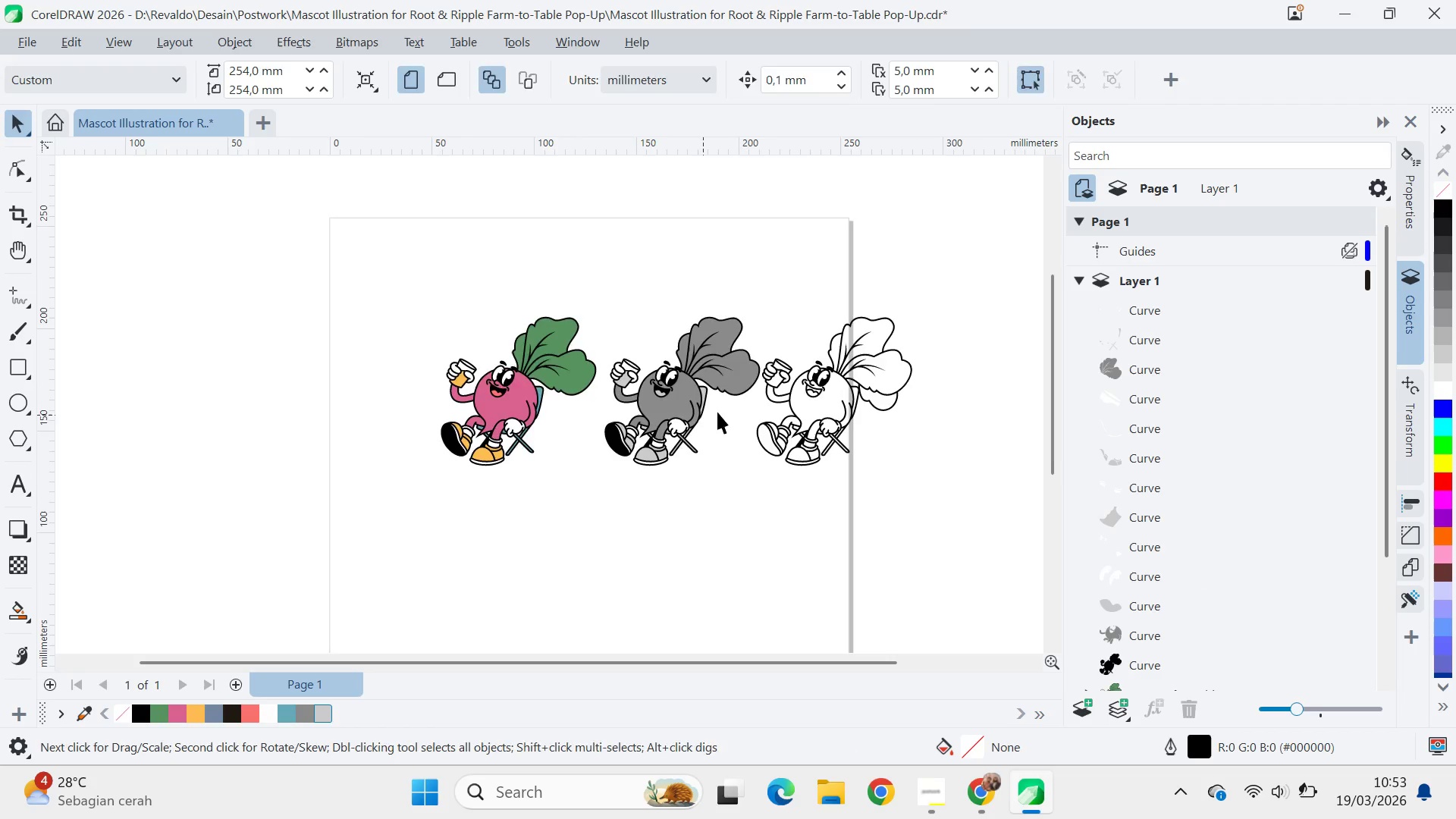 
left_click_drag(start_coordinate=[730, 405], to_coordinate=[649, 457])
 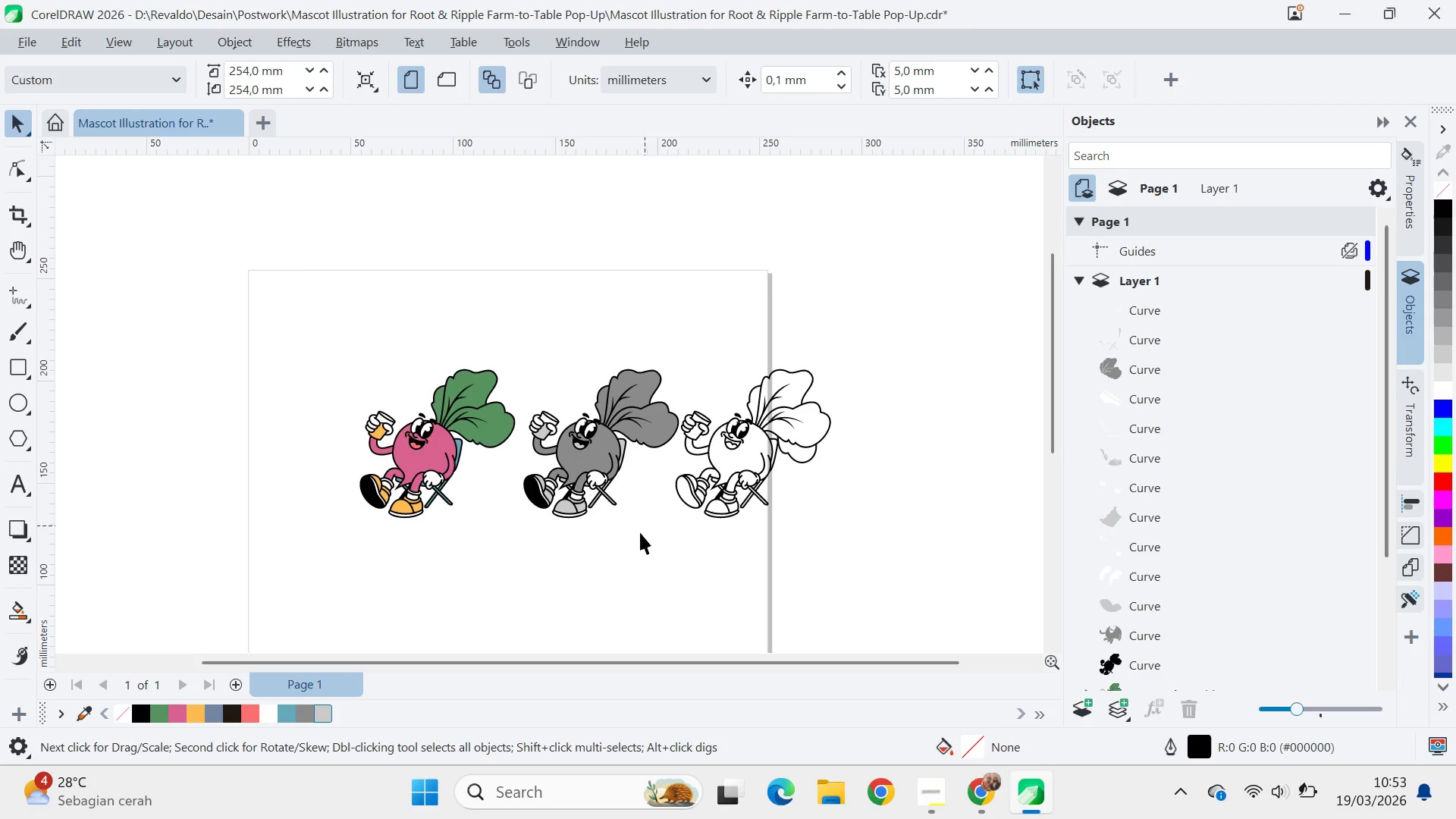 
scroll: coordinate [681, 412], scroll_direction: down, amount: 10.0
 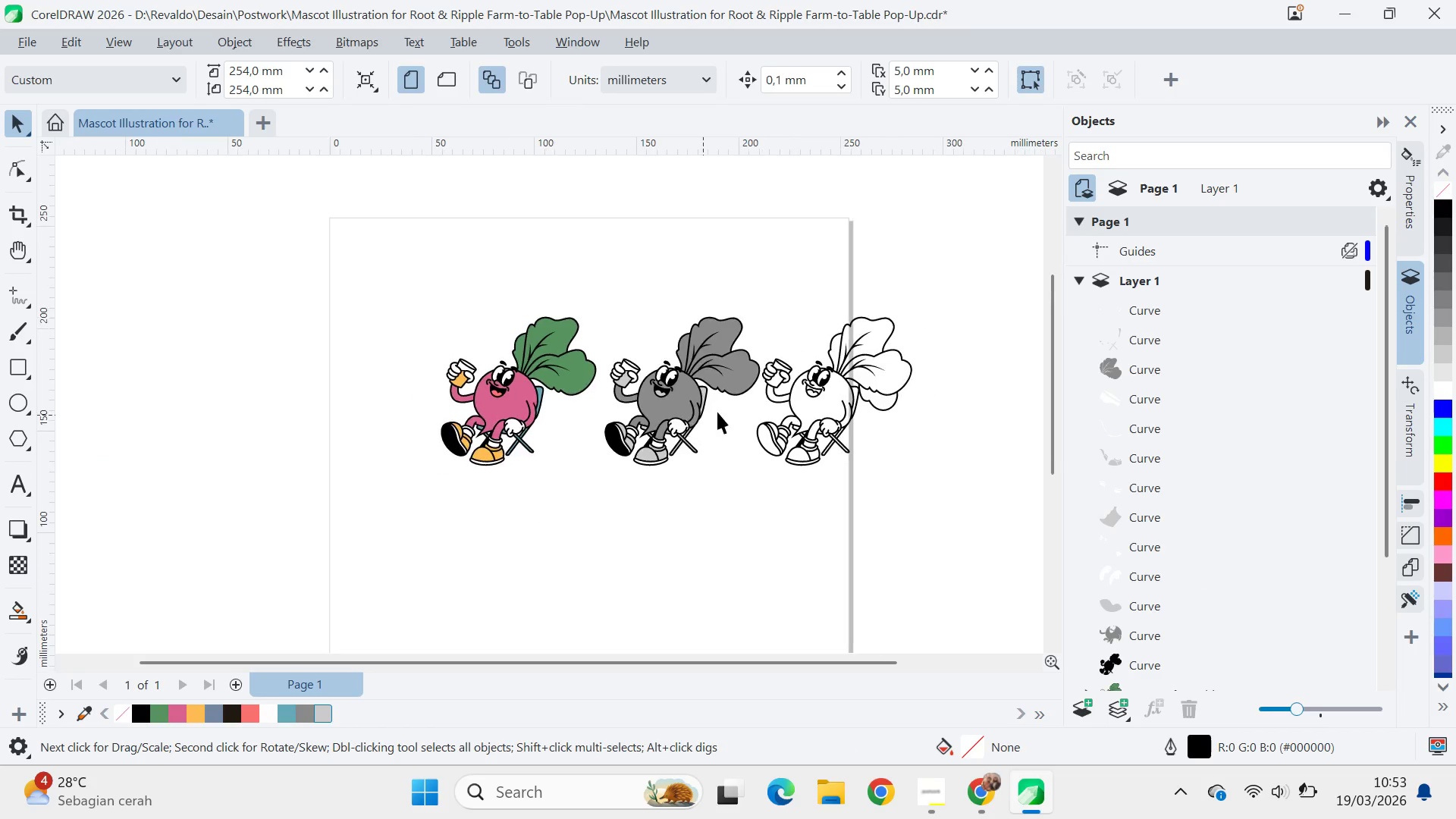 
key(V)
 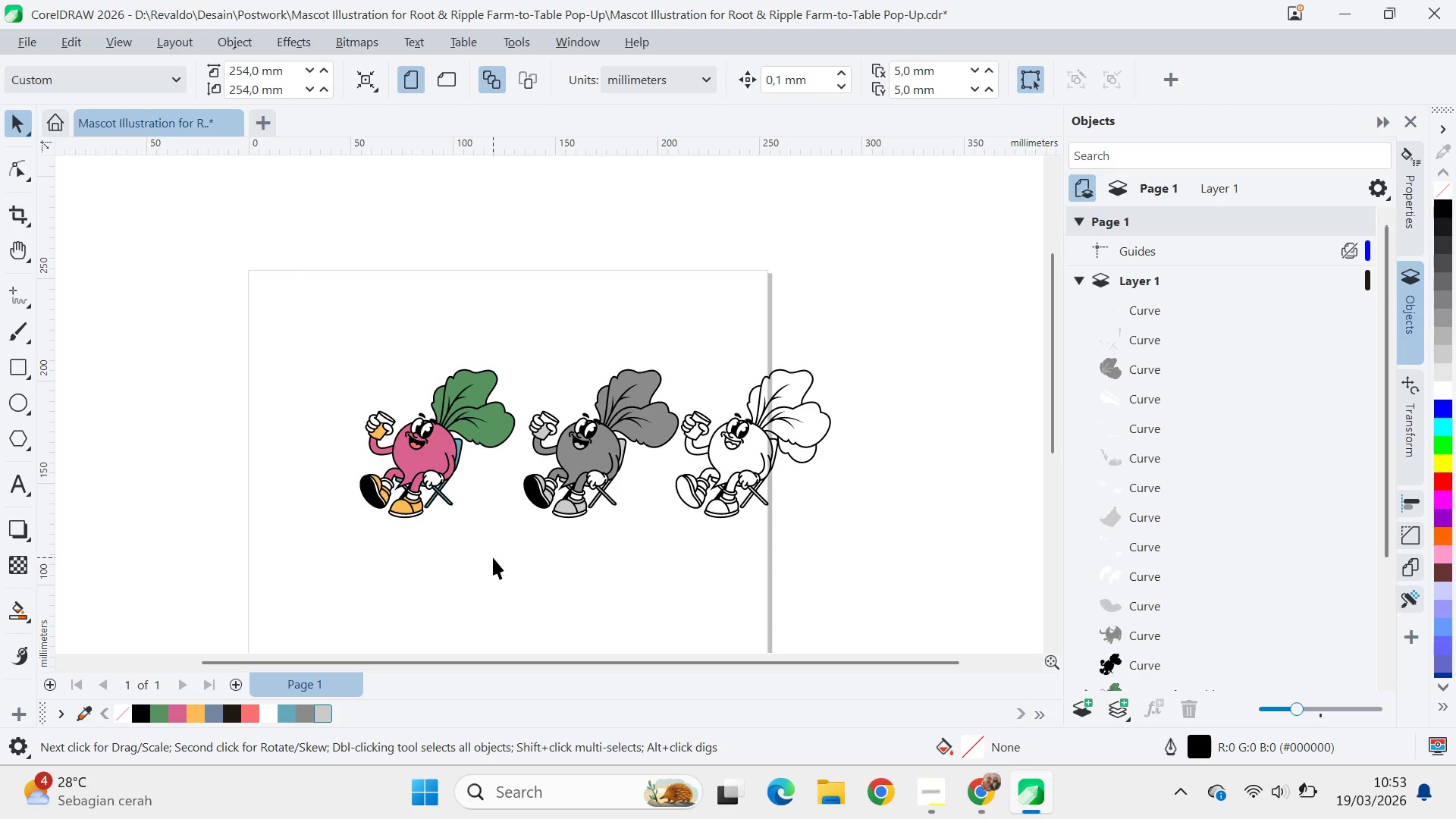 
left_click_drag(start_coordinate=[493, 557], to_coordinate=[638, 541])
 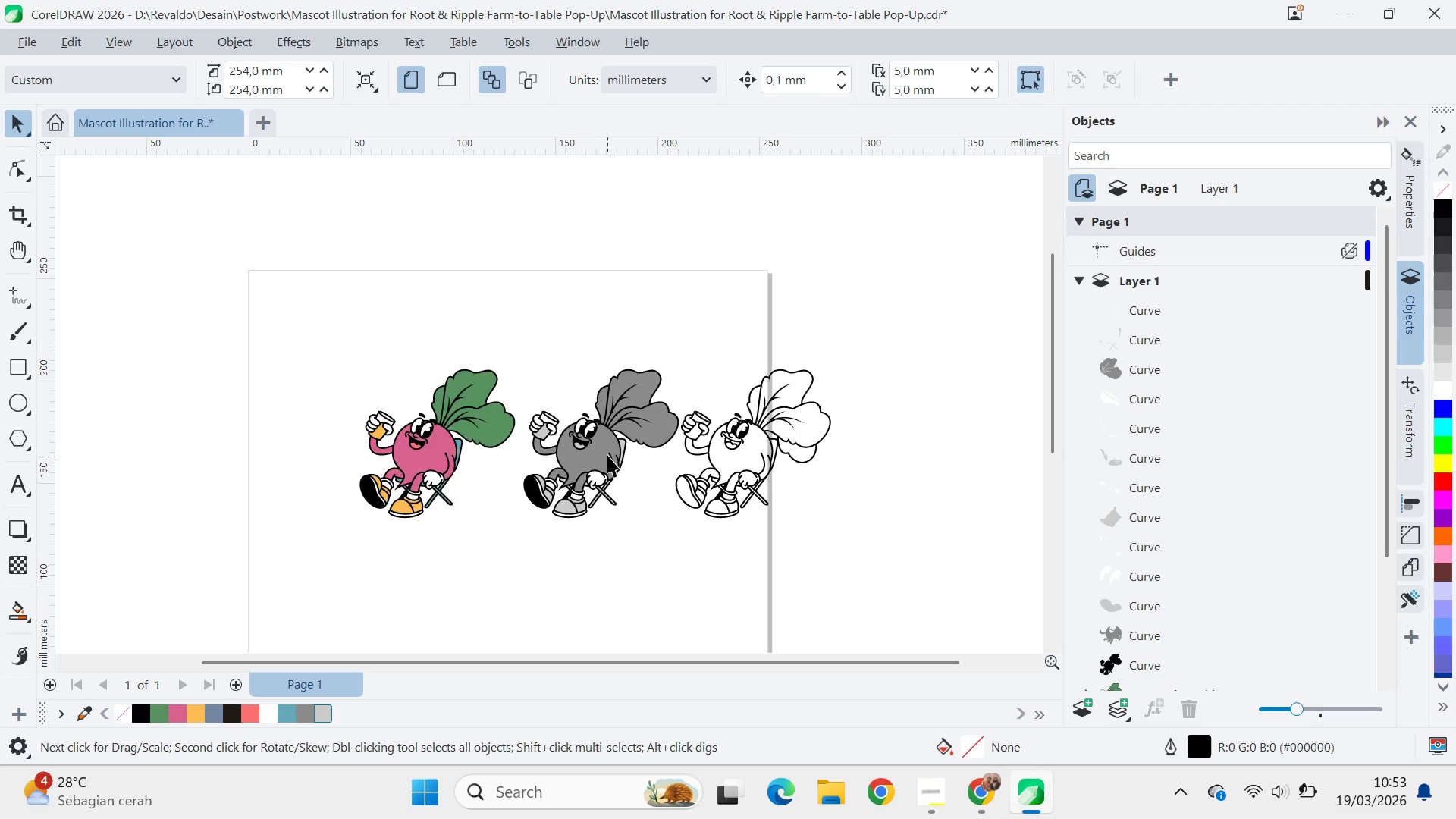 
scroll: coordinate [599, 436], scroll_direction: up, amount: 7.0
 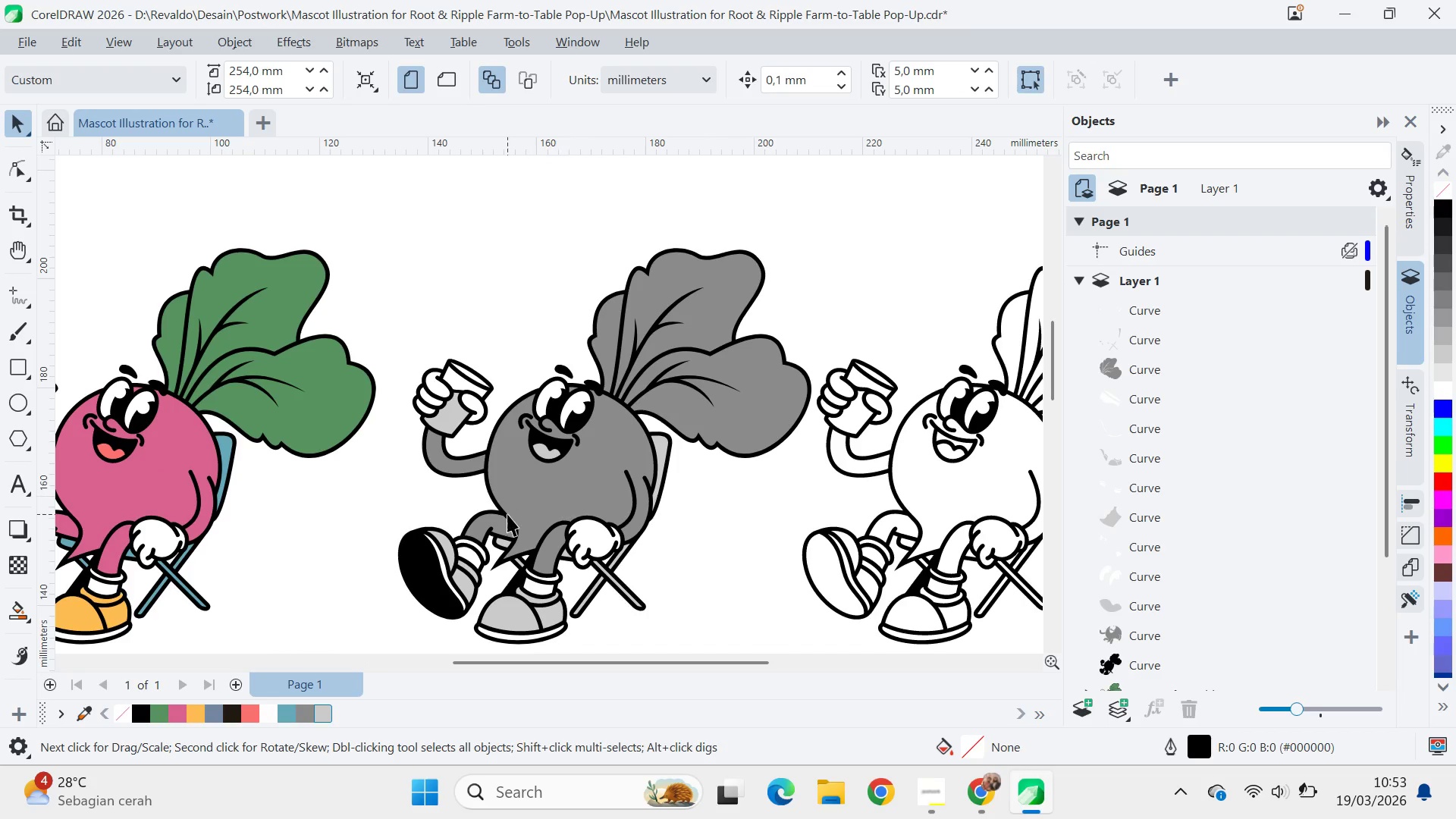 
scroll: coordinate [513, 504], scroll_direction: down, amount: 8.0
 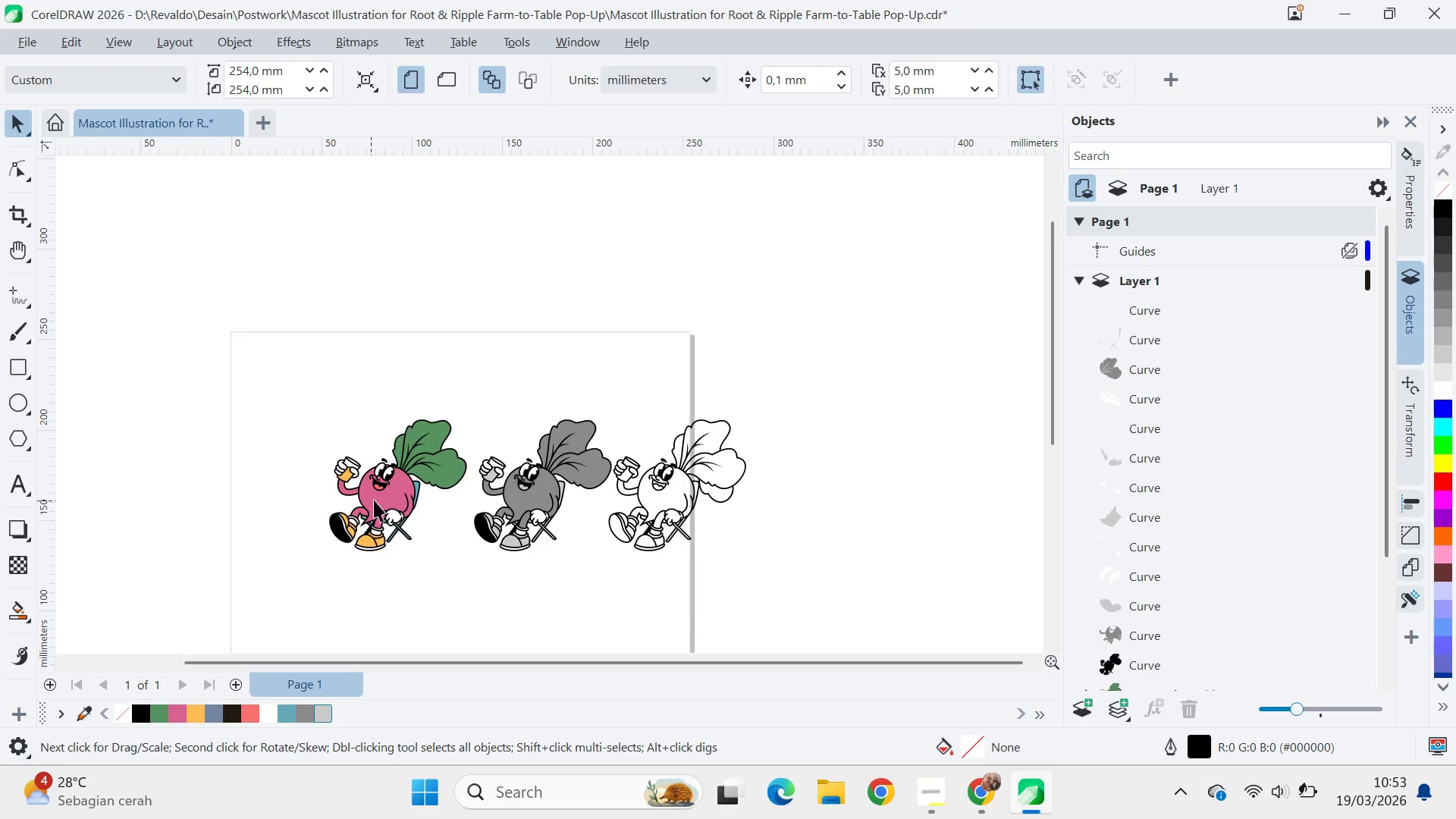 
left_click_drag(start_coordinate=[376, 497], to_coordinate=[232, 455])
 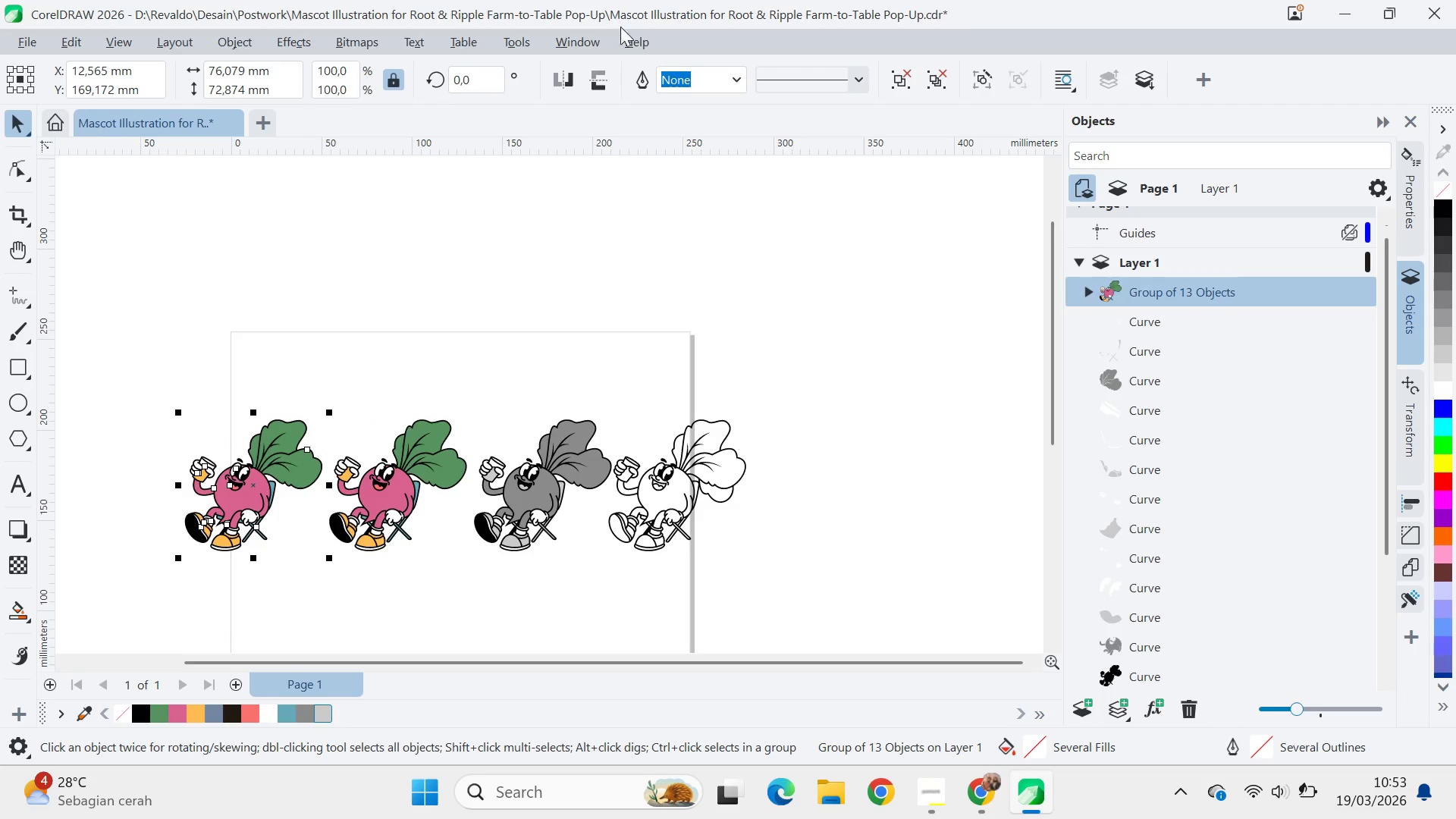 
hold_key(key=ShiftLeft, duration=0.62)
 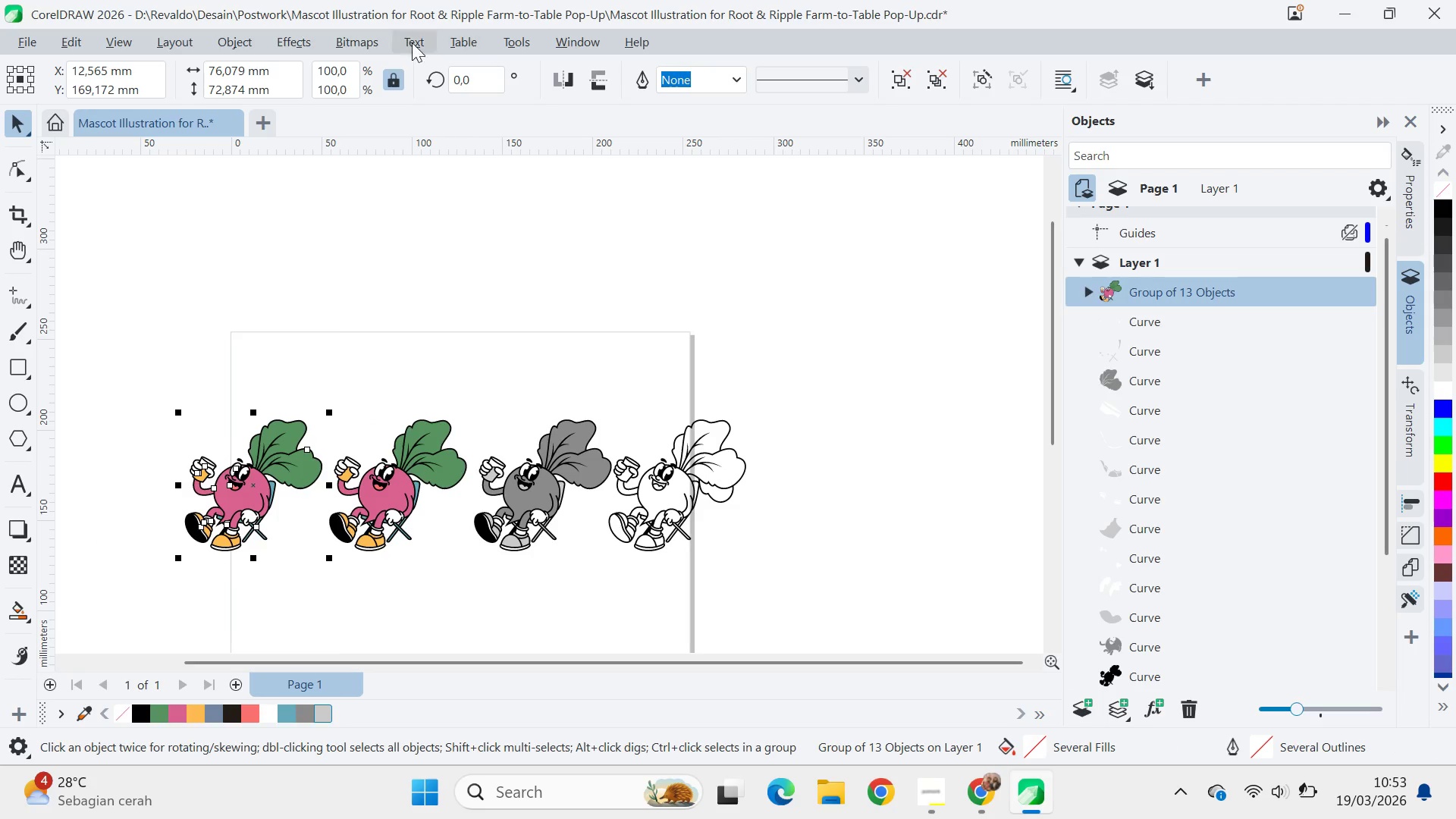 
left_click([374, 46])
 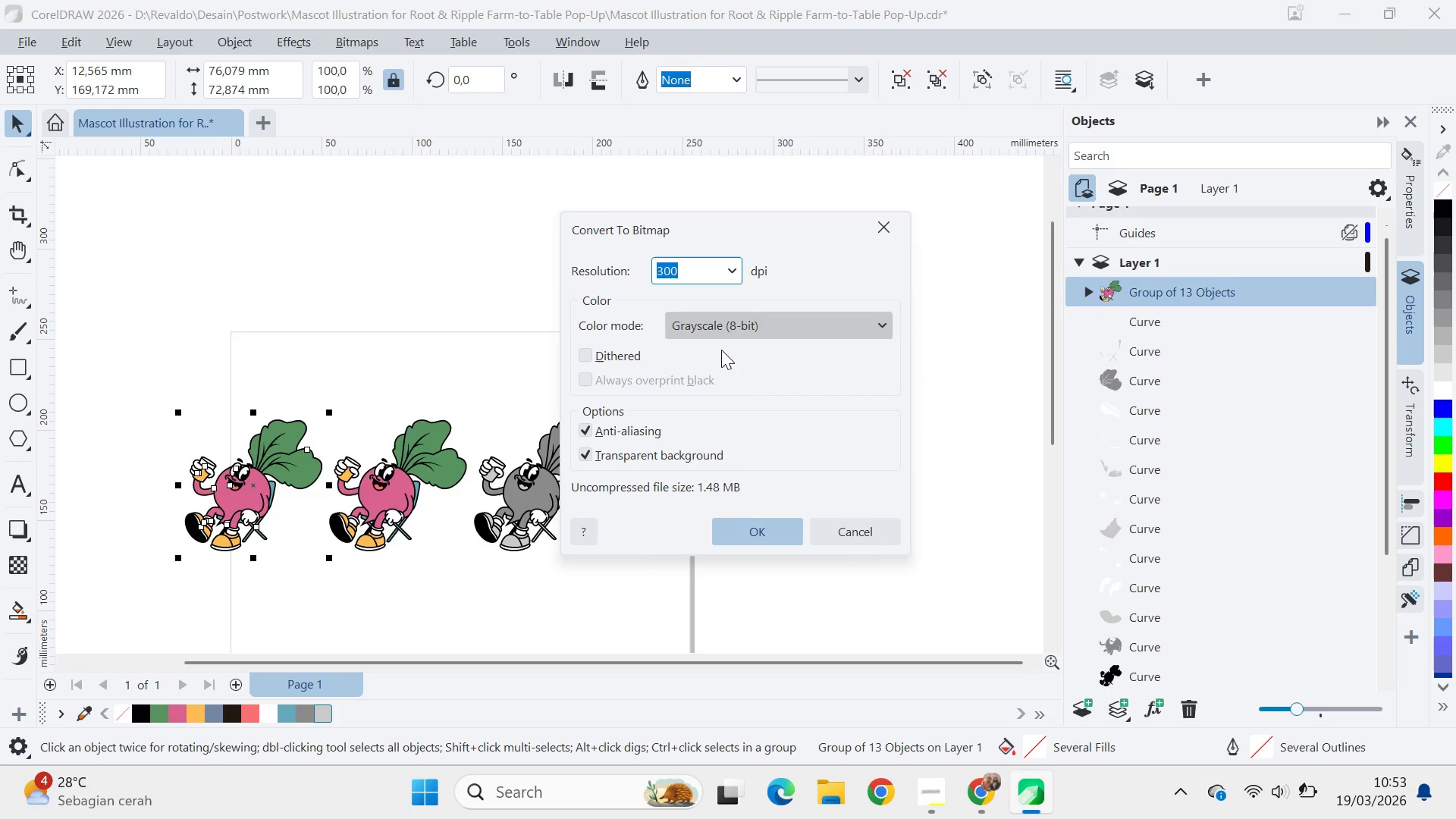 
left_click([756, 530])
 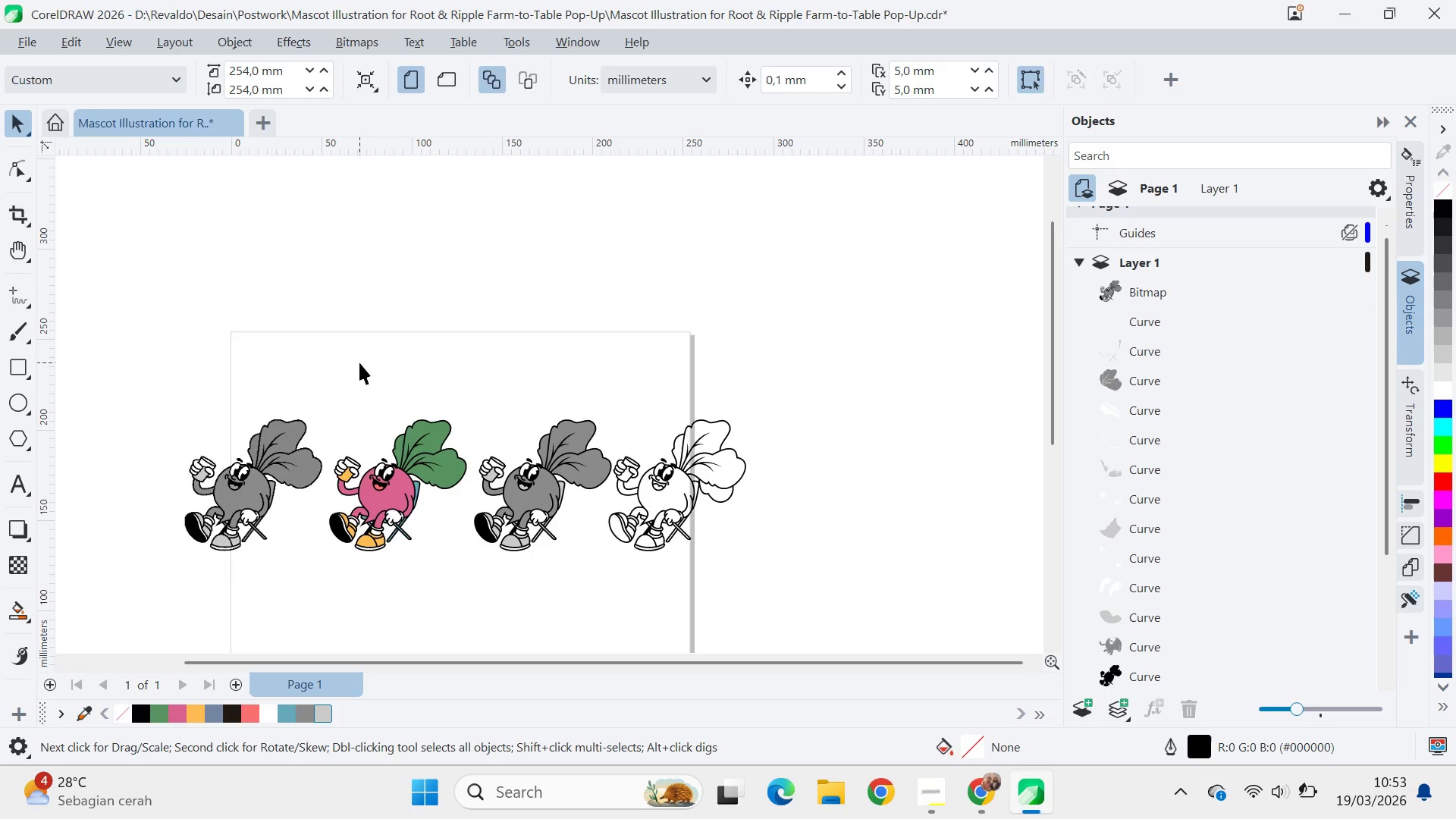 
wait(7.01)
 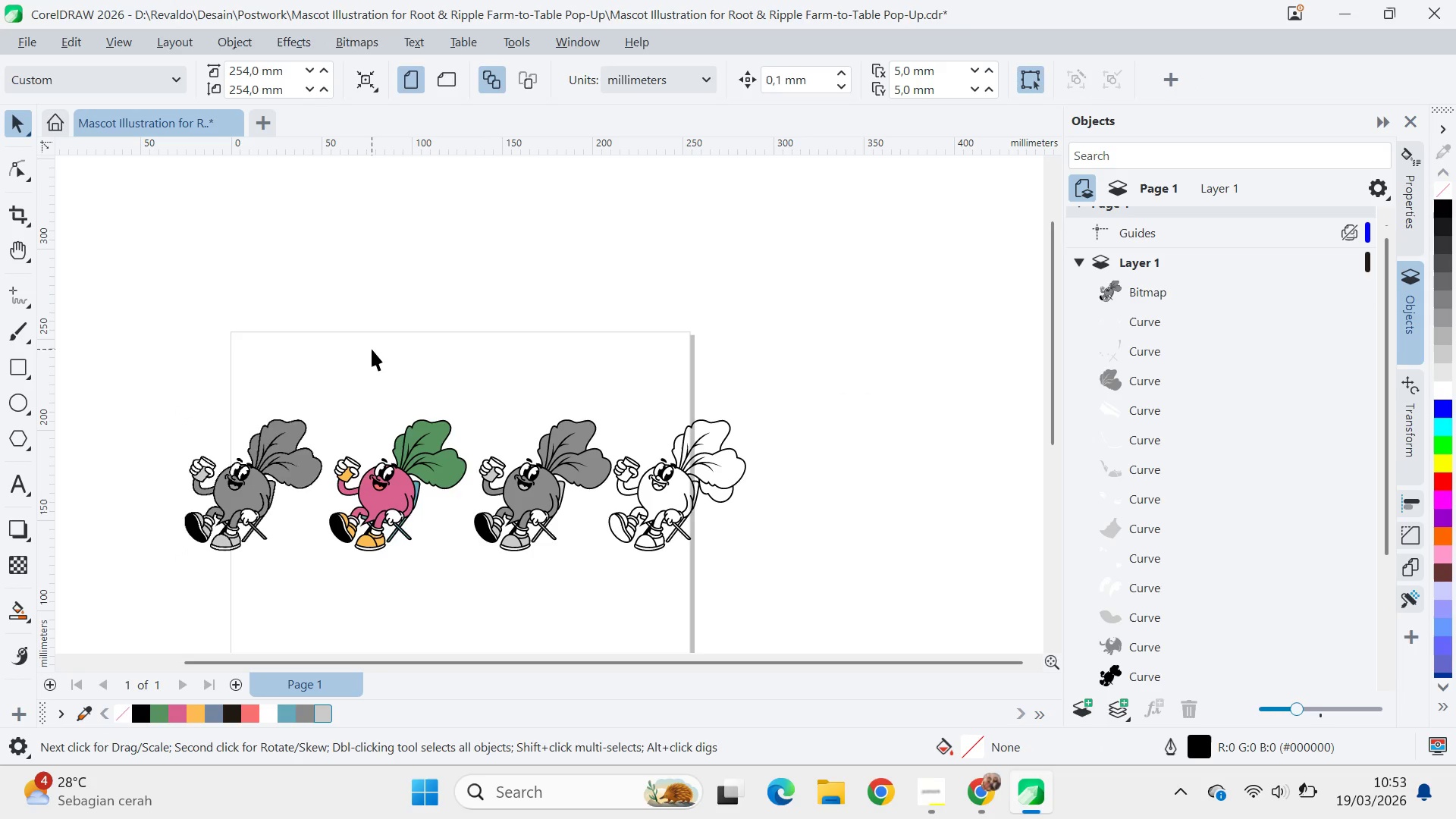 
key(Backspace)
 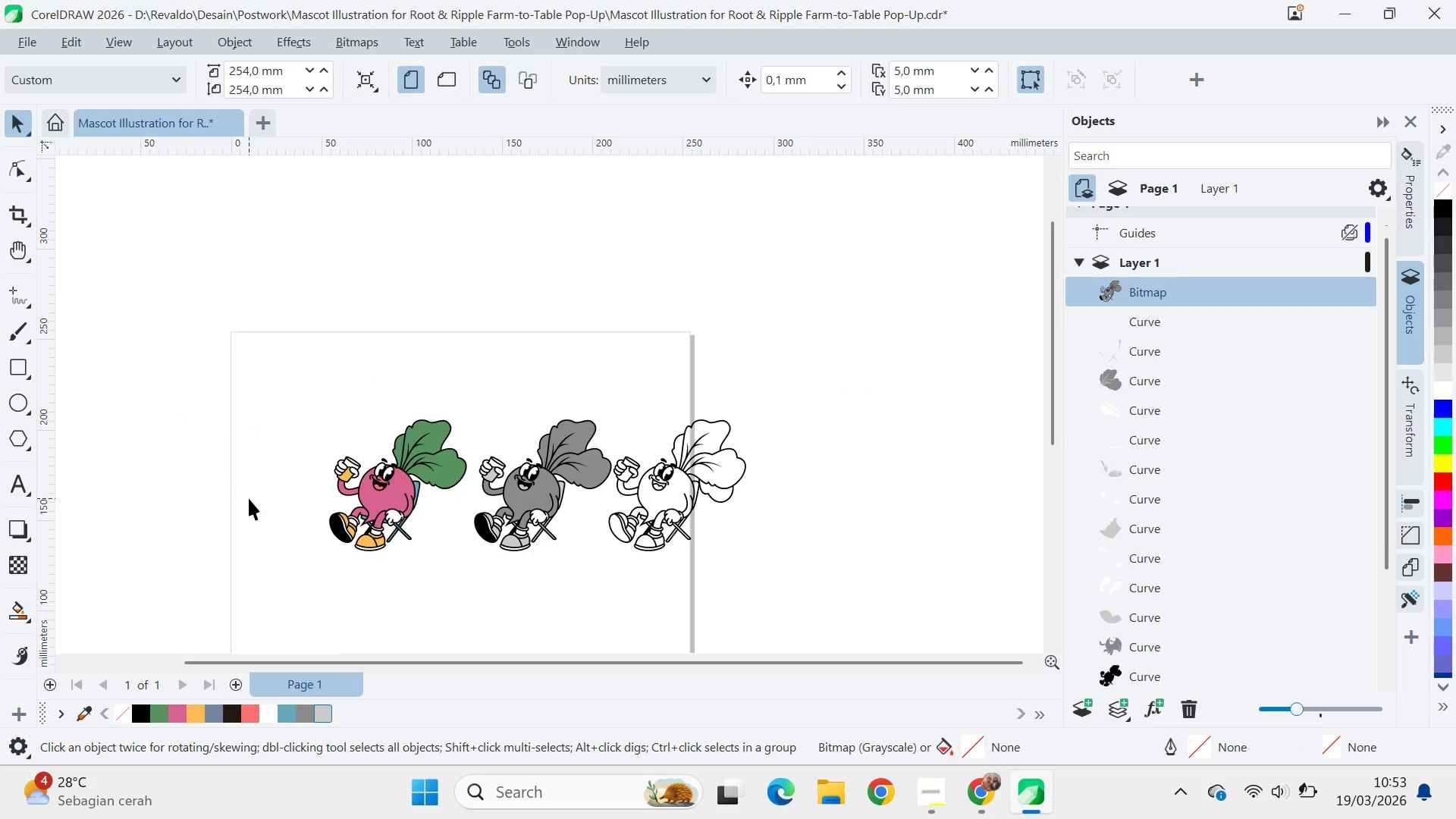 
key(Delete)
 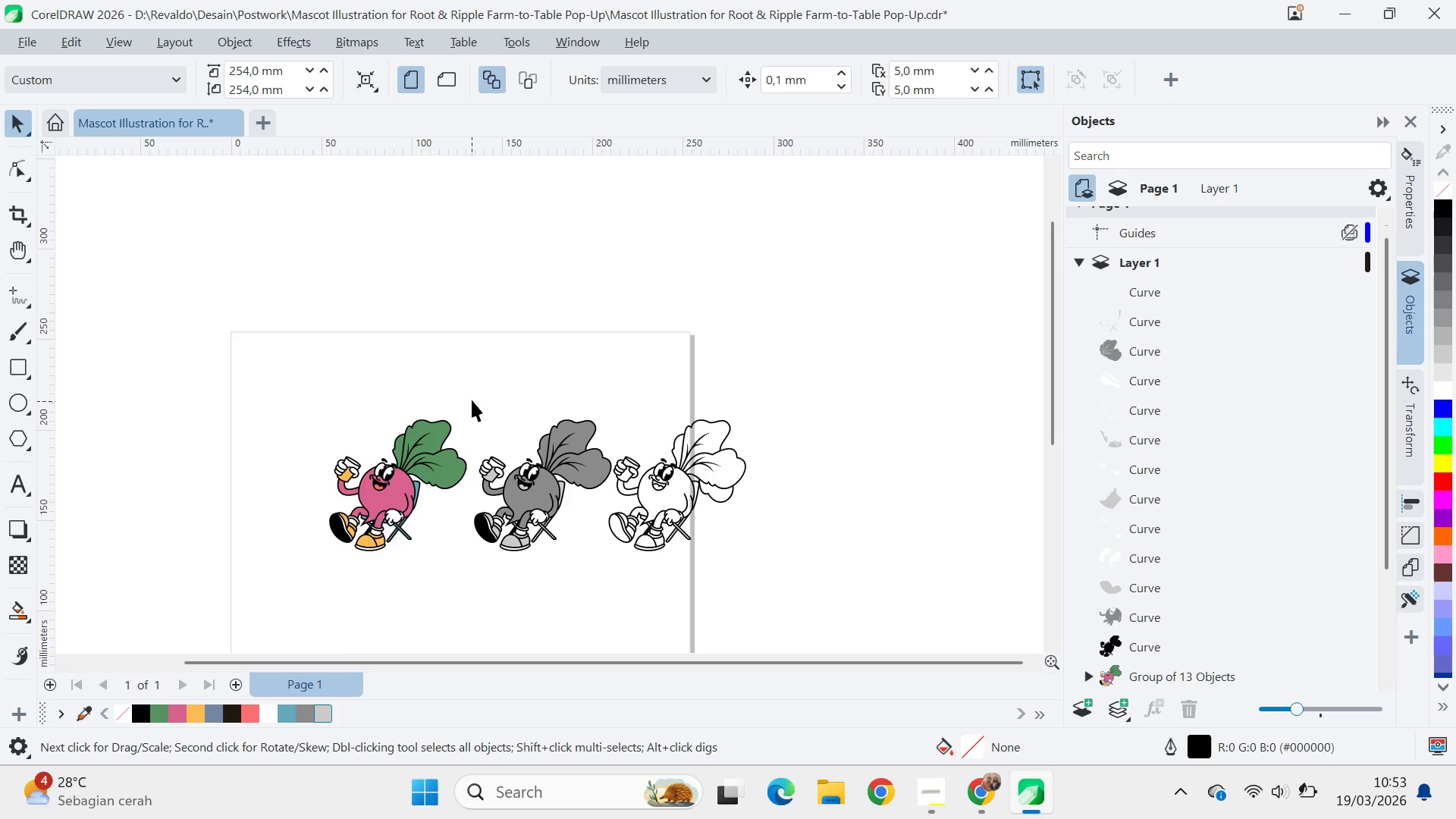 
left_click_drag(start_coordinate=[469, 395], to_coordinate=[622, 571])
 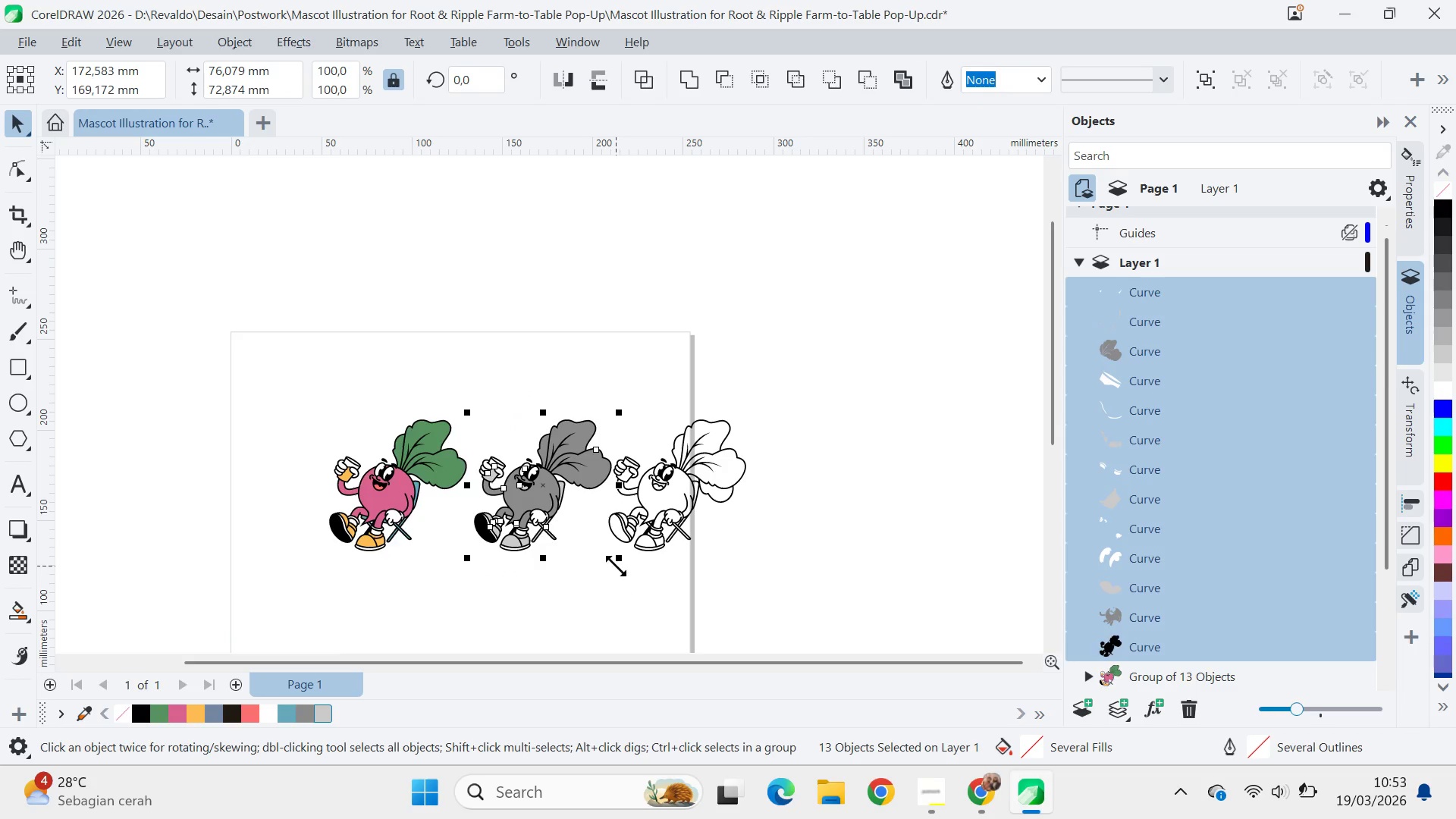 
key(Control+G)
 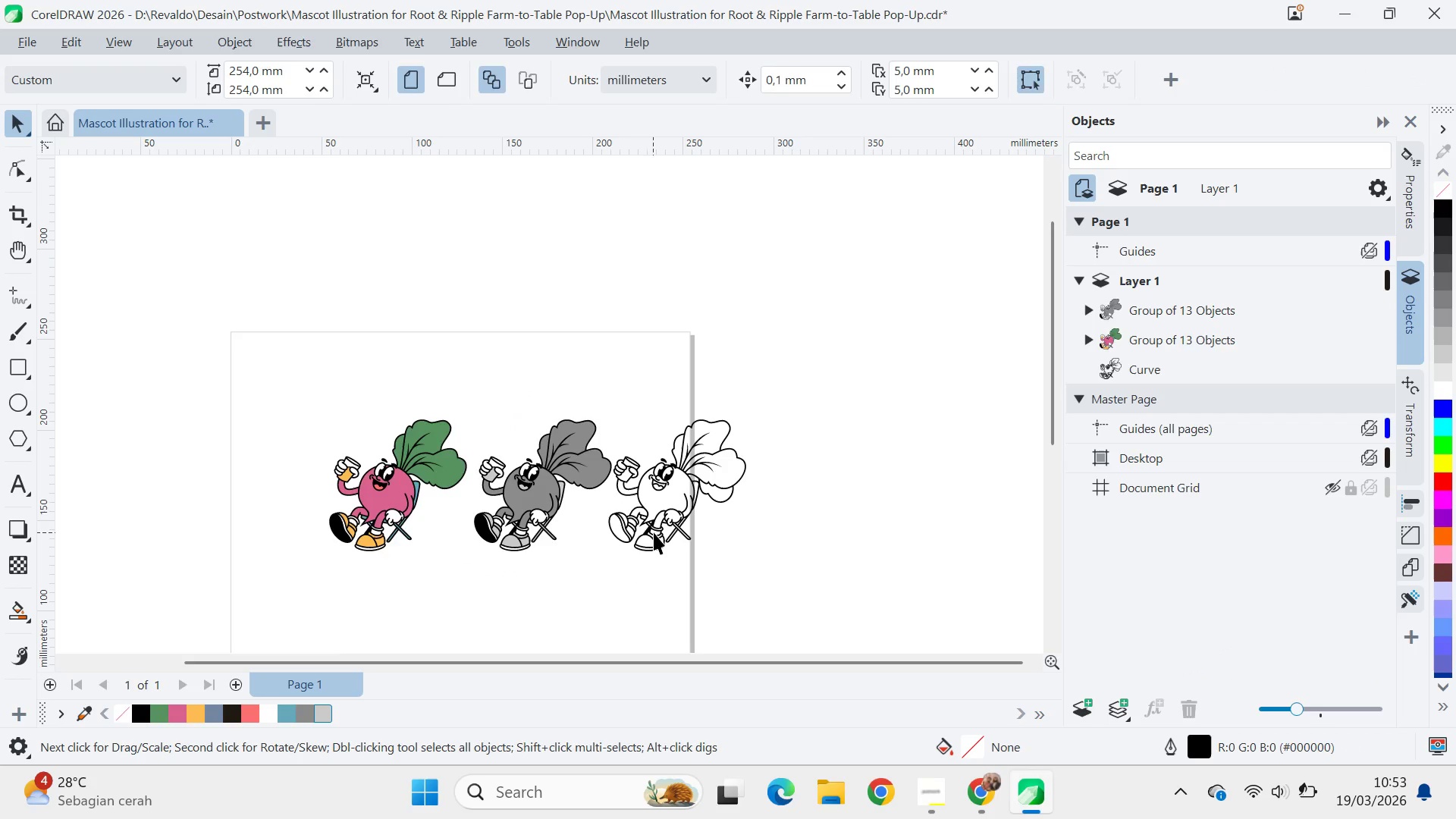 
type(qvq)
 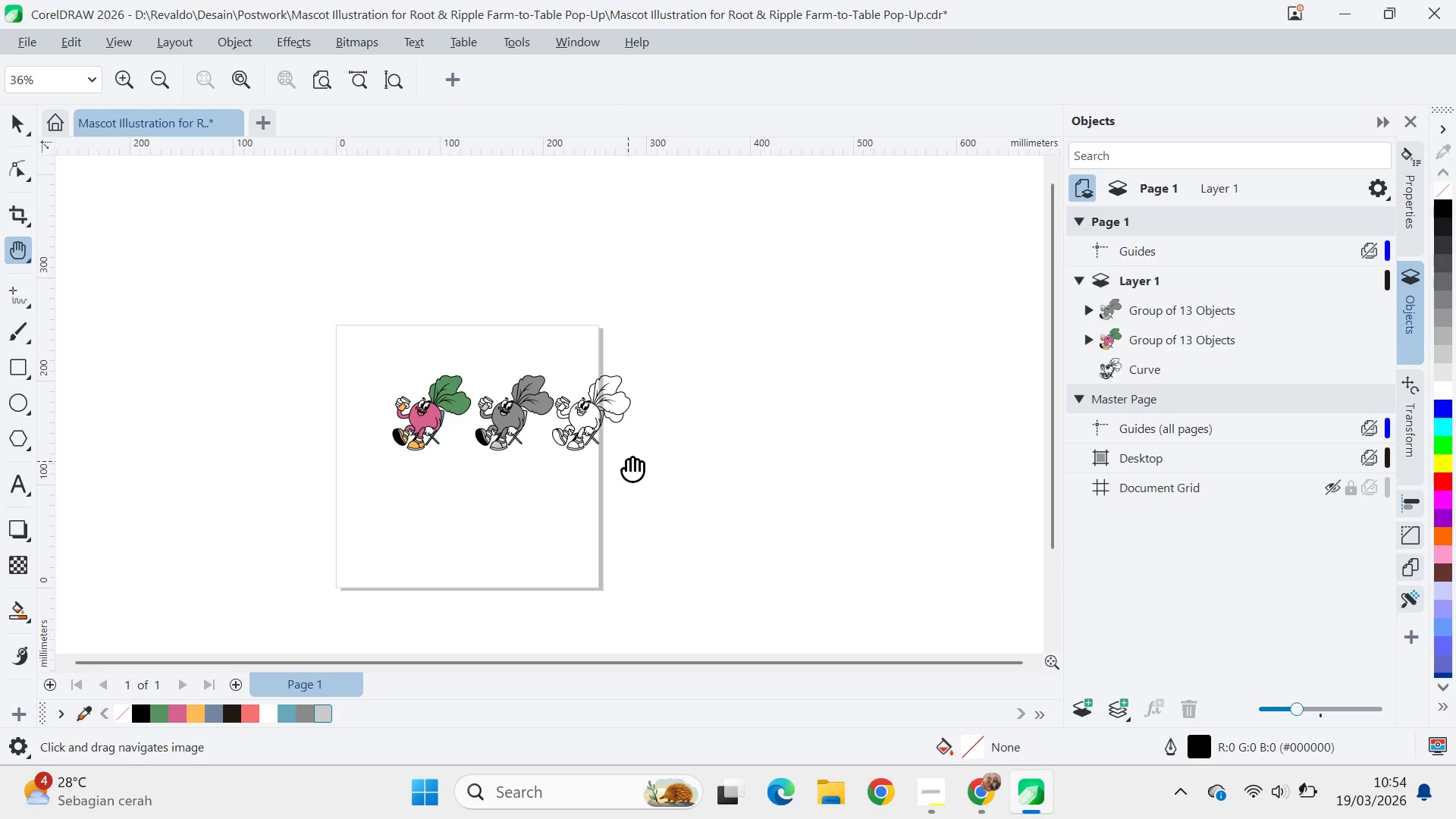 
left_click_drag(start_coordinate=[725, 526], to_coordinate=[825, 386])
 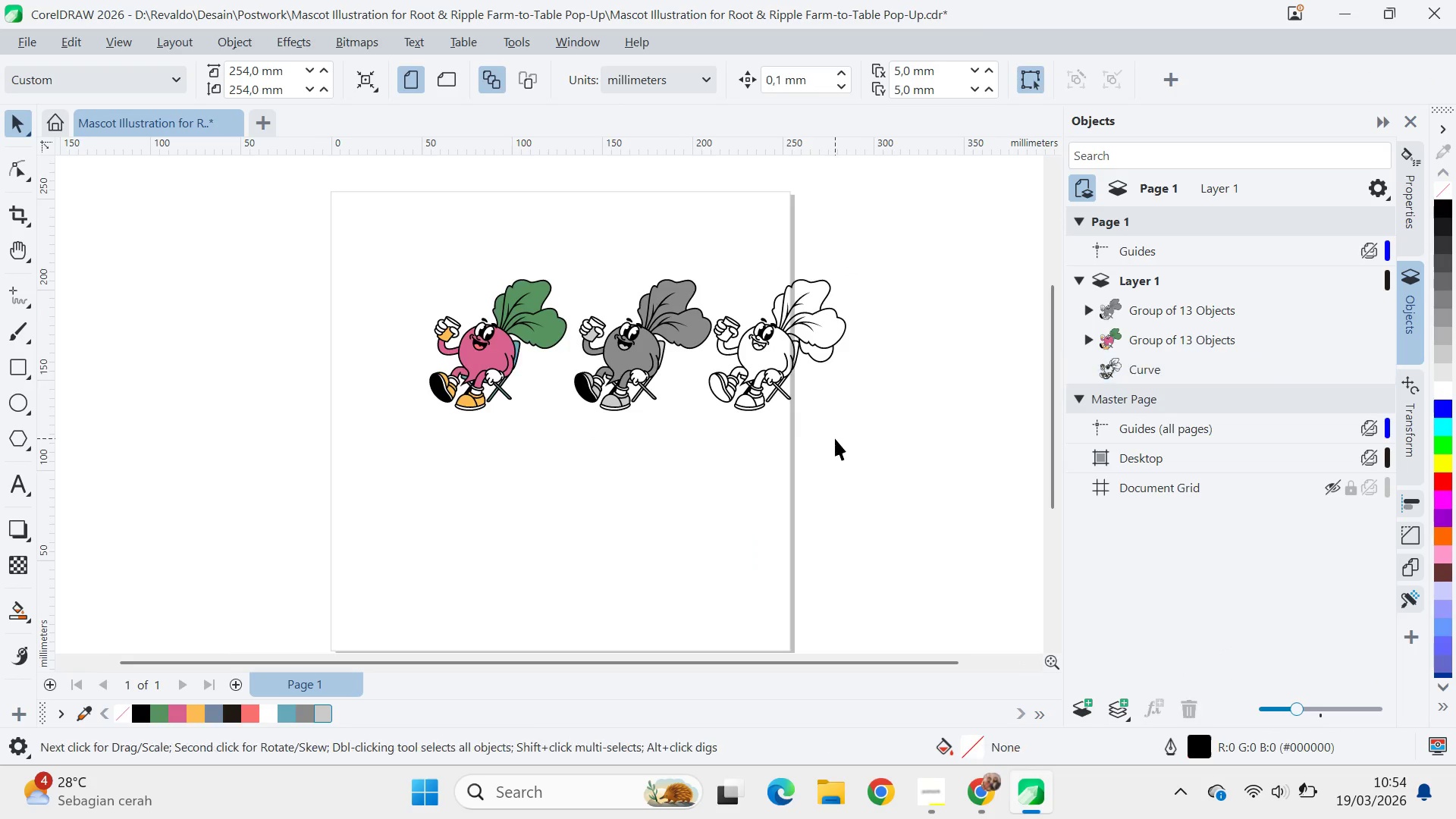 
left_click_drag(start_coordinate=[839, 433], to_coordinate=[628, 461])
 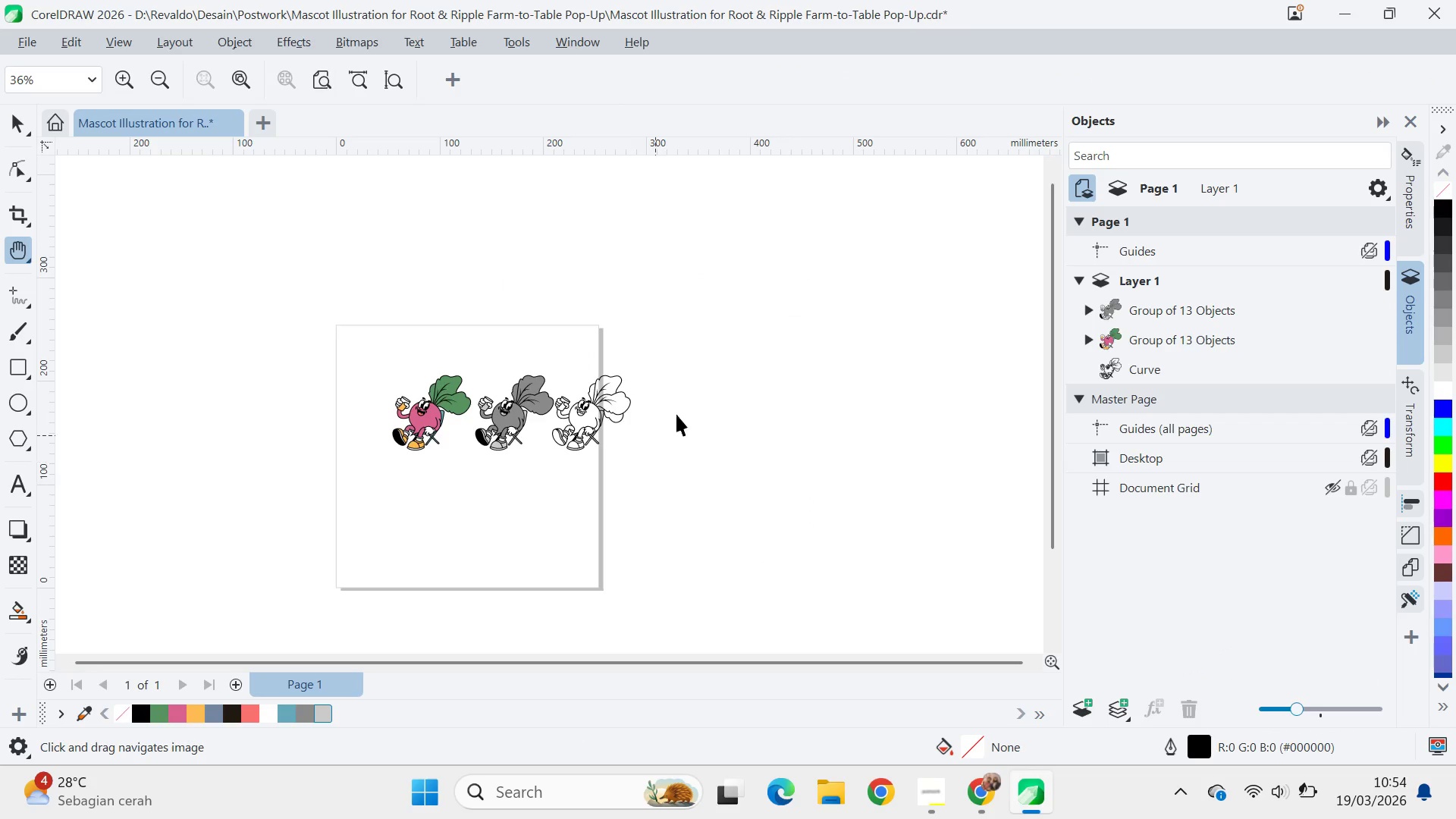 
scroll: coordinate [837, 435], scroll_direction: down, amount: 4.0
 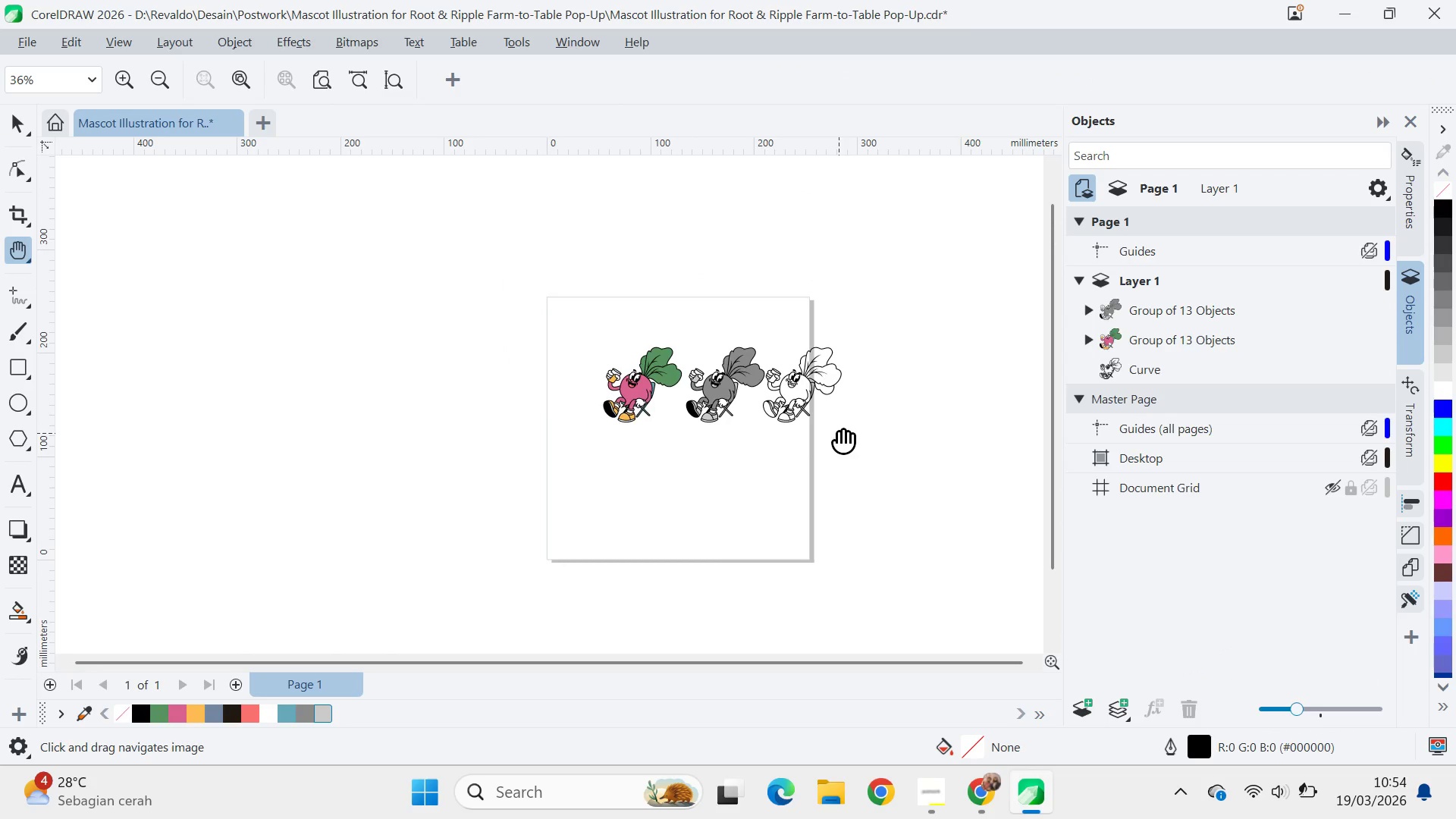 
type(vqvqv)
 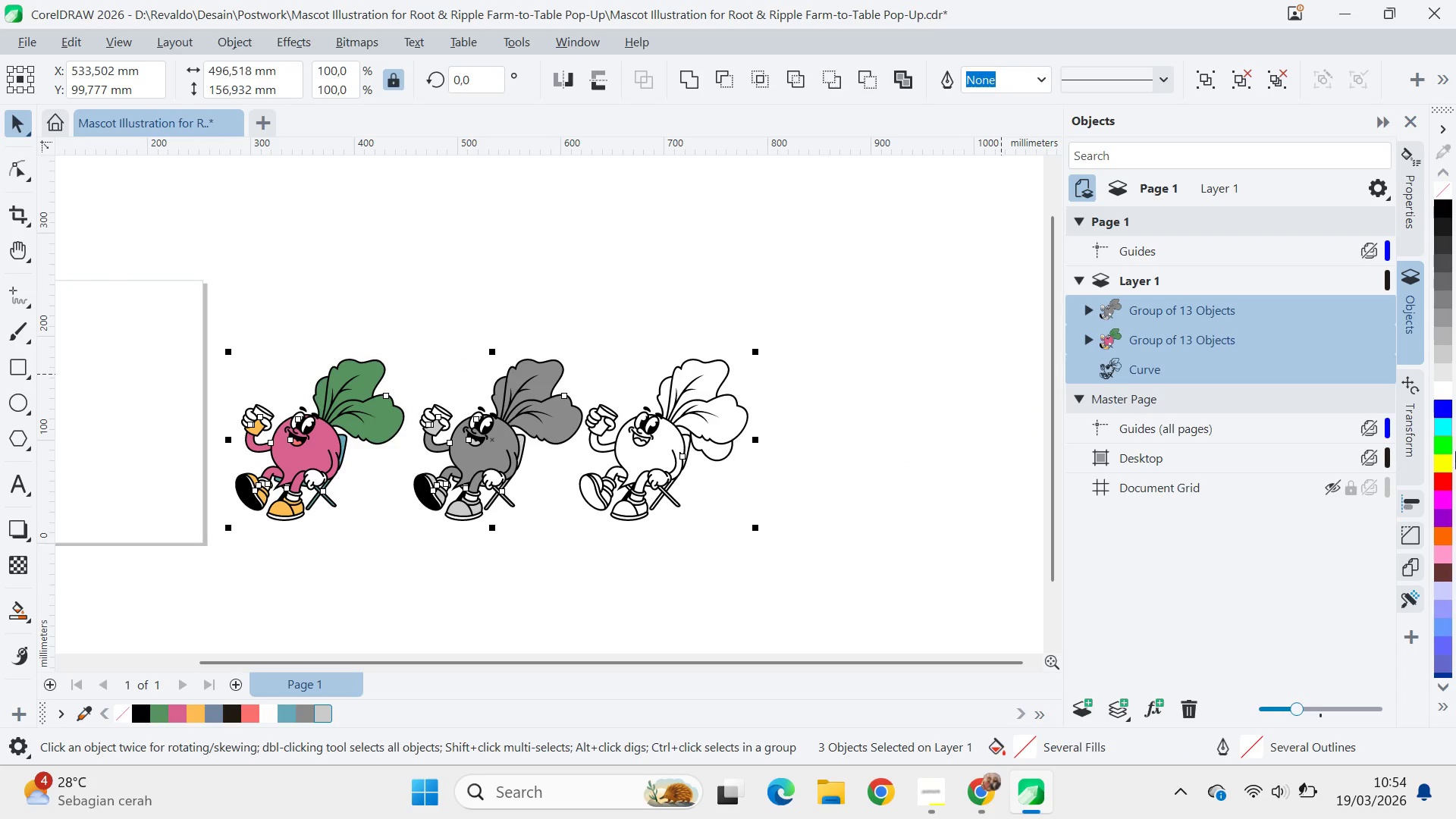 
left_click_drag(start_coordinate=[711, 339], to_coordinate=[301, 494])
 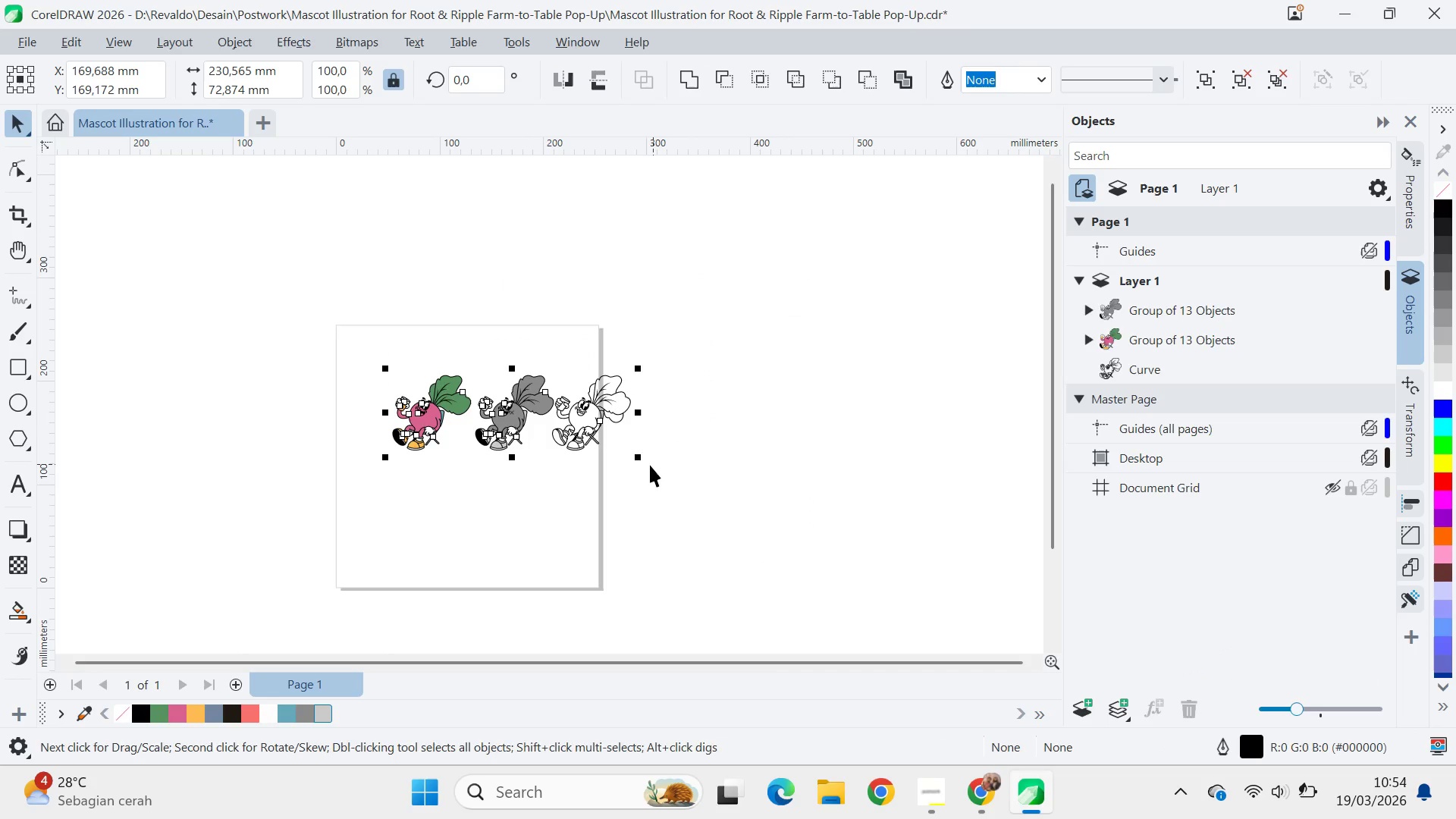 
left_click_drag(start_coordinate=[640, 462], to_coordinate=[777, 581])
 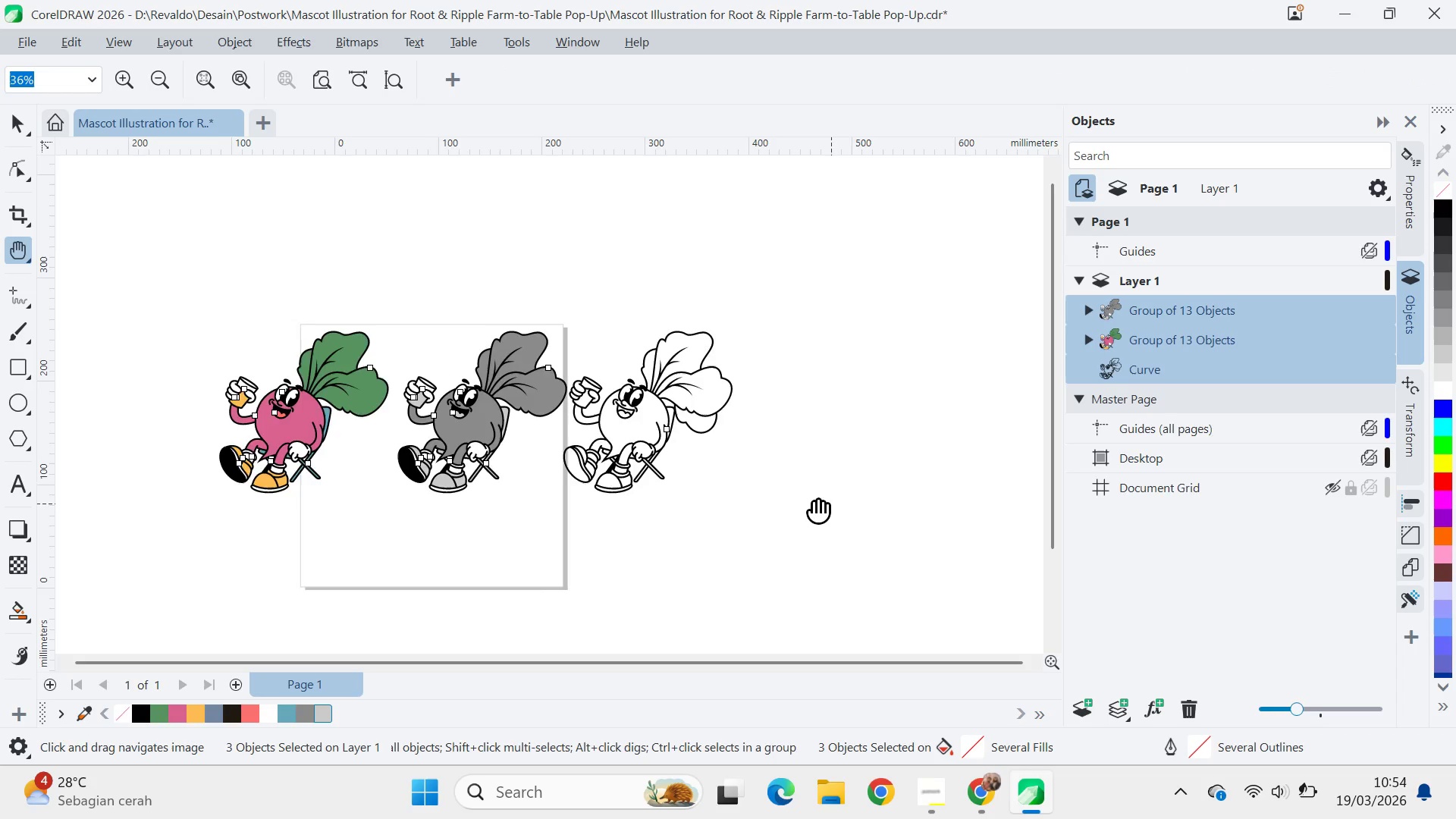 
left_click_drag(start_coordinate=[849, 504], to_coordinate=[704, 485])
 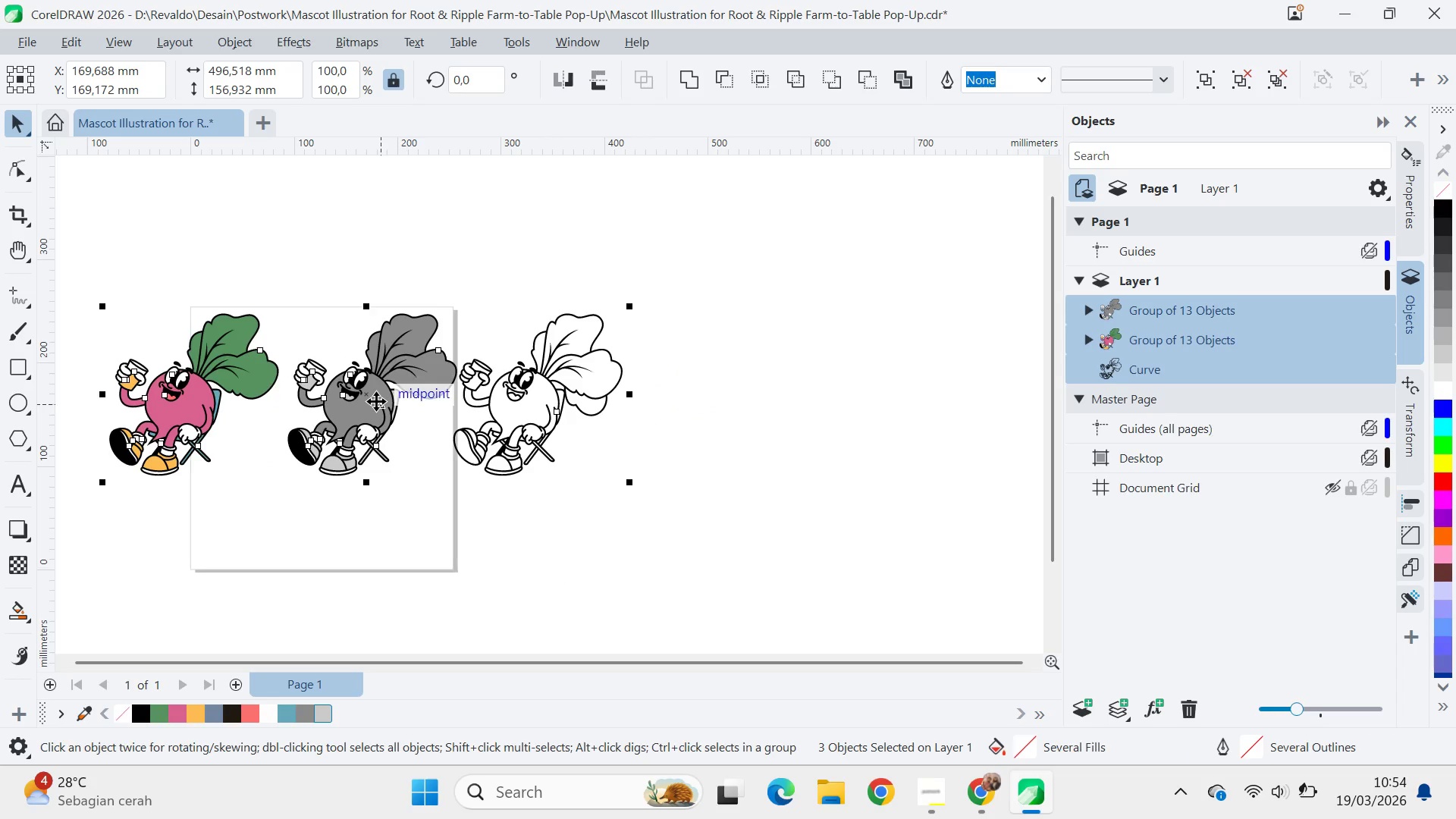 
left_click_drag(start_coordinate=[376, 400], to_coordinate=[748, 466])
 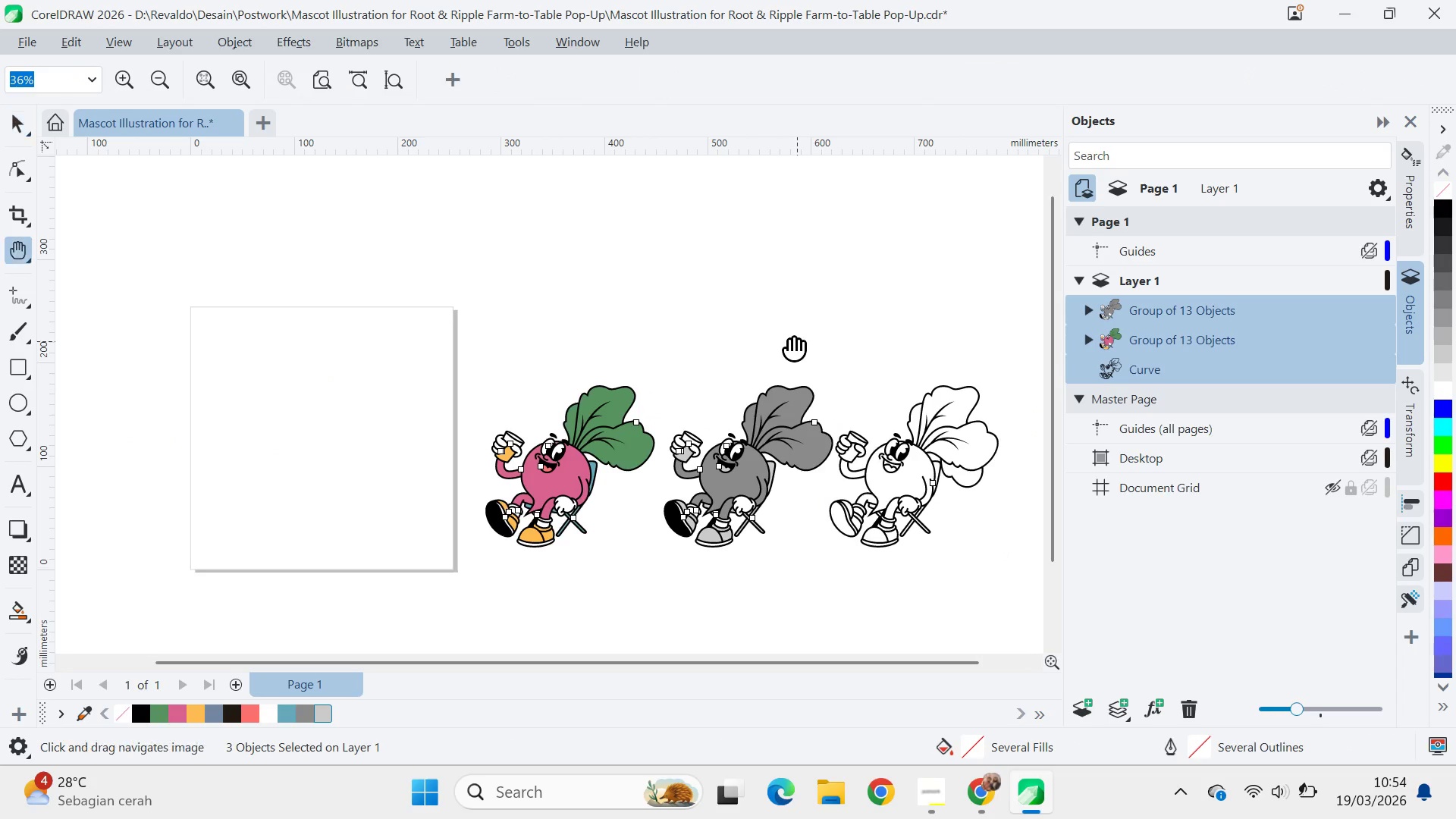 
left_click_drag(start_coordinate=[797, 341], to_coordinate=[547, 315])
 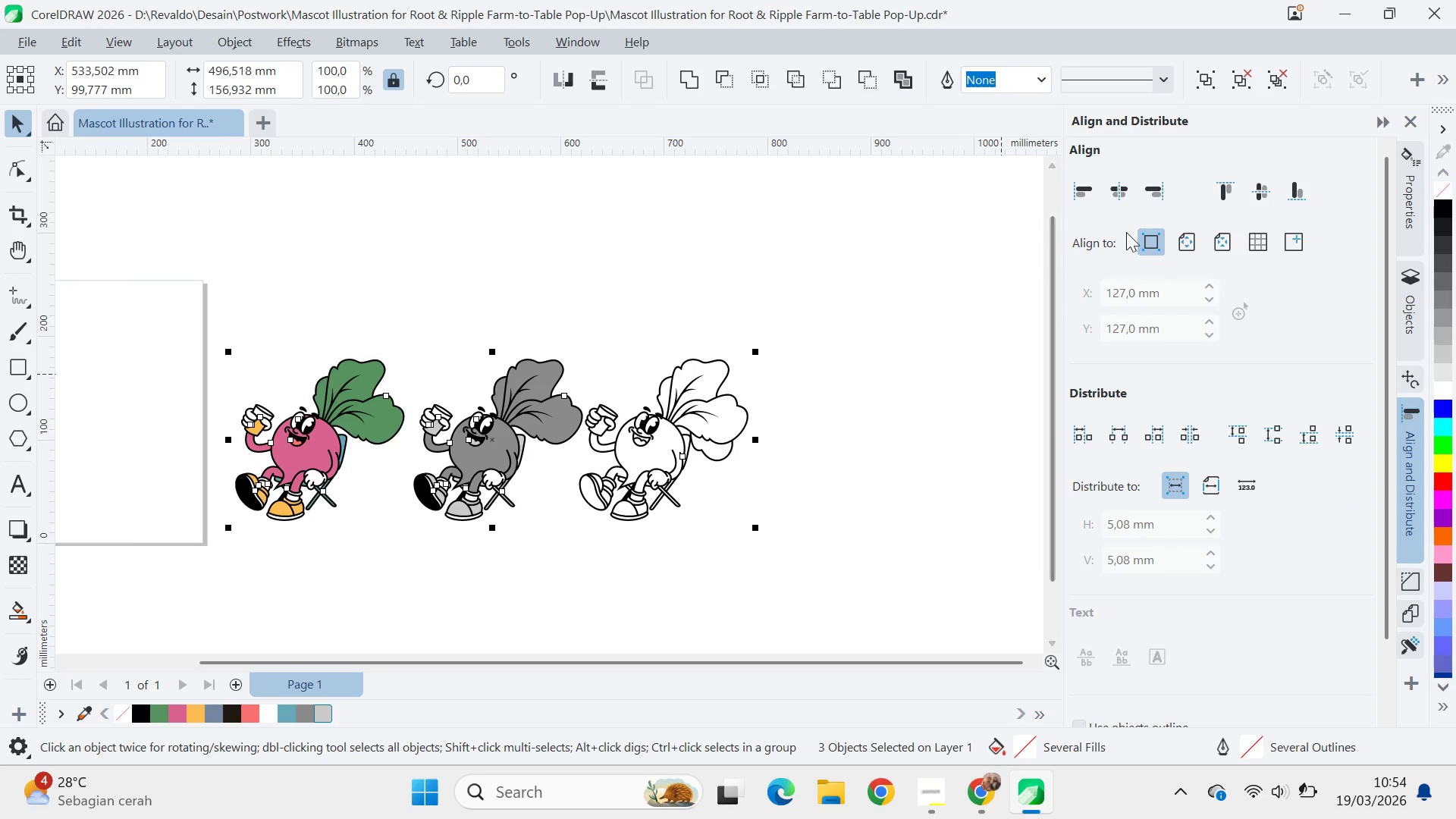 
left_click([1192, 425])
 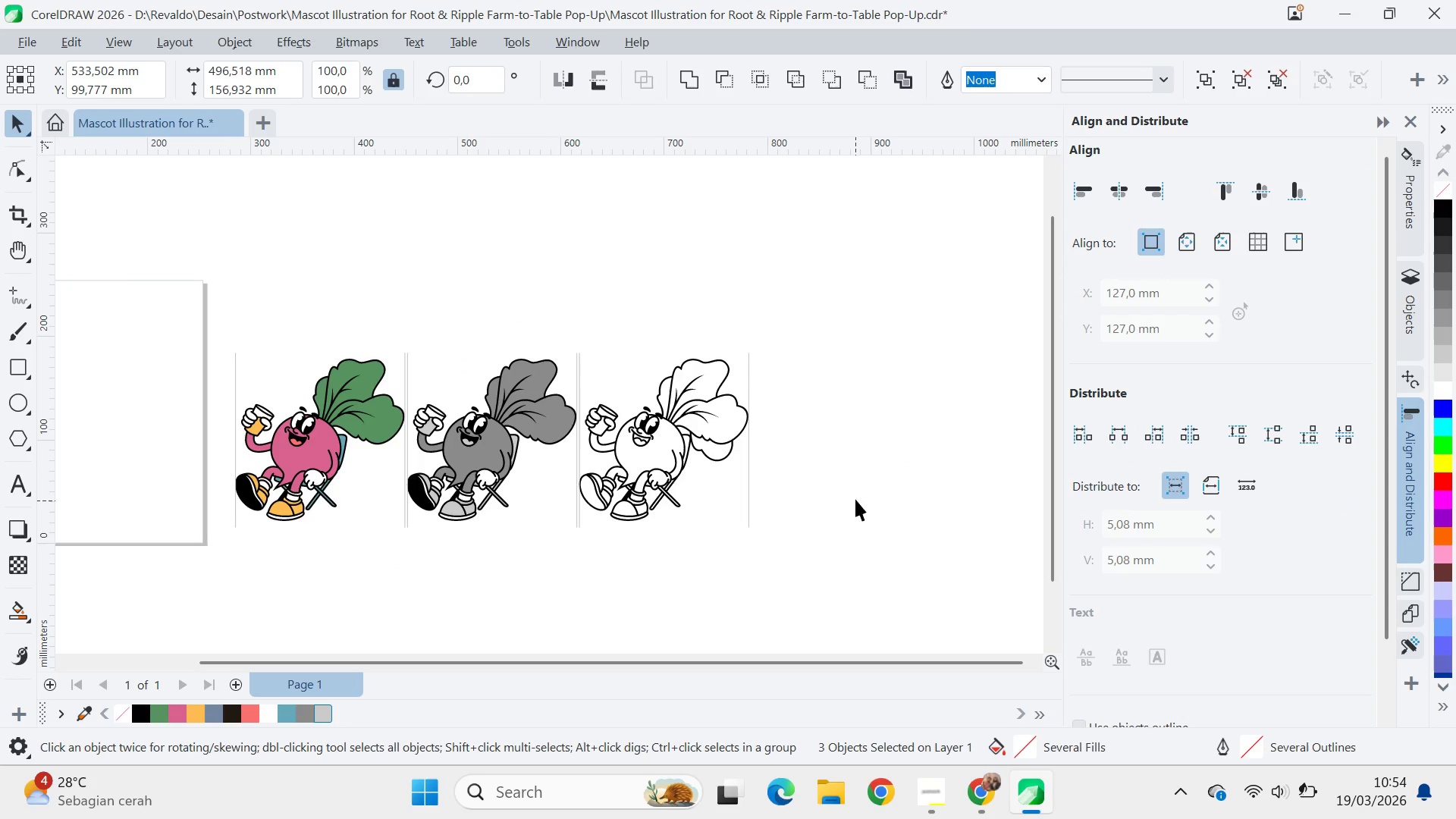 
key(Control+S)
 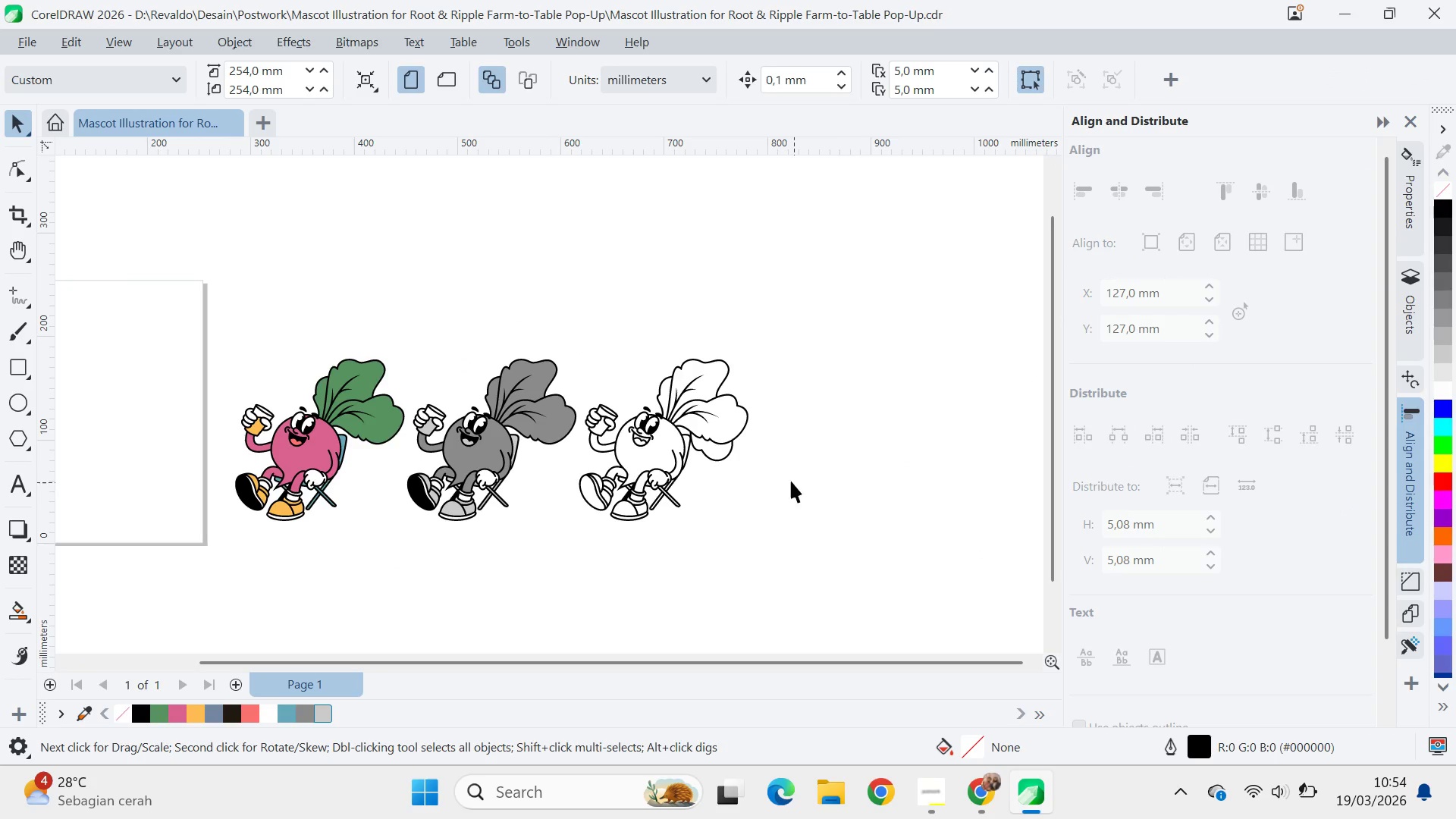 
type(qv)
 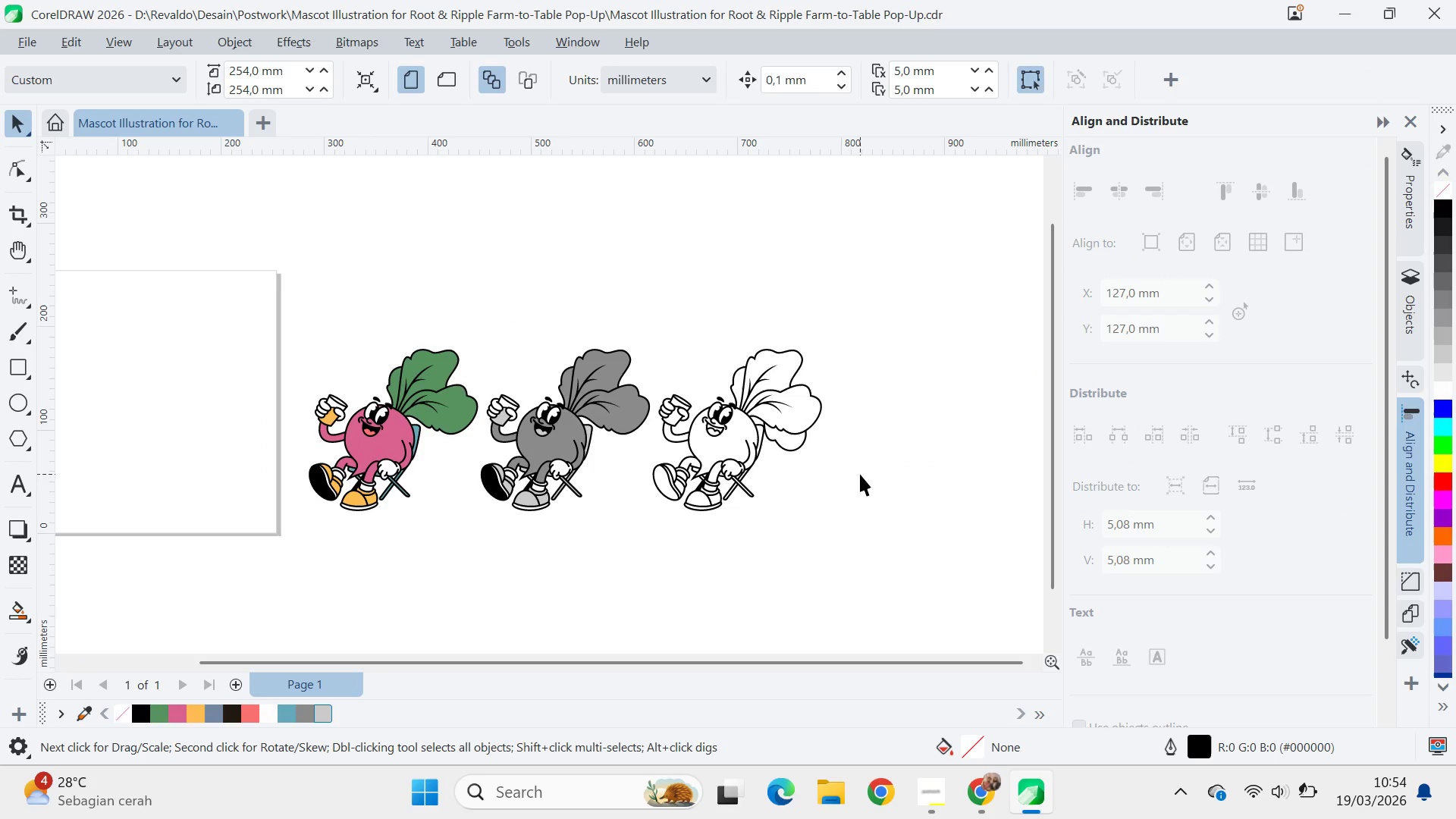 
left_click_drag(start_coordinate=[787, 478], to_coordinate=[861, 468])
 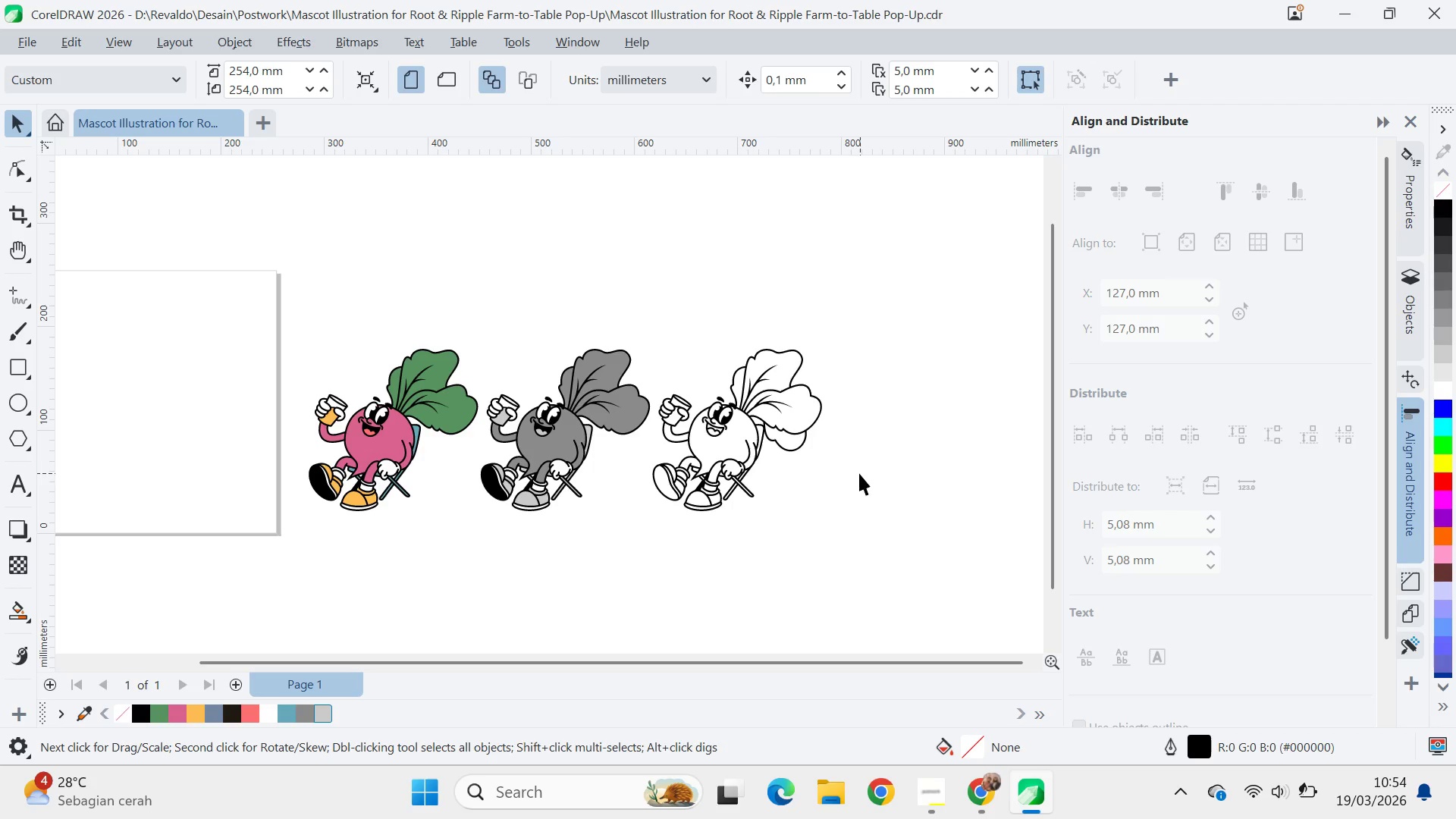 
key(Alt+AltLeft)
 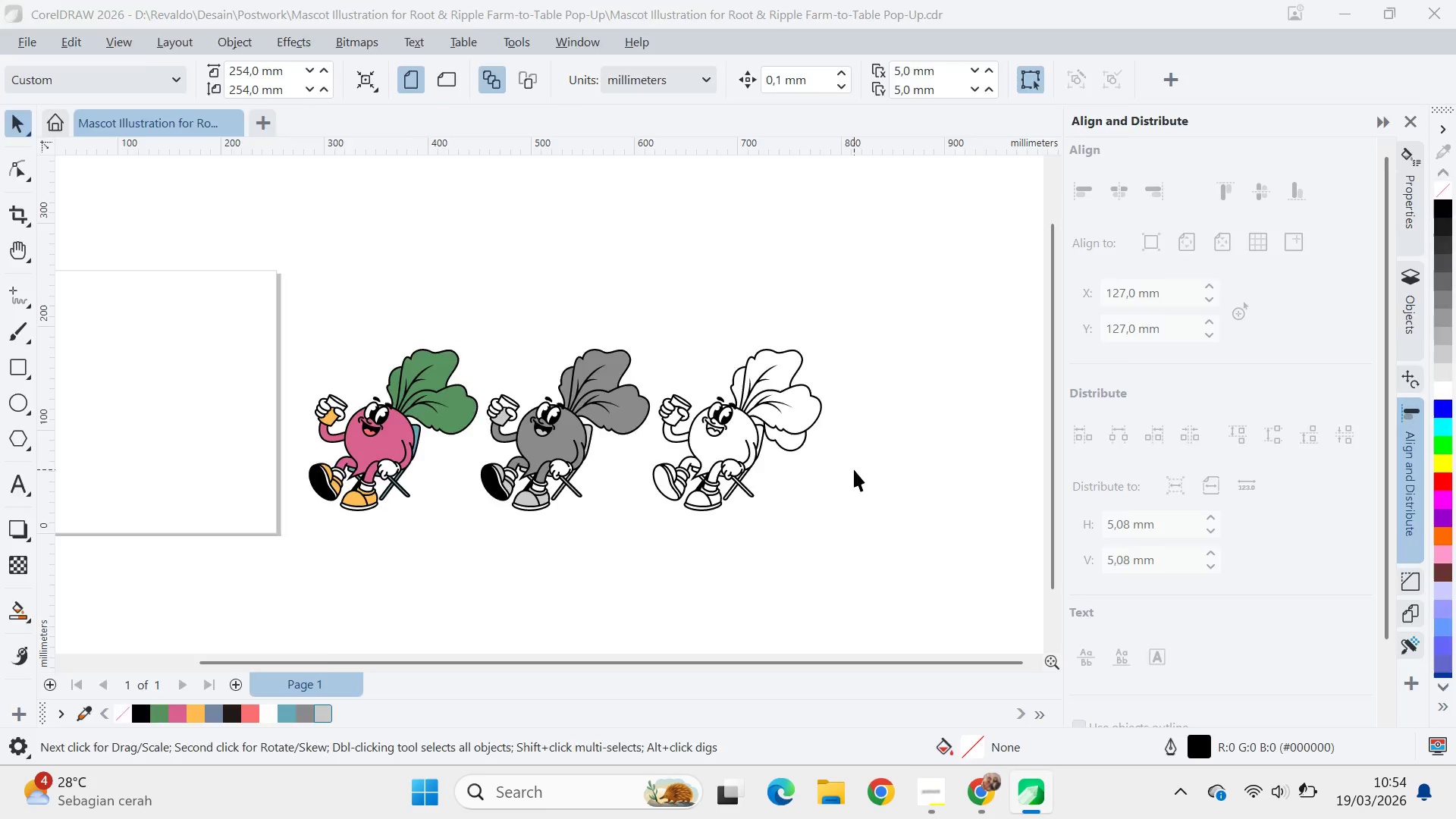 
key(Alt+Tab)